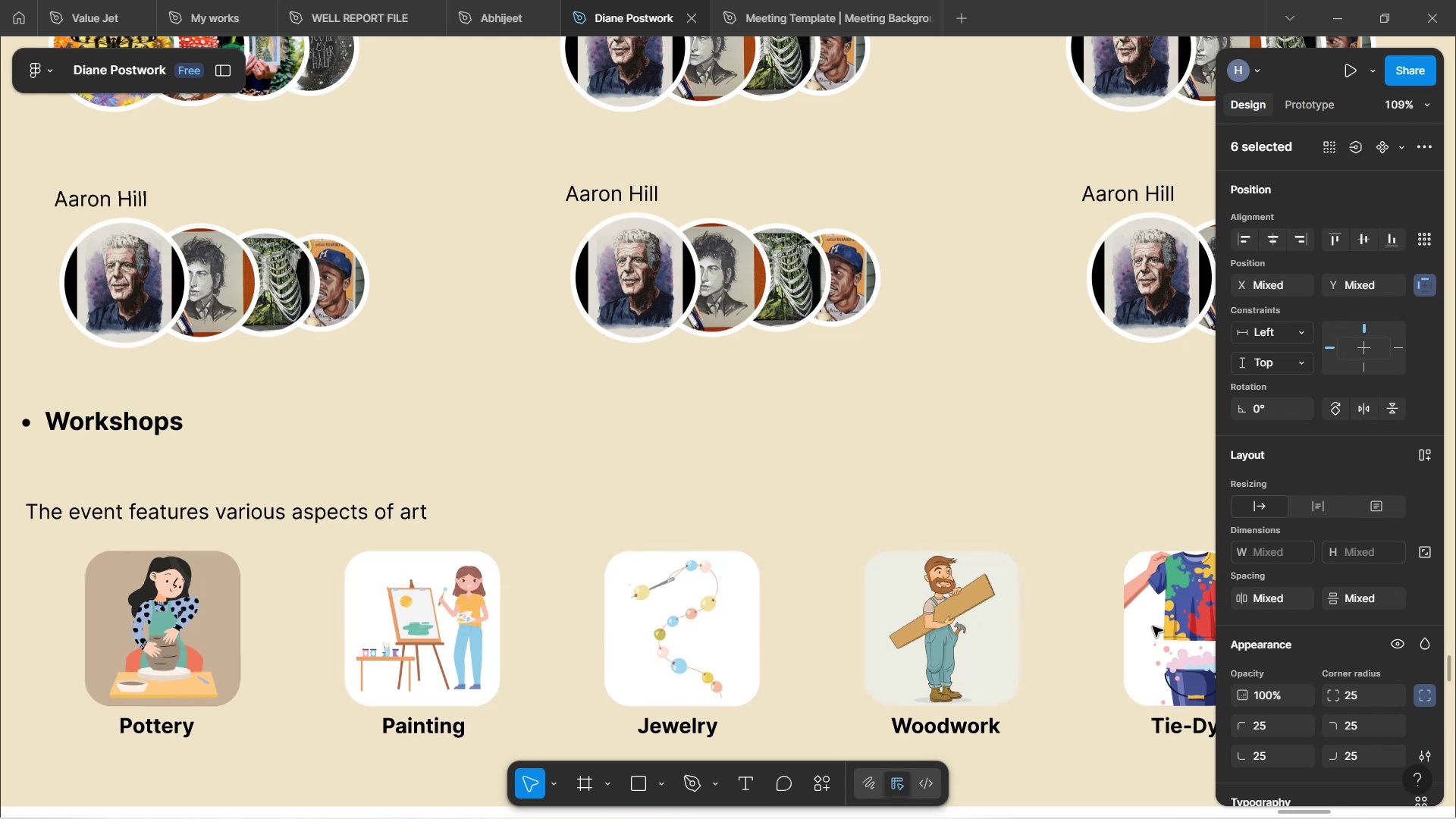 
key(ArrowDown)
 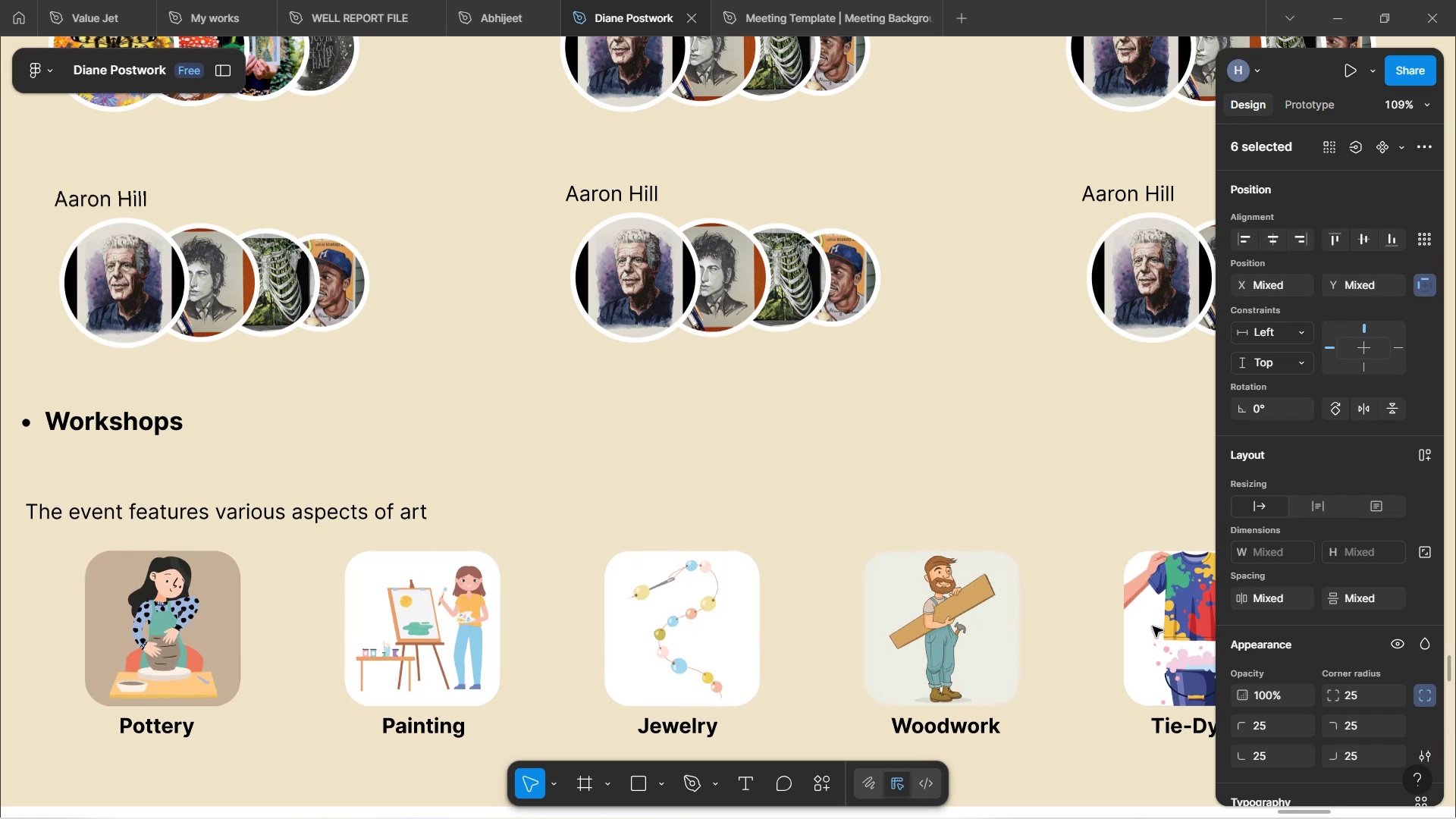 
key(ArrowDown)
 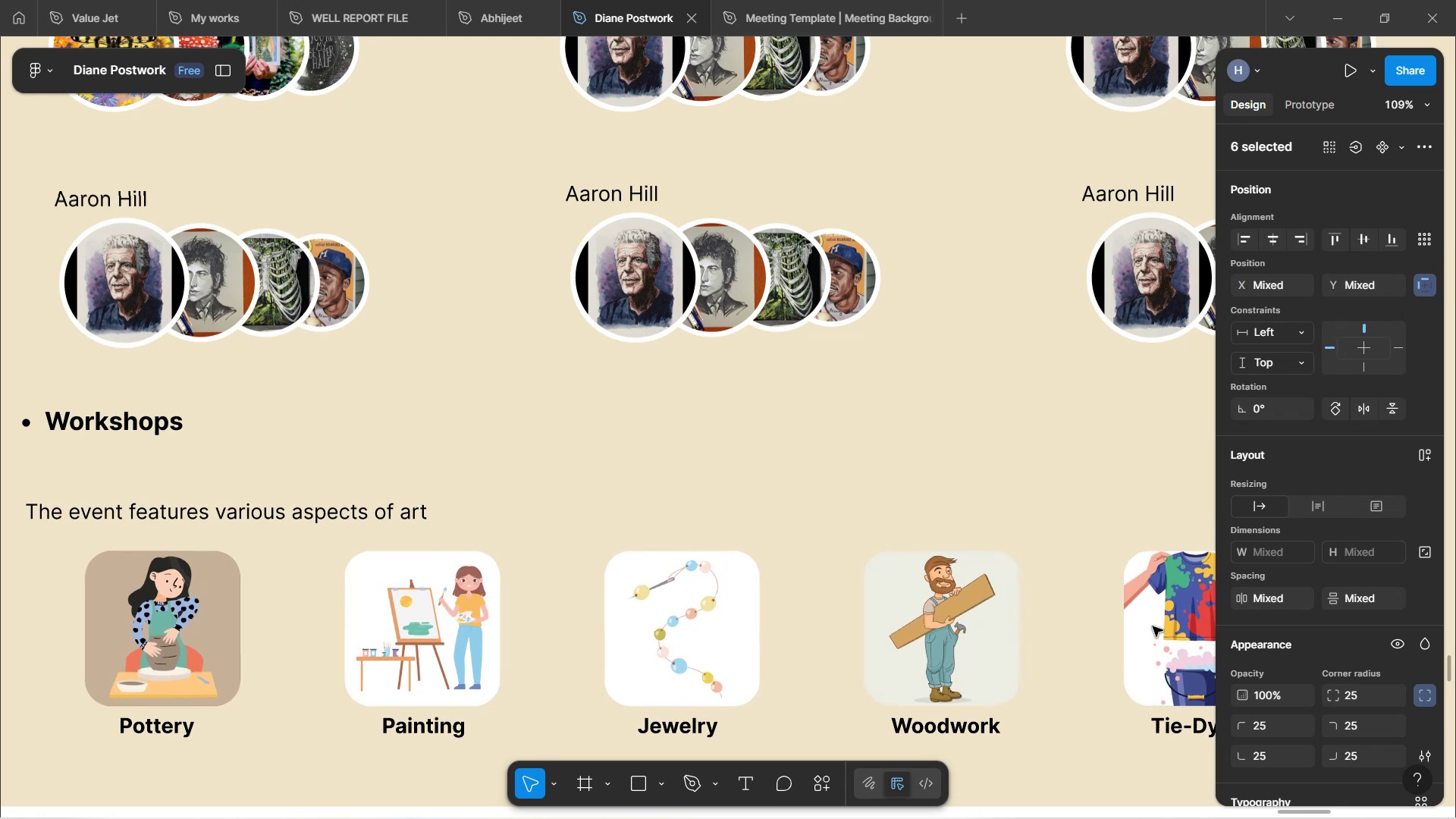 
key(ArrowDown)
 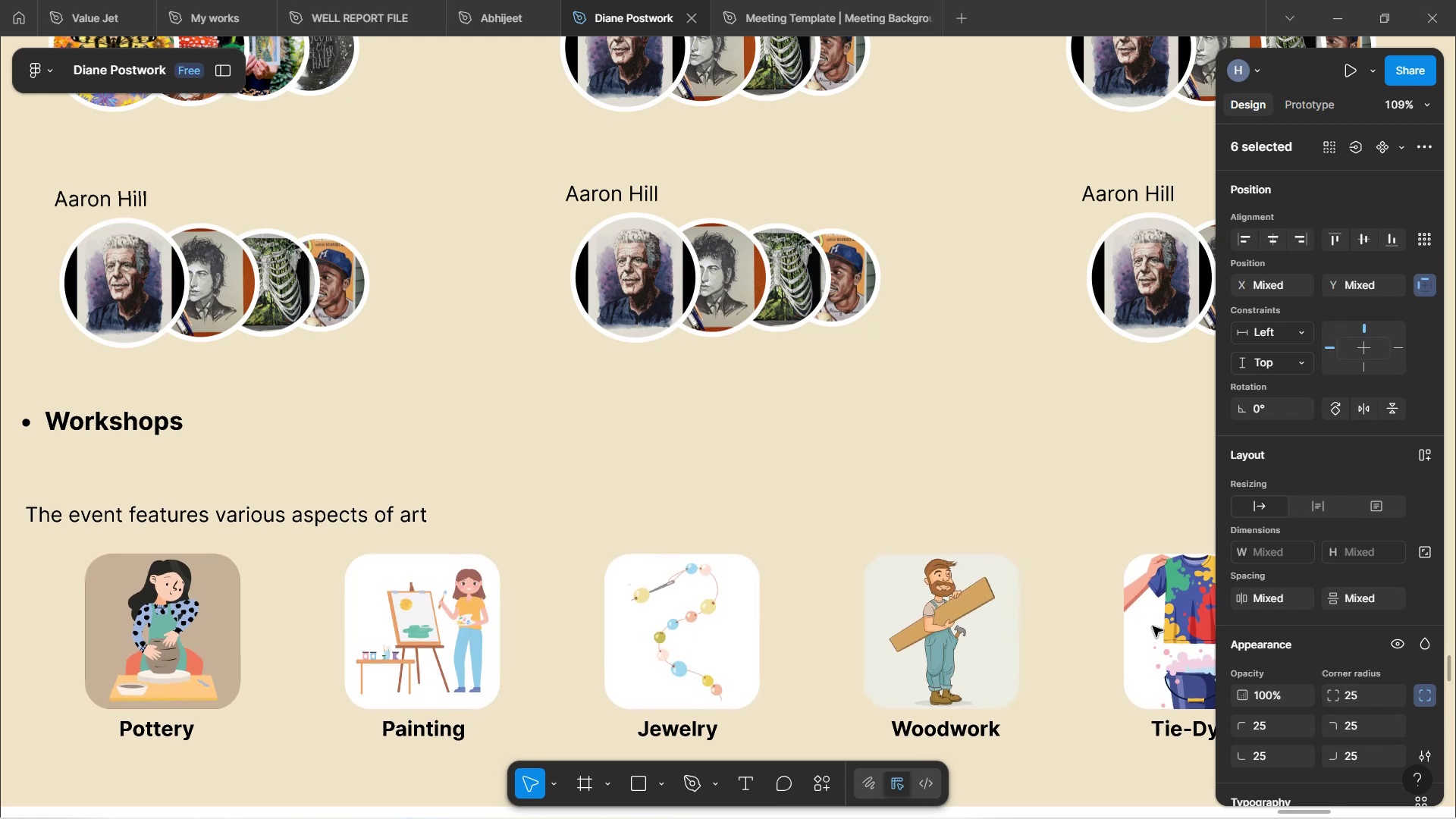 
key(ArrowDown)
 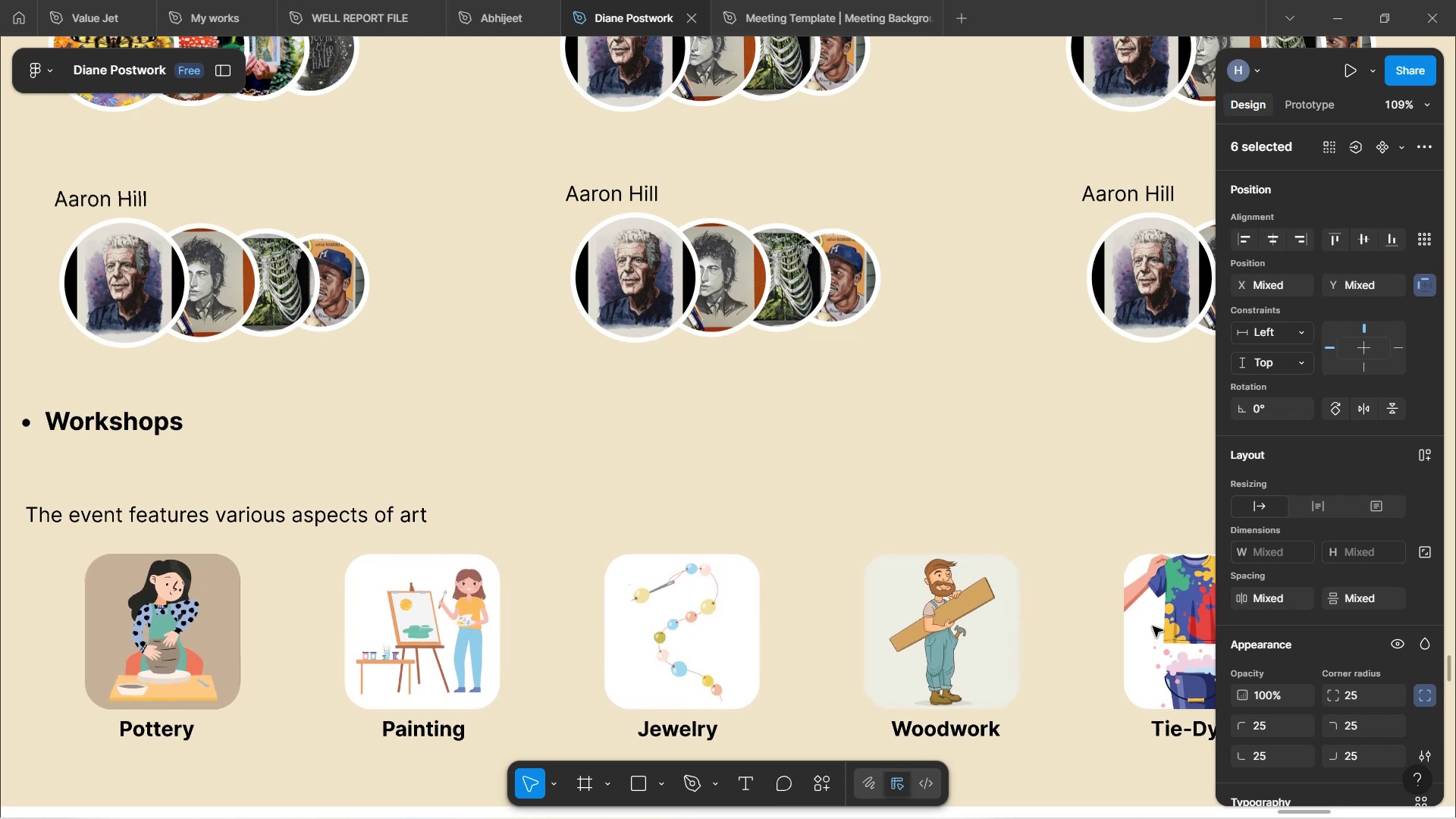 
key(ArrowDown)
 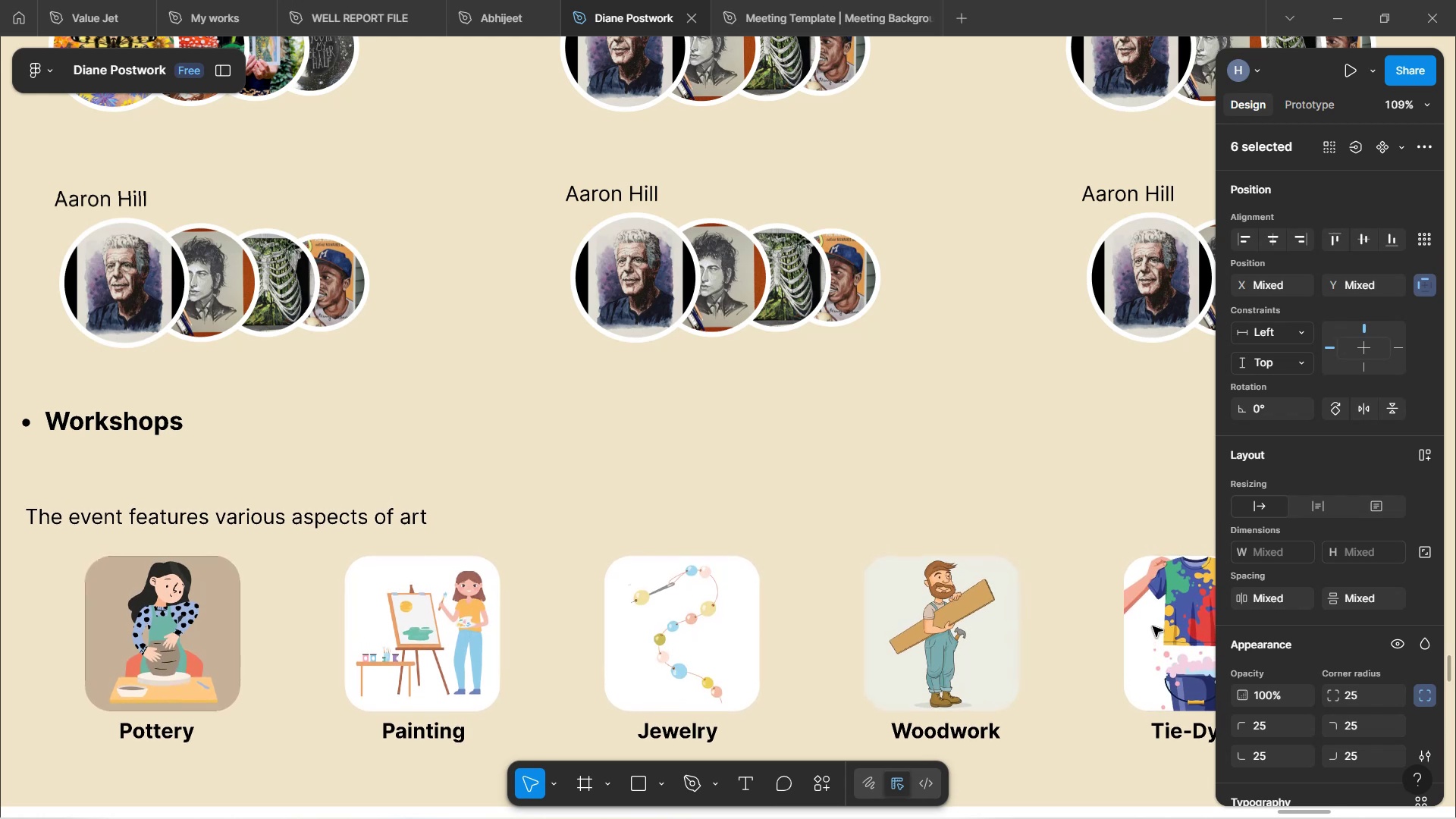 
key(ArrowDown)
 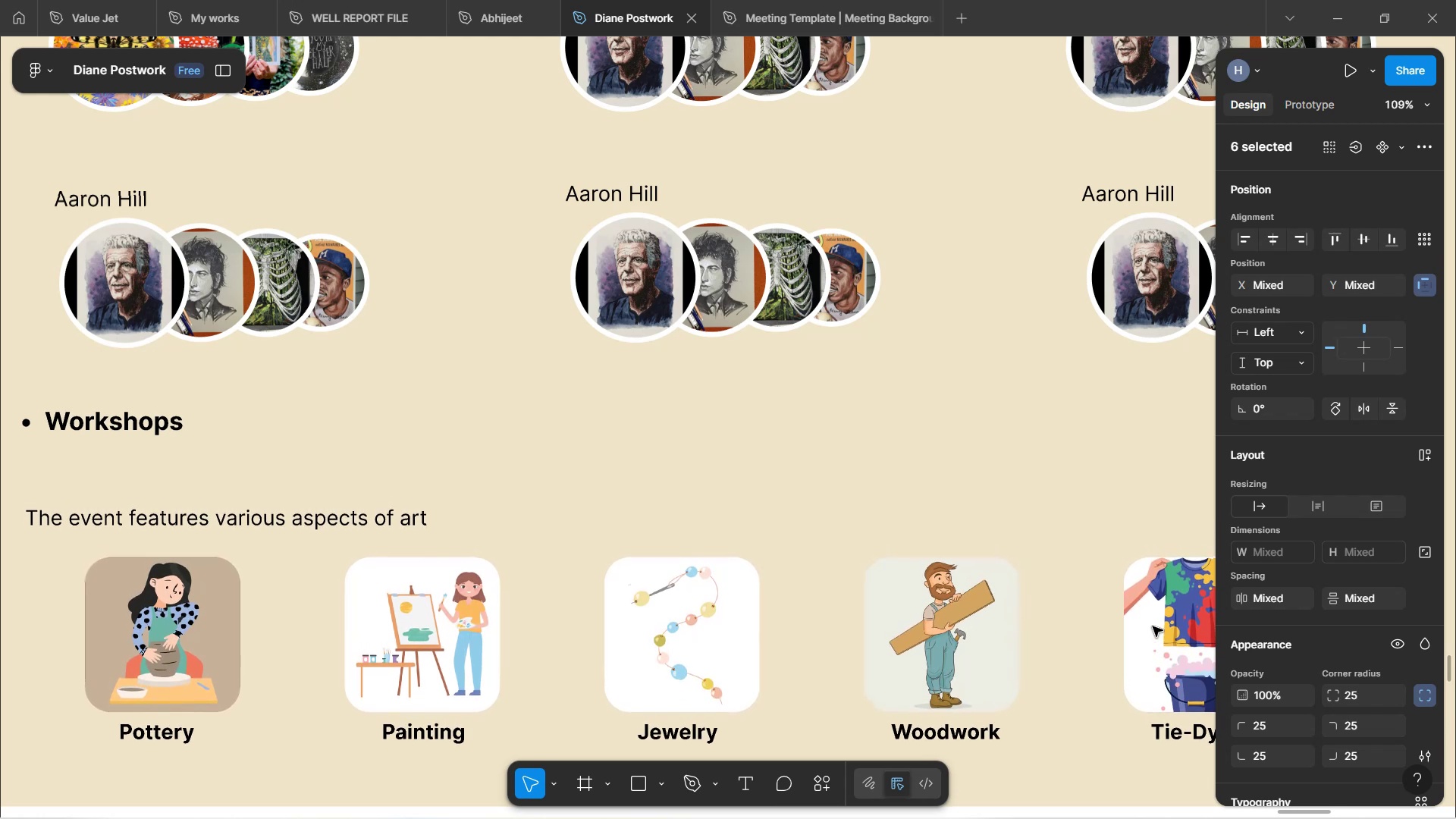 
key(ArrowDown)
 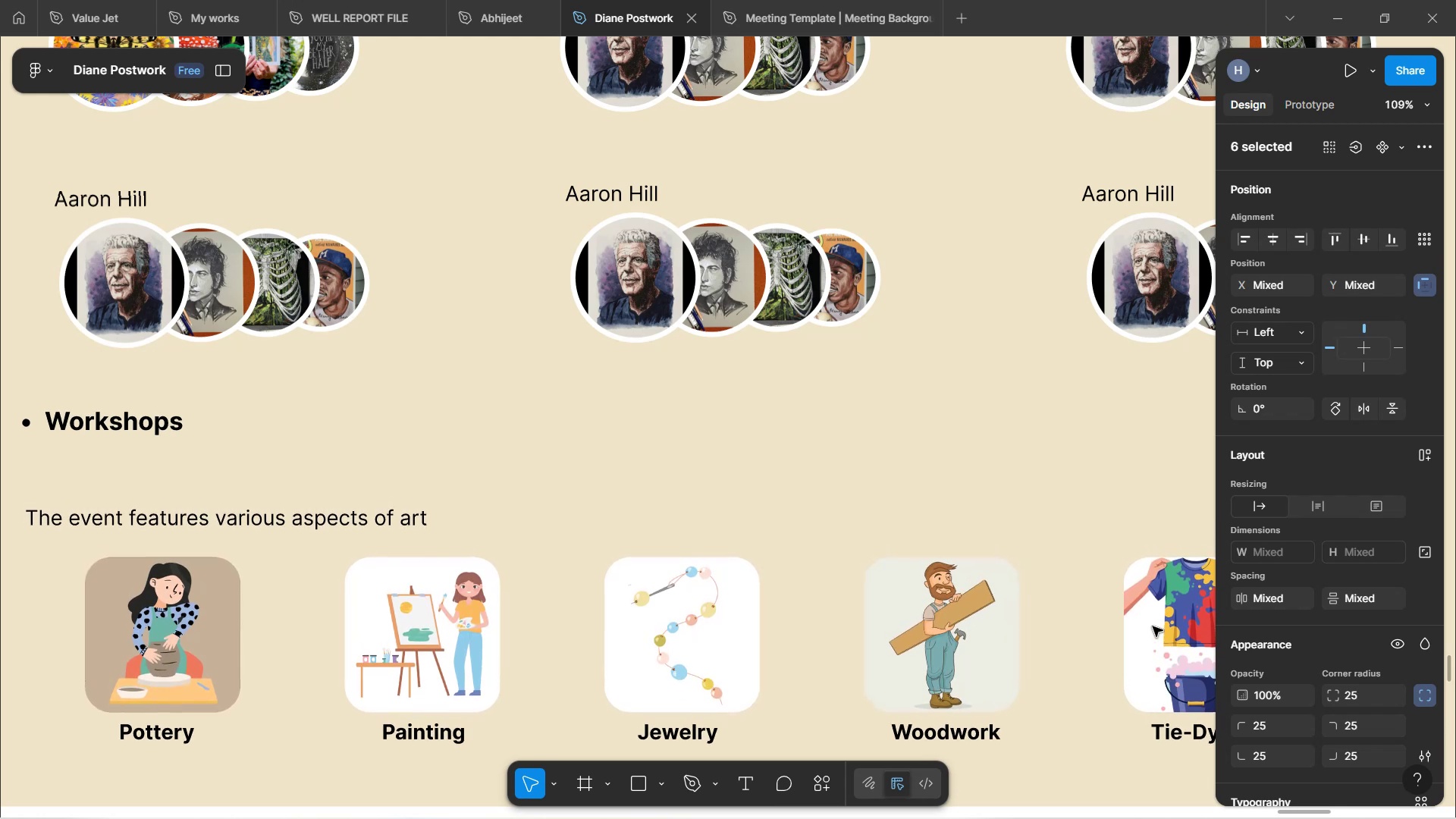 
key(ArrowDown)
 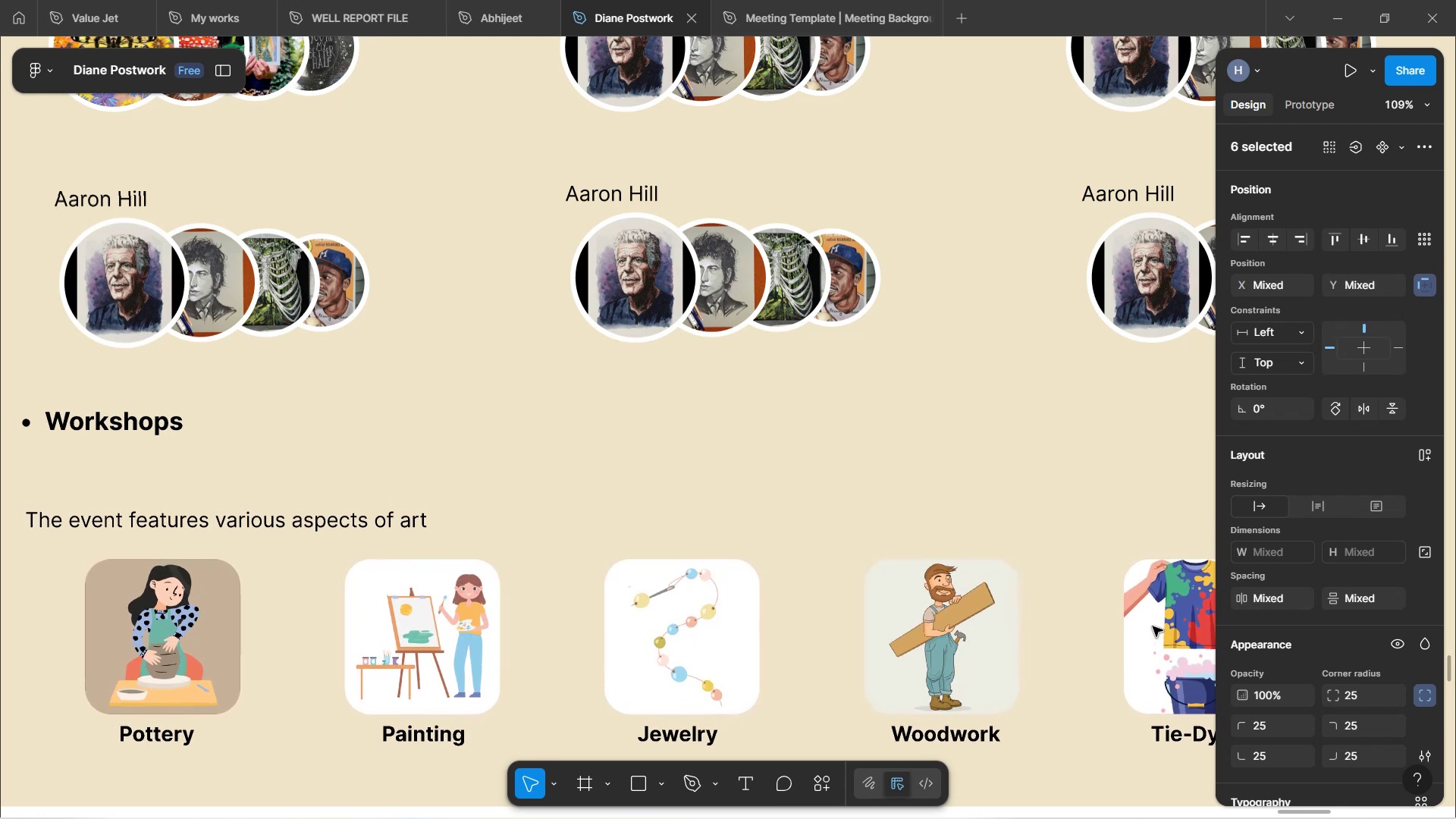 
key(ArrowDown)
 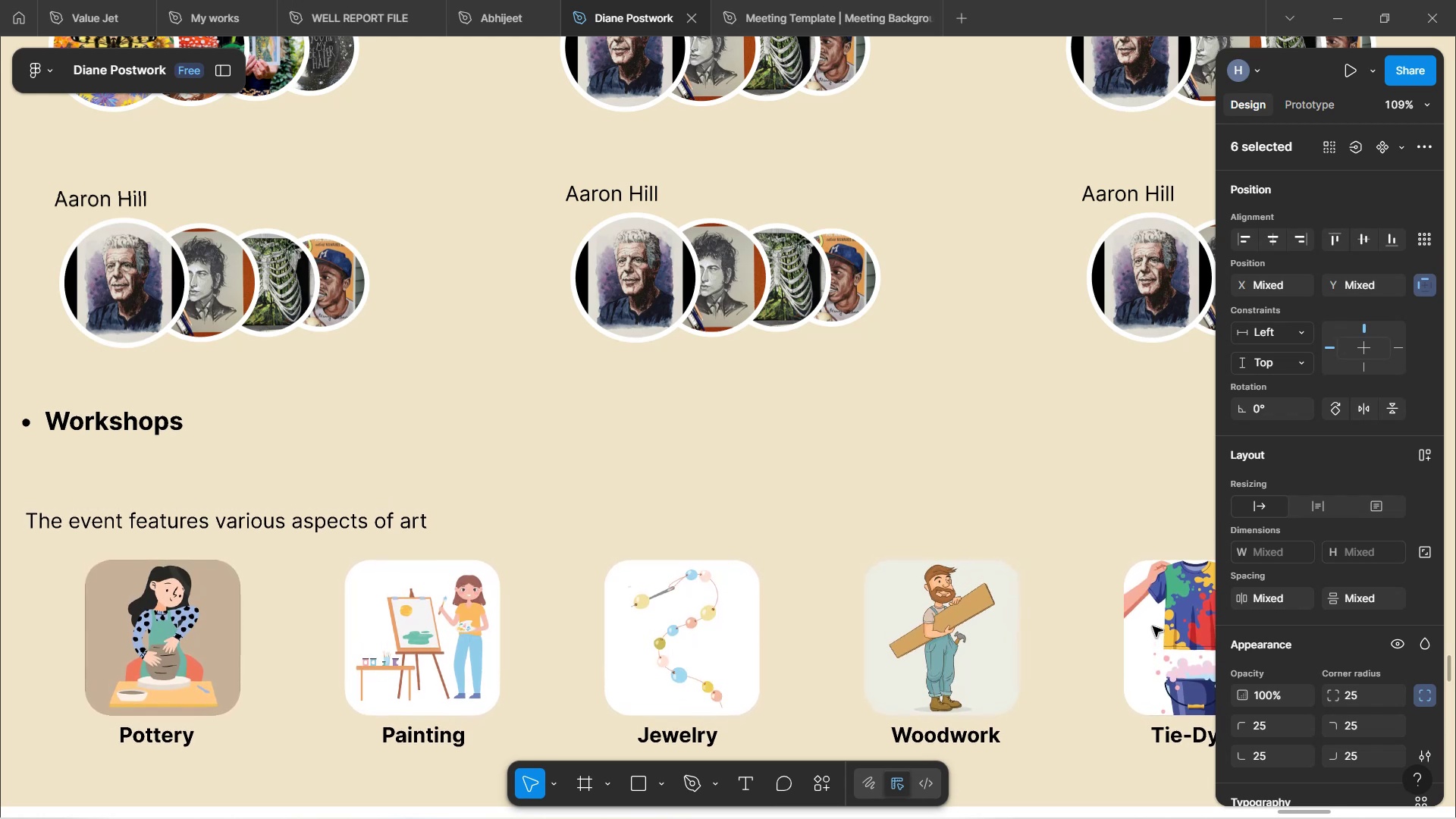 
key(ArrowDown)
 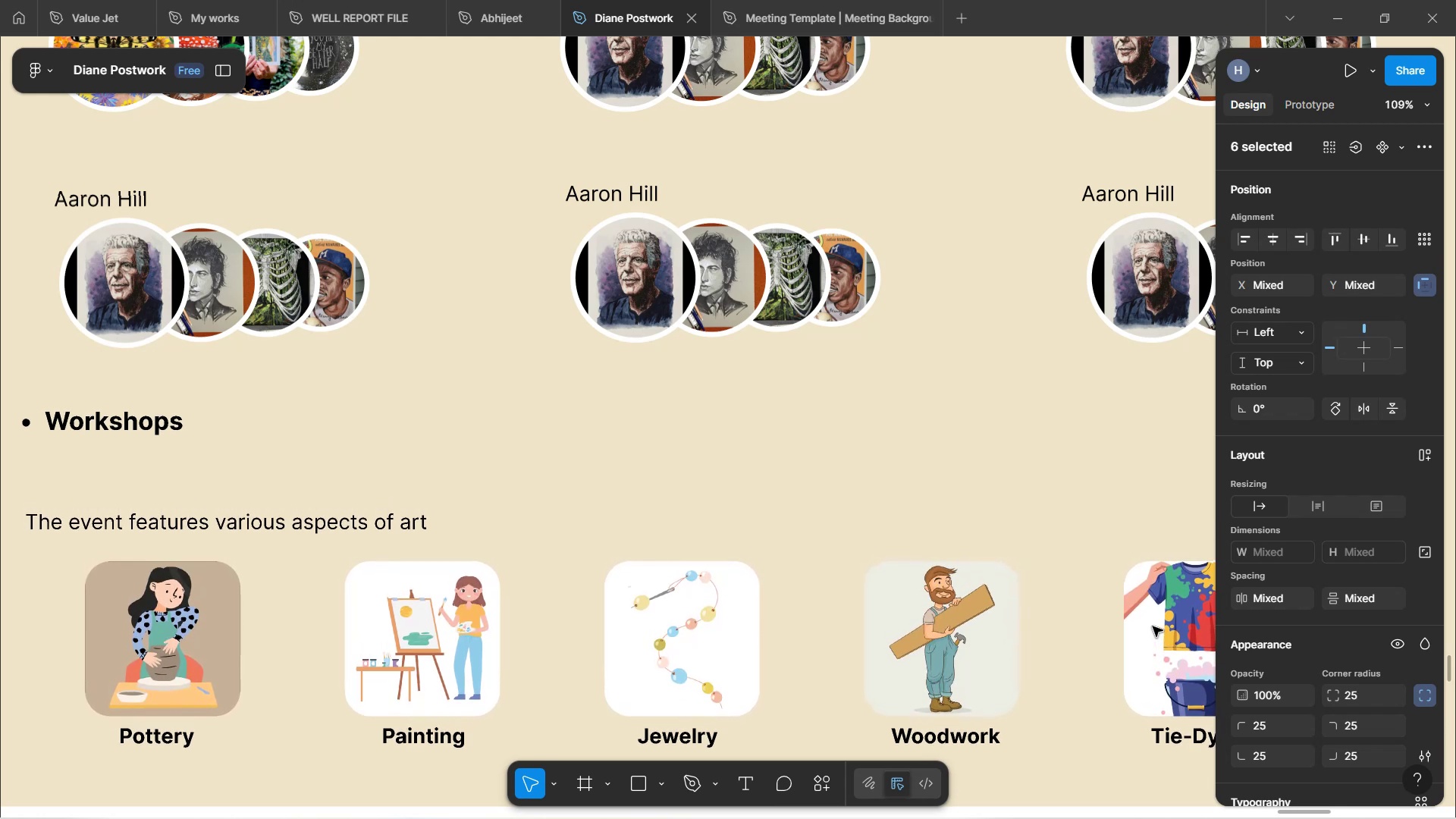 
key(ArrowDown)
 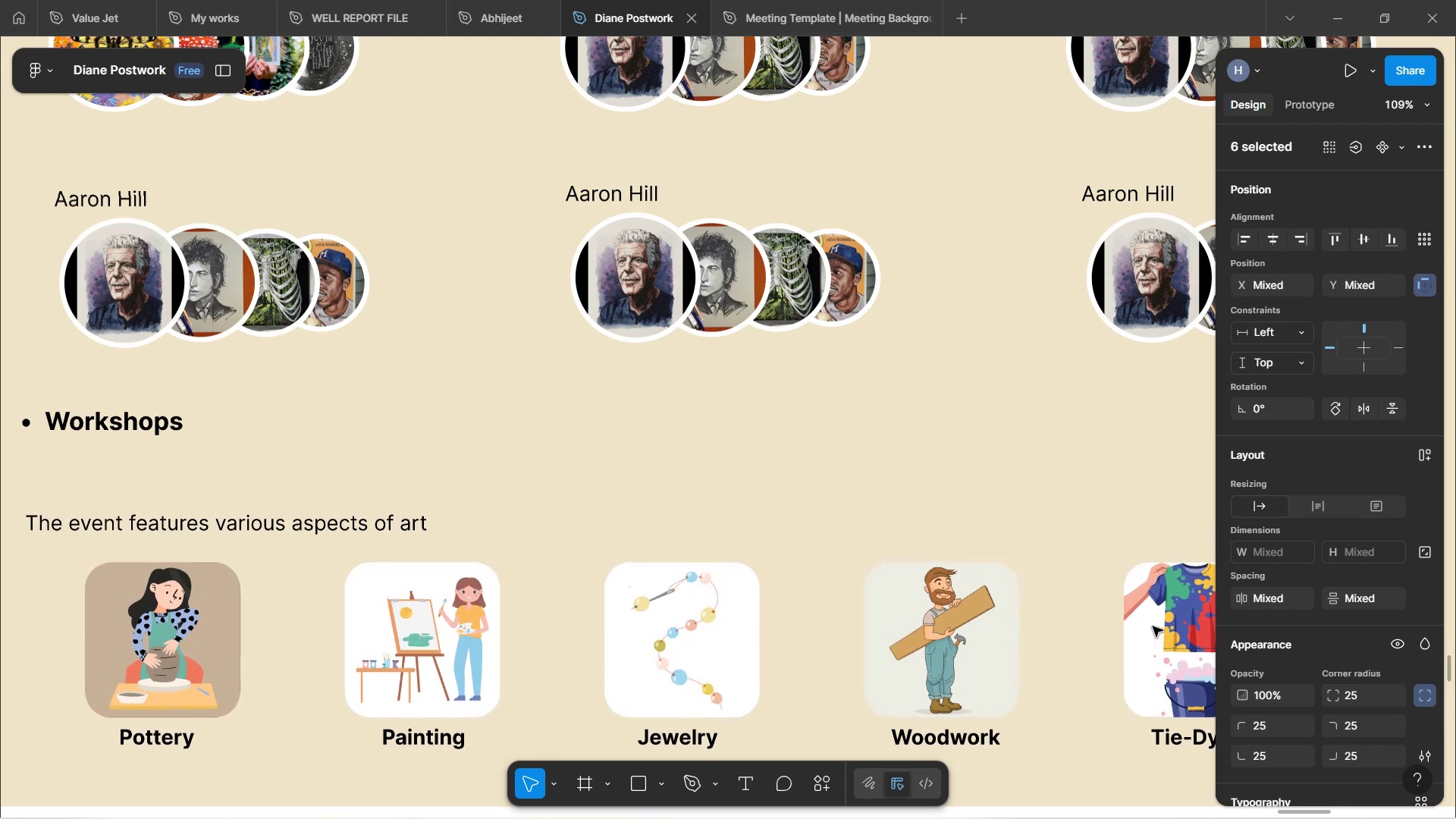 
key(ArrowDown)
 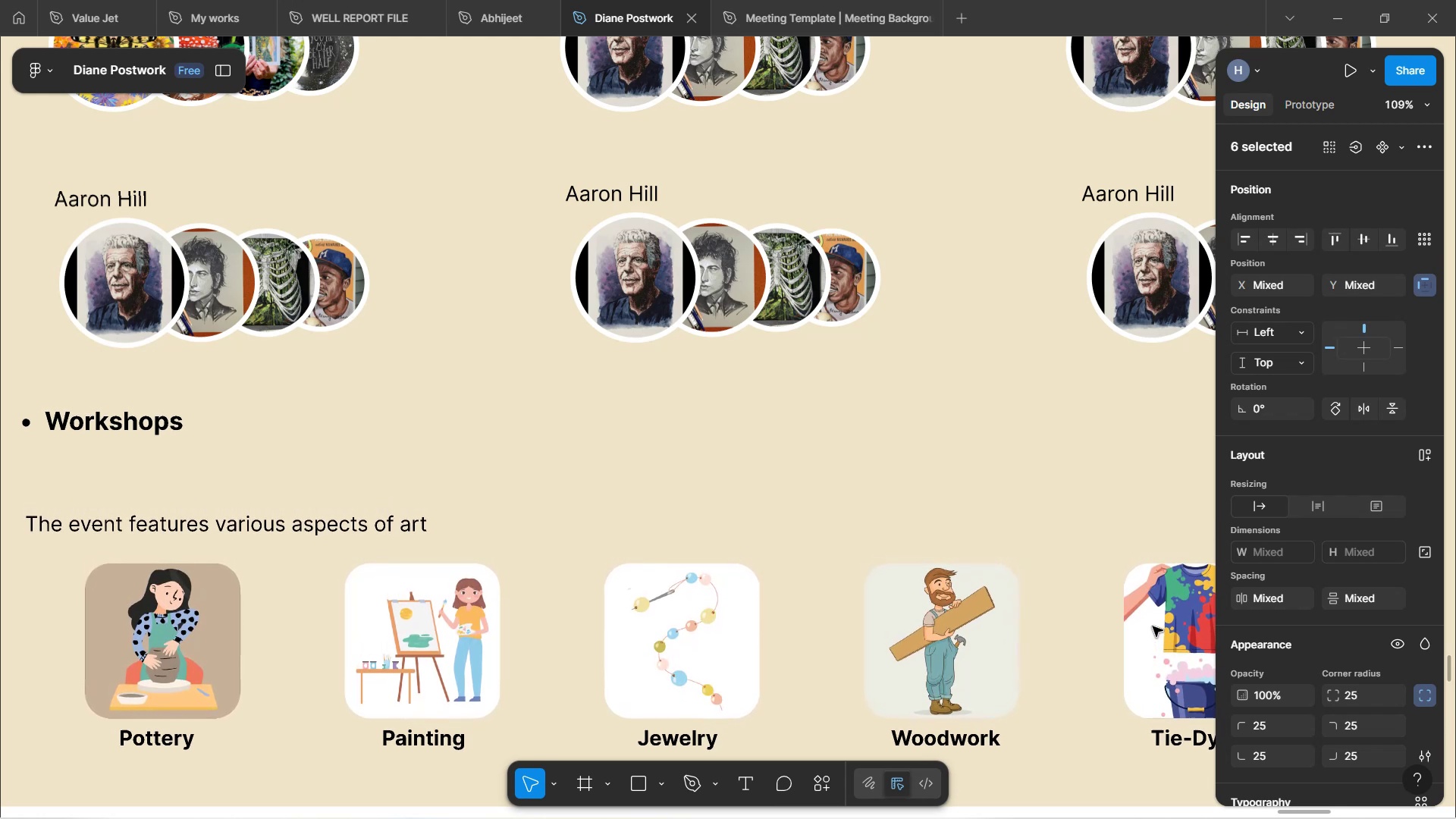 
key(ArrowDown)
 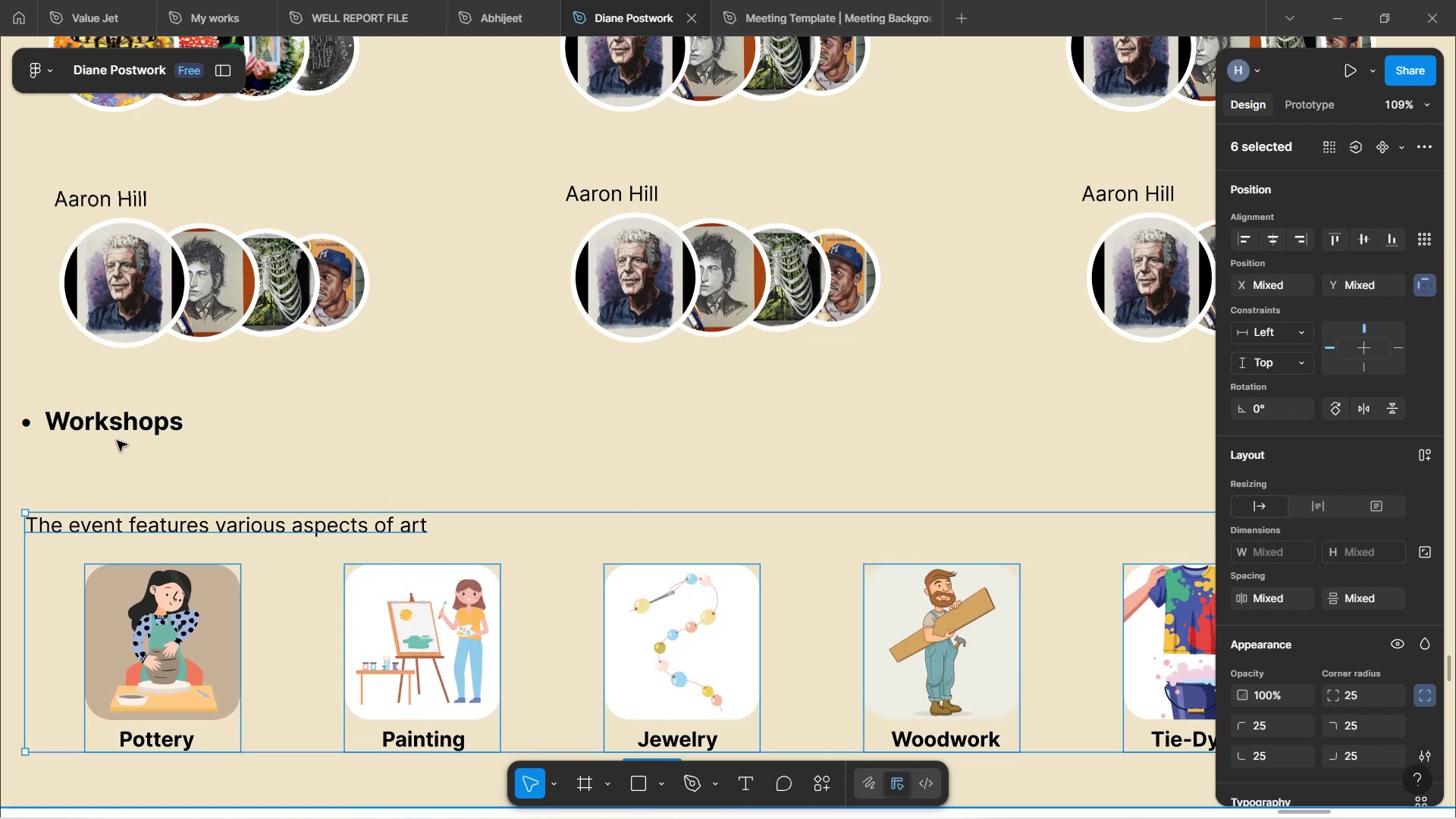 
left_click([104, 437])
 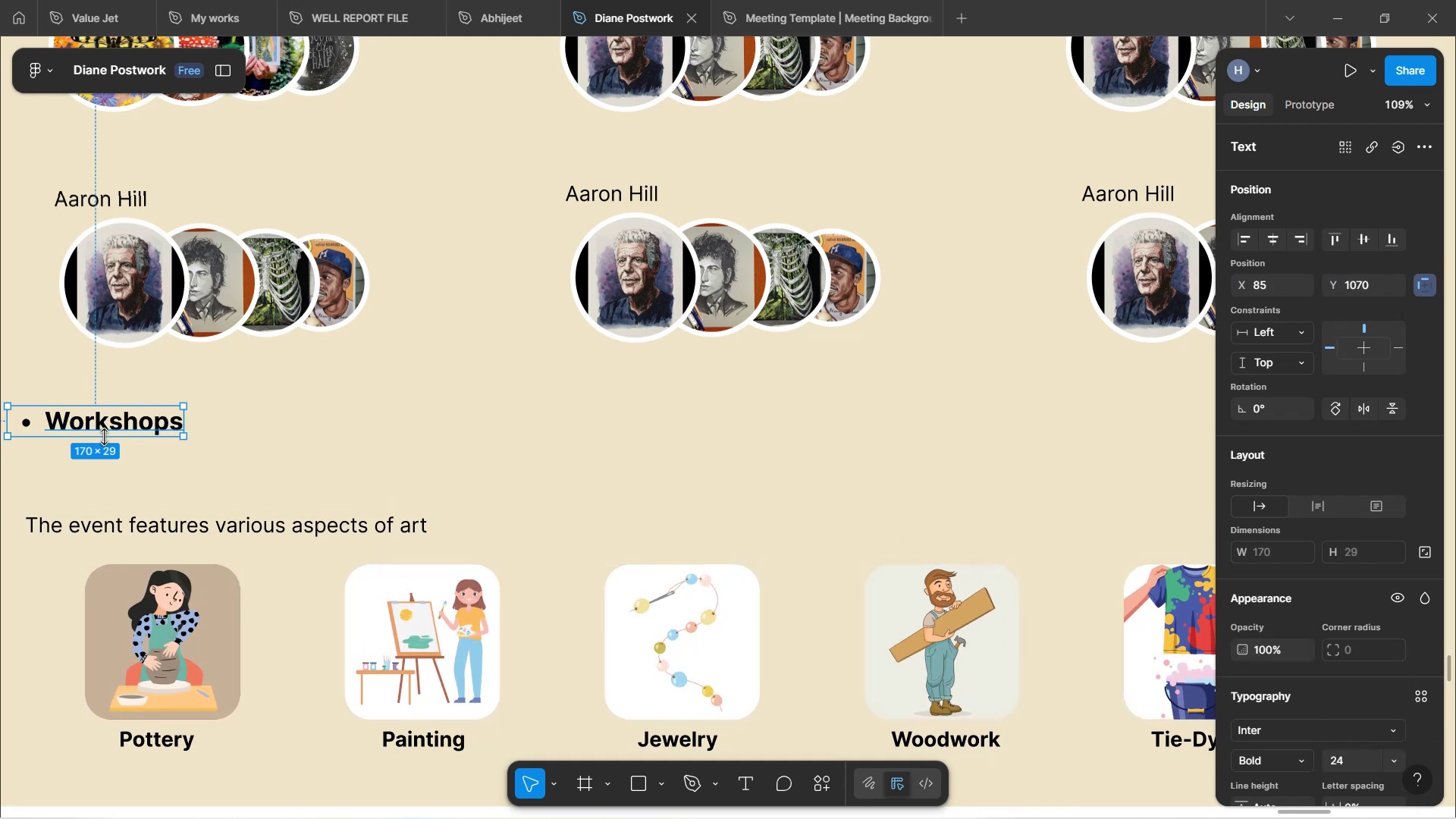 
hold_key(key=ArrowDown, duration=1.34)
 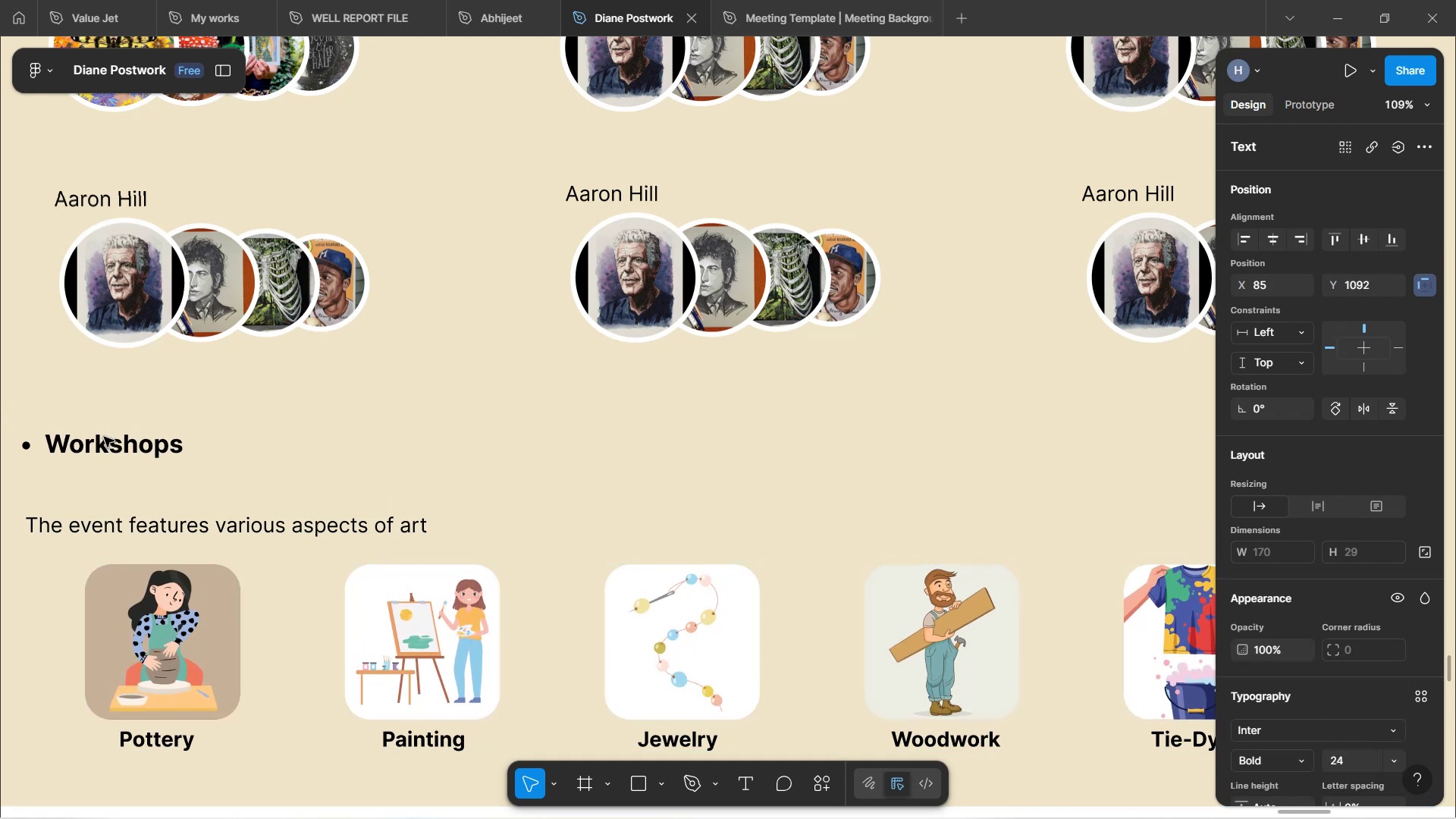 
key(ArrowDown)
 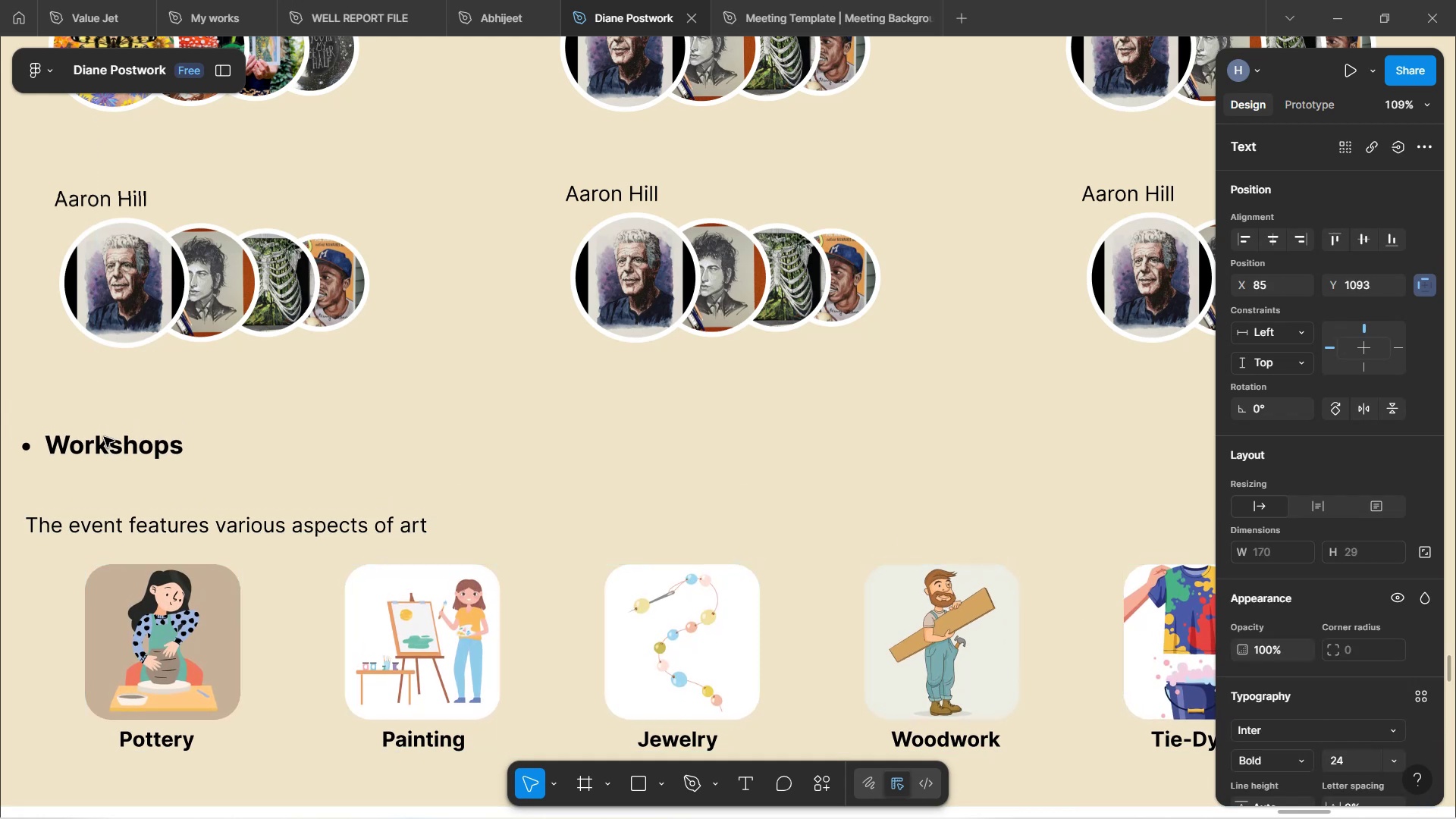 
hold_key(key=ArrowDown, duration=0.84)
 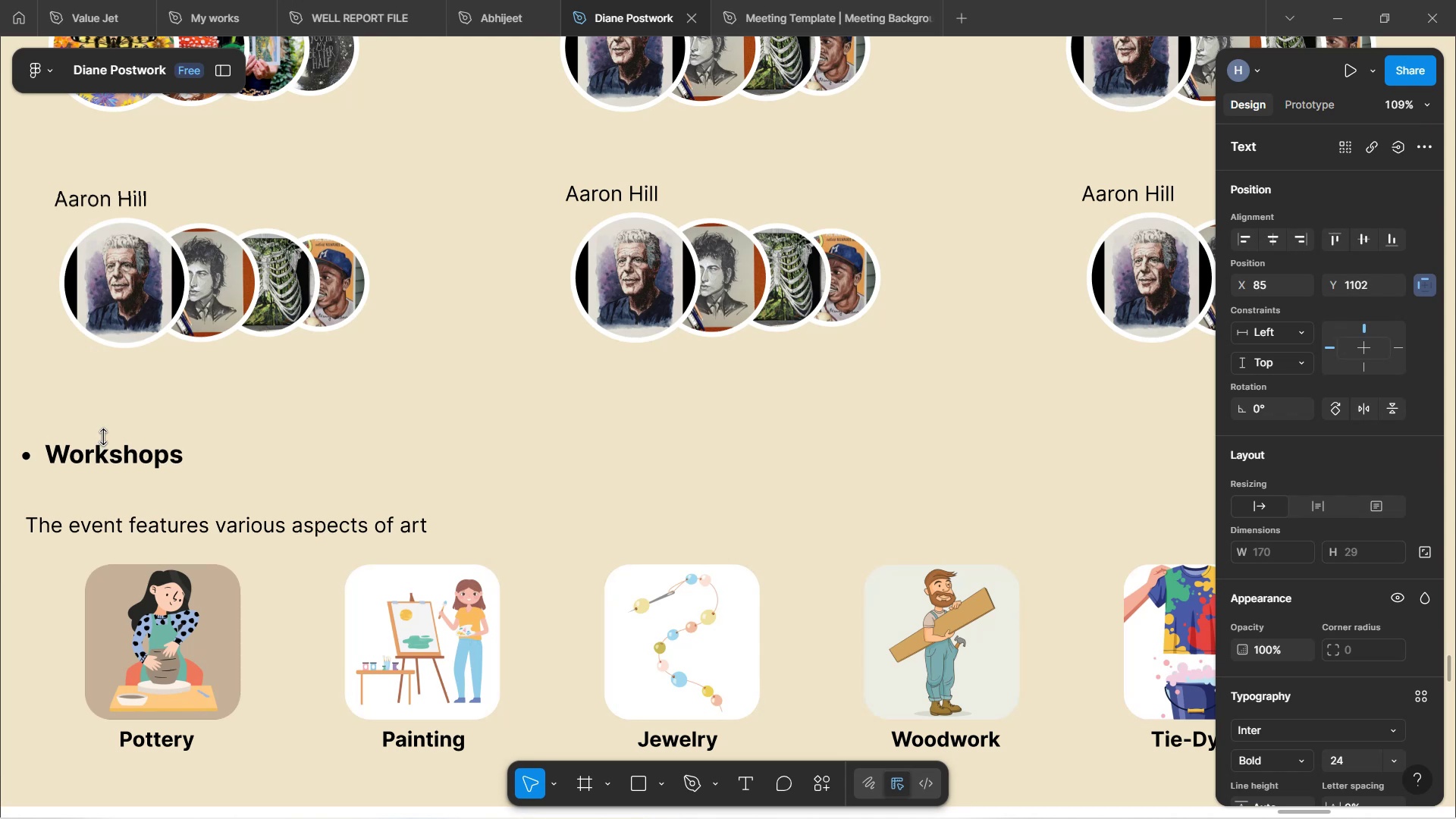 
scroll: coordinate [249, 327], scroll_direction: up, amount: 9.0
 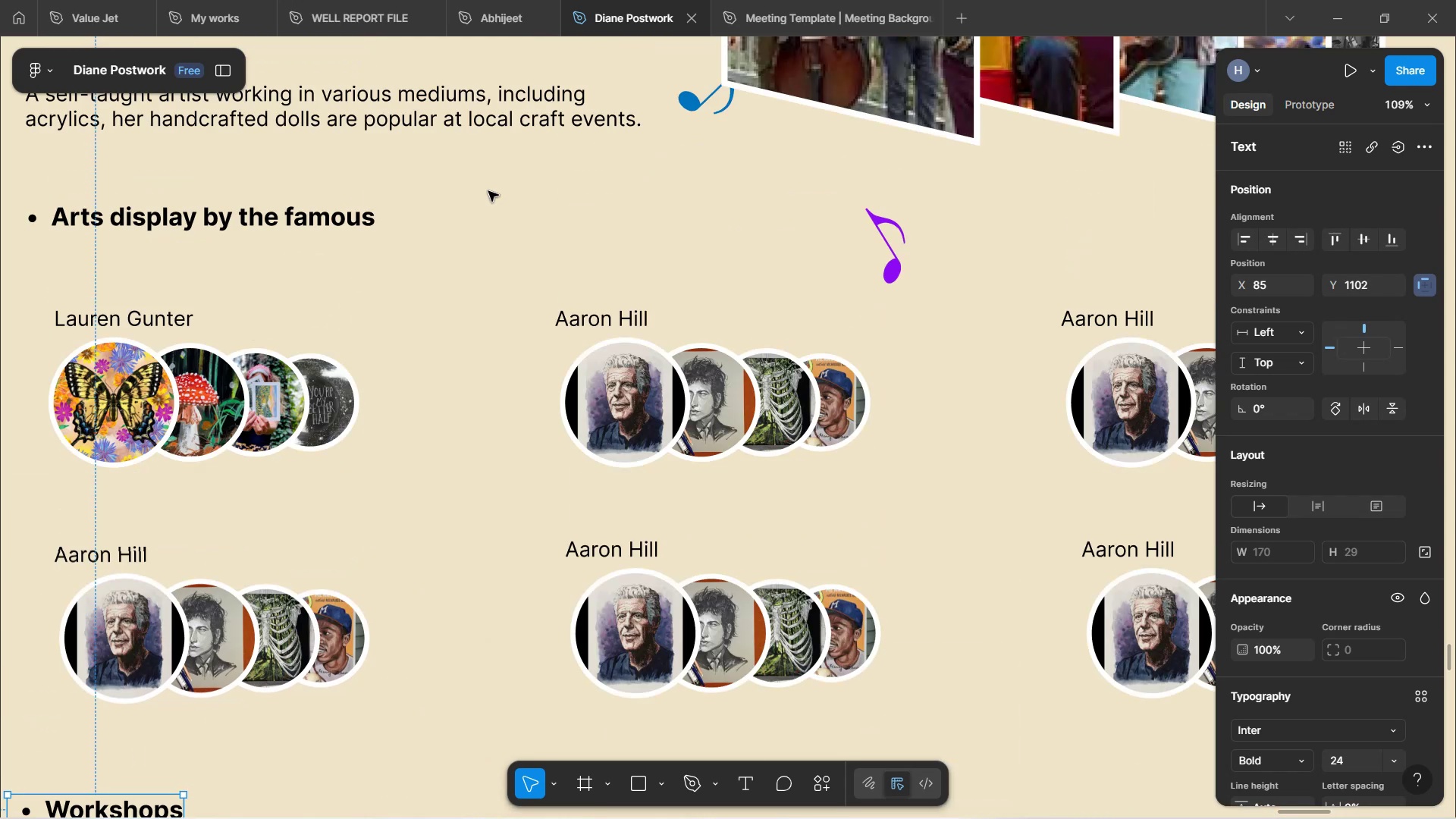 
left_click([488, 191])
 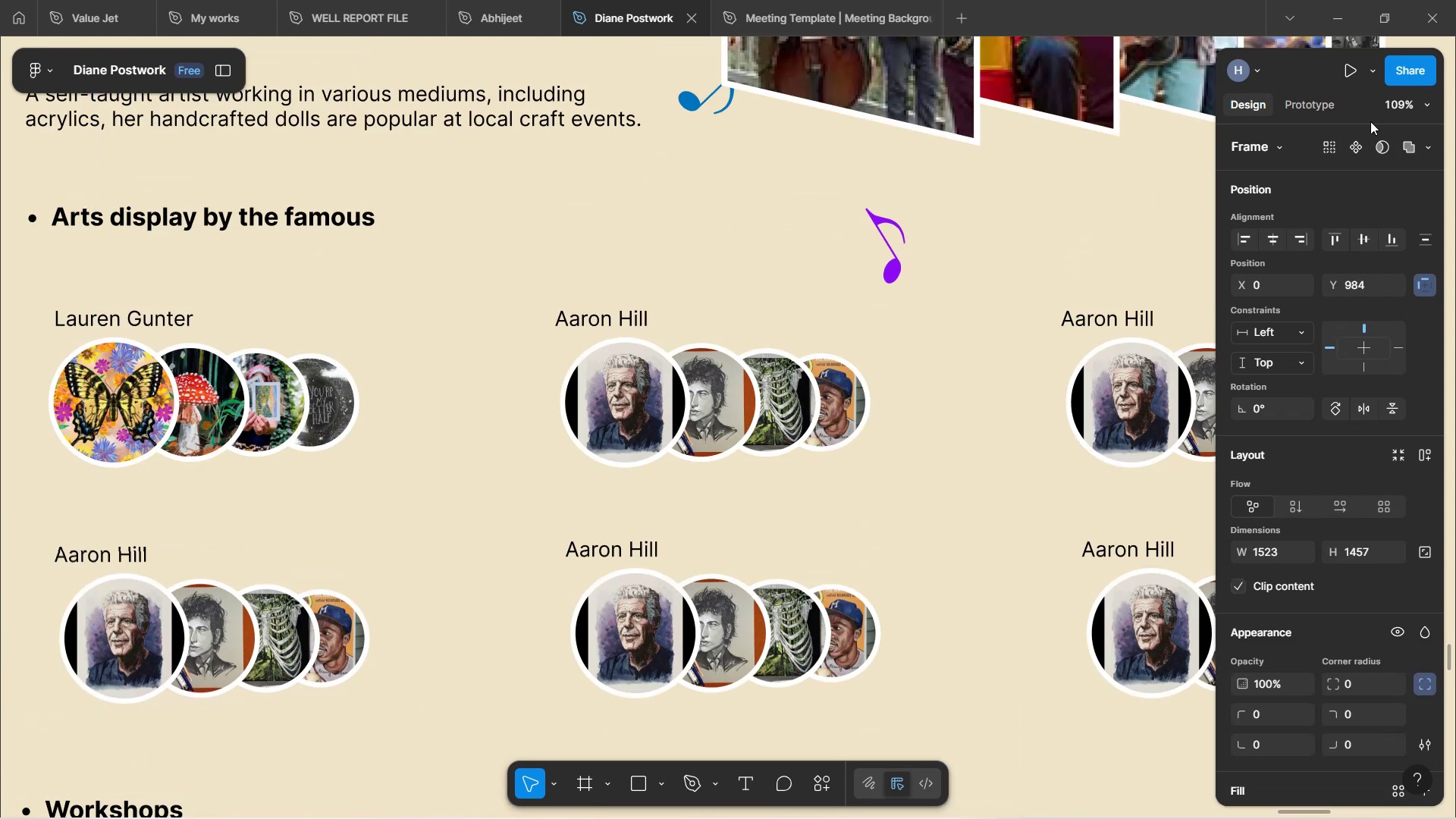 
left_click([1395, 109])
 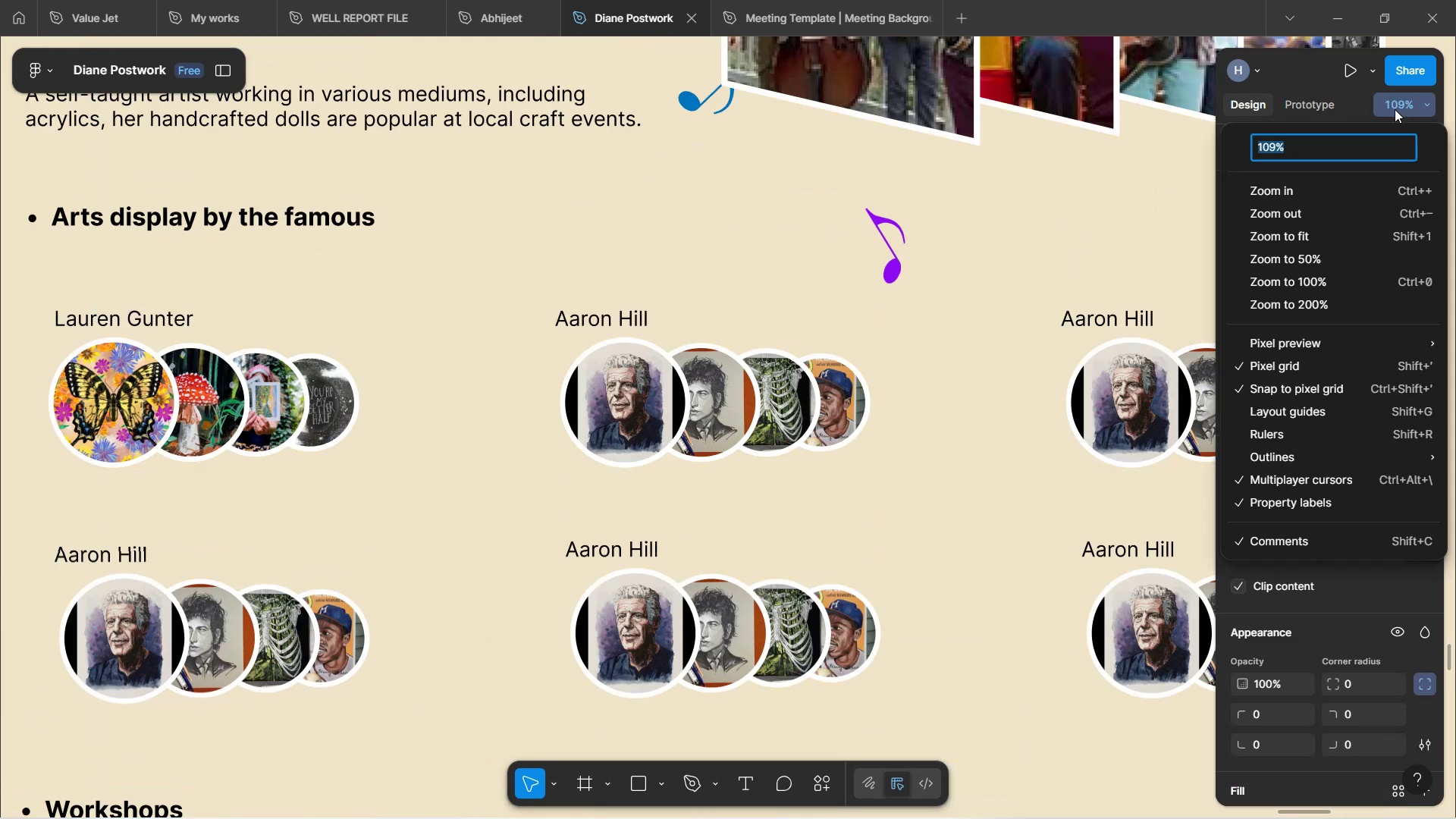 
type(100)
 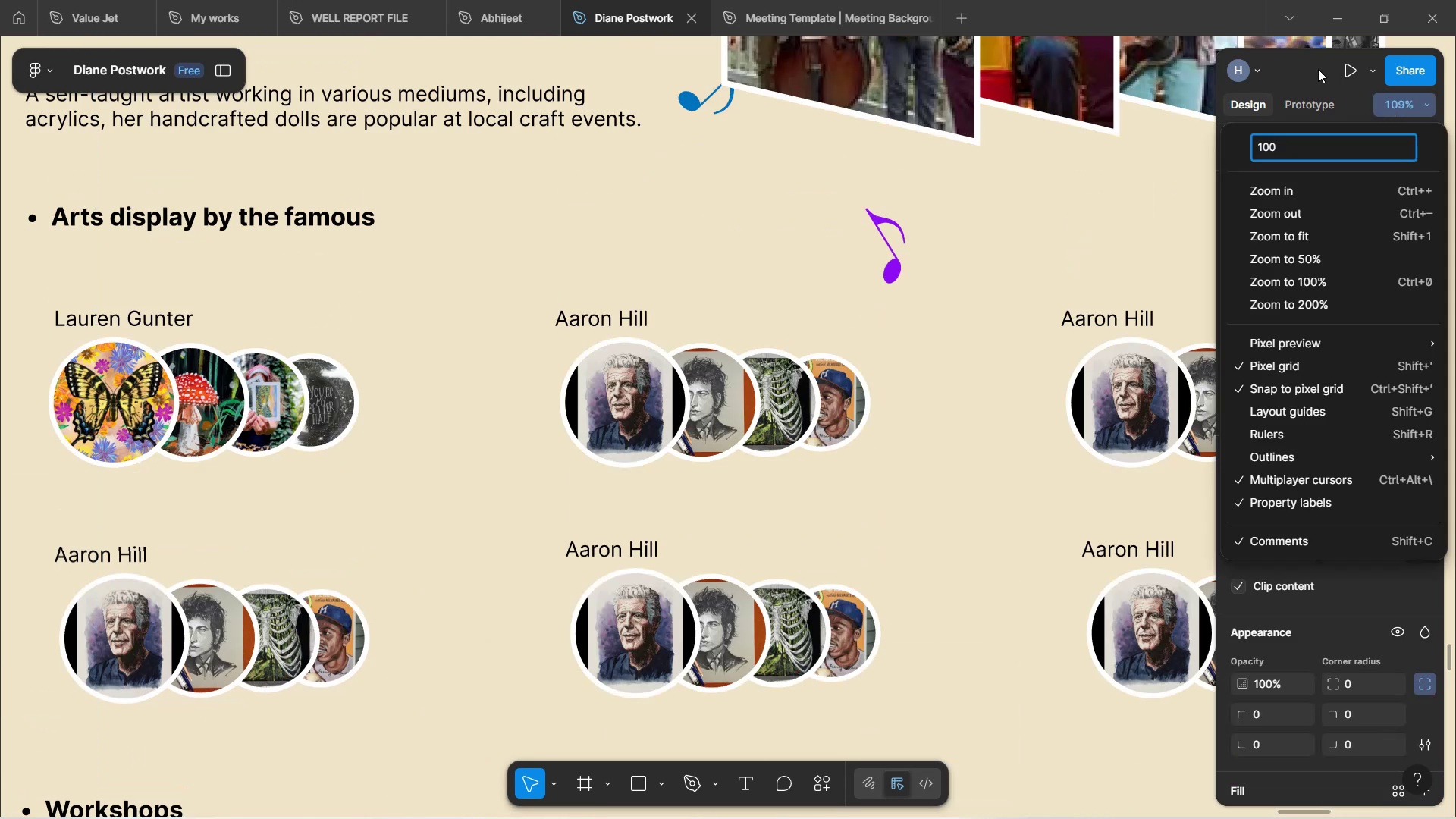 
left_click([1315, 69])
 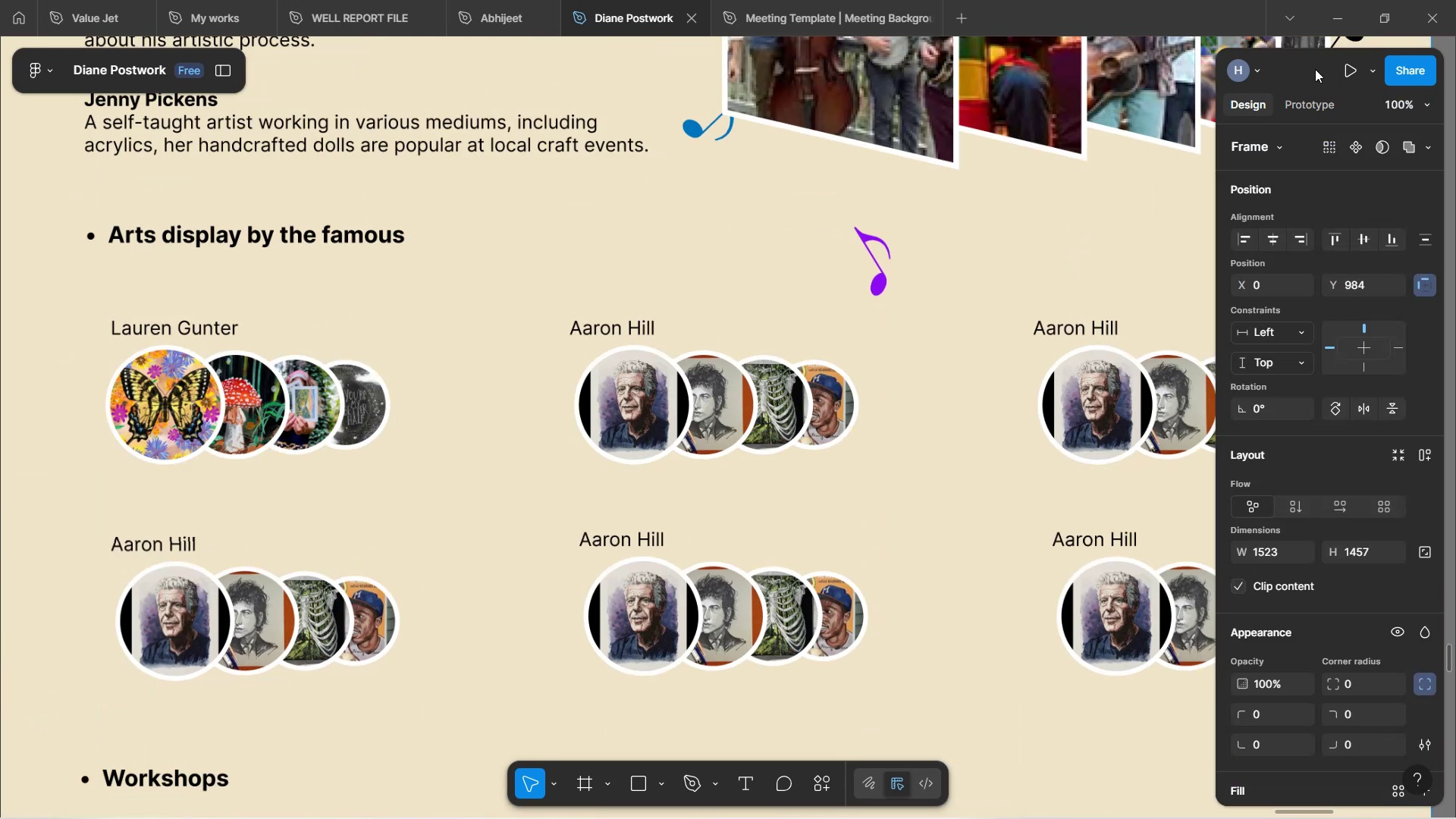 
scroll: coordinate [1015, 541], scroll_direction: down, amount: 16.0
 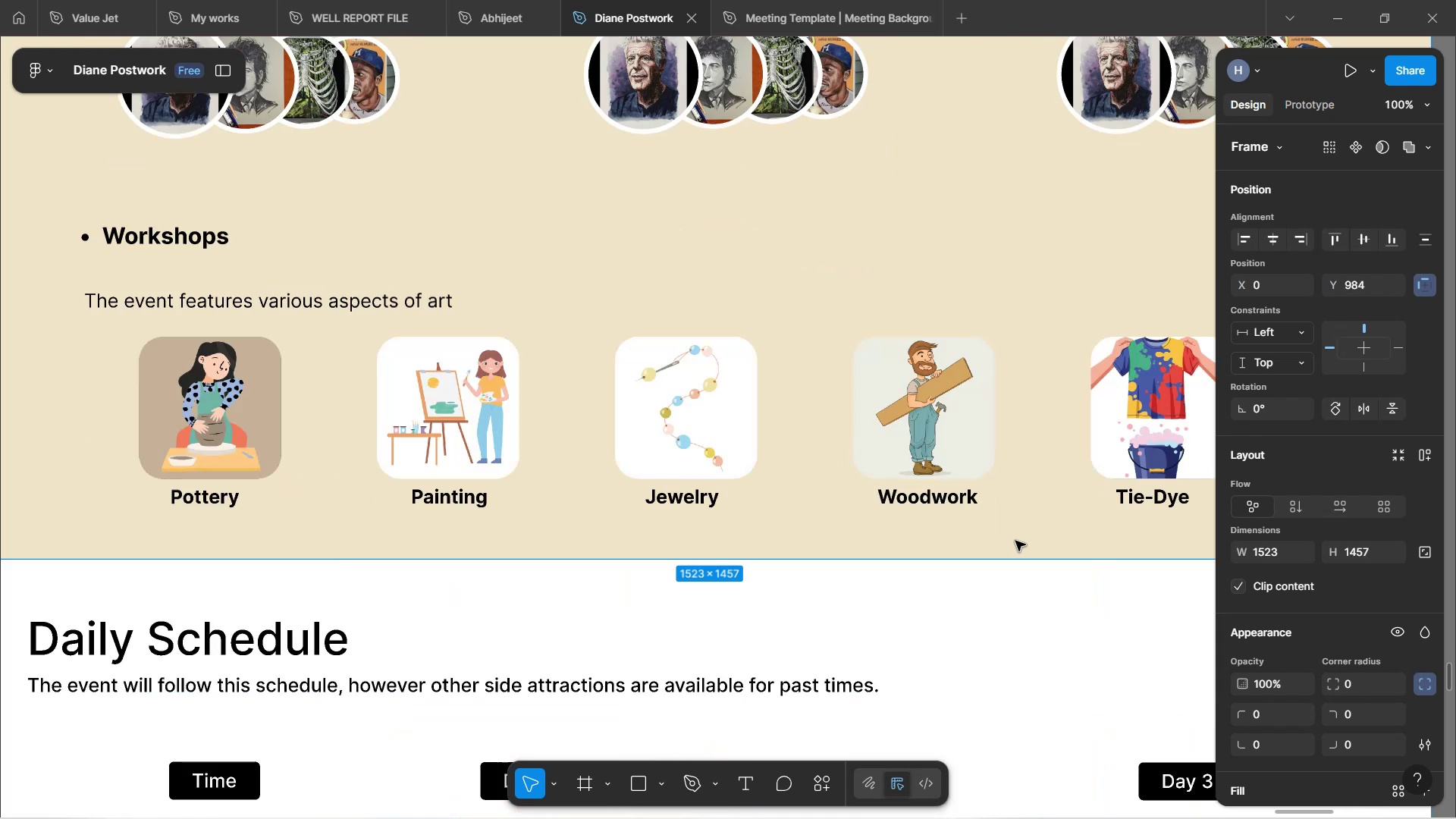 
left_click([1013, 591])
 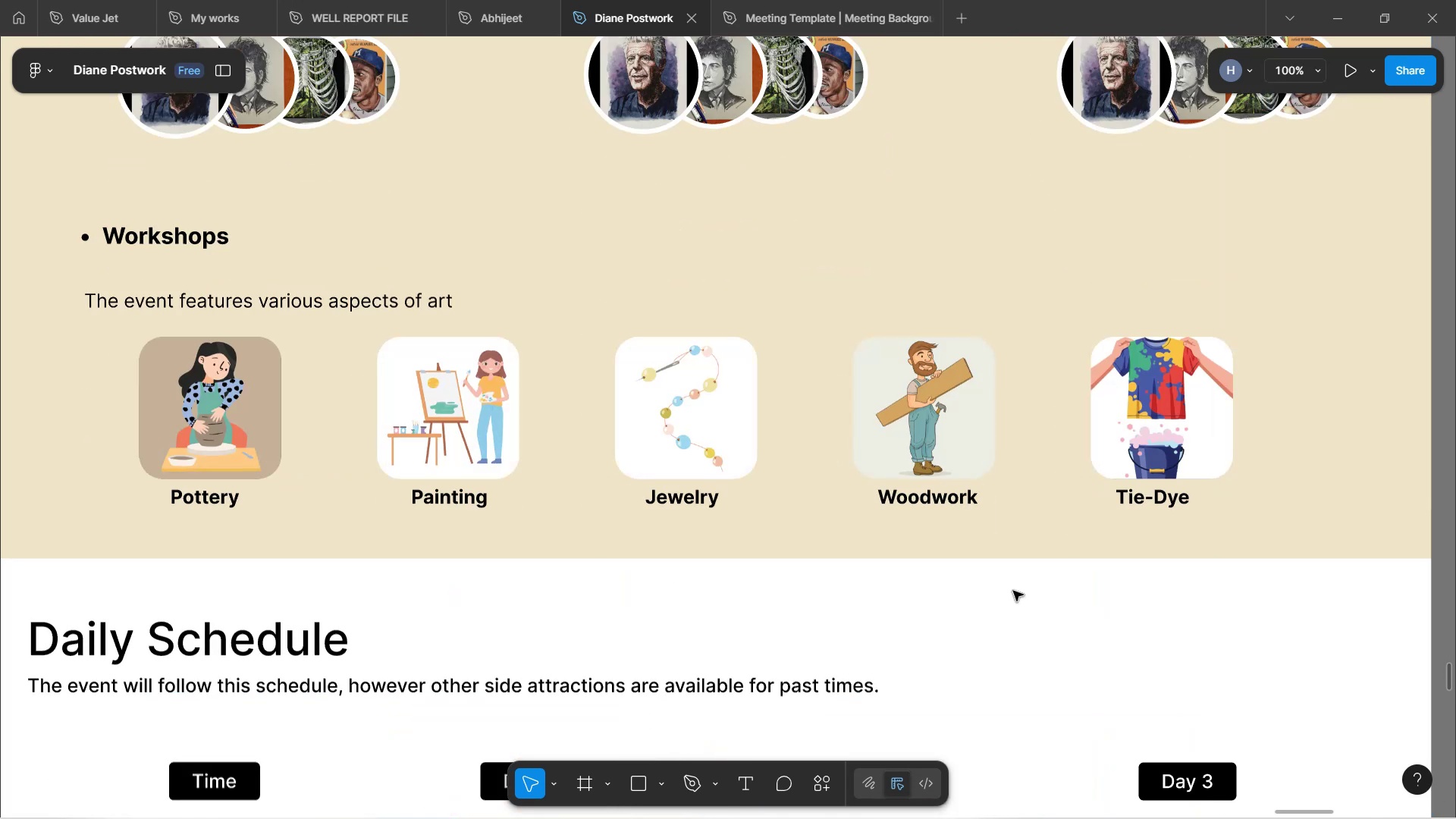 
scroll: coordinate [1373, 469], scroll_direction: up, amount: 23.0
 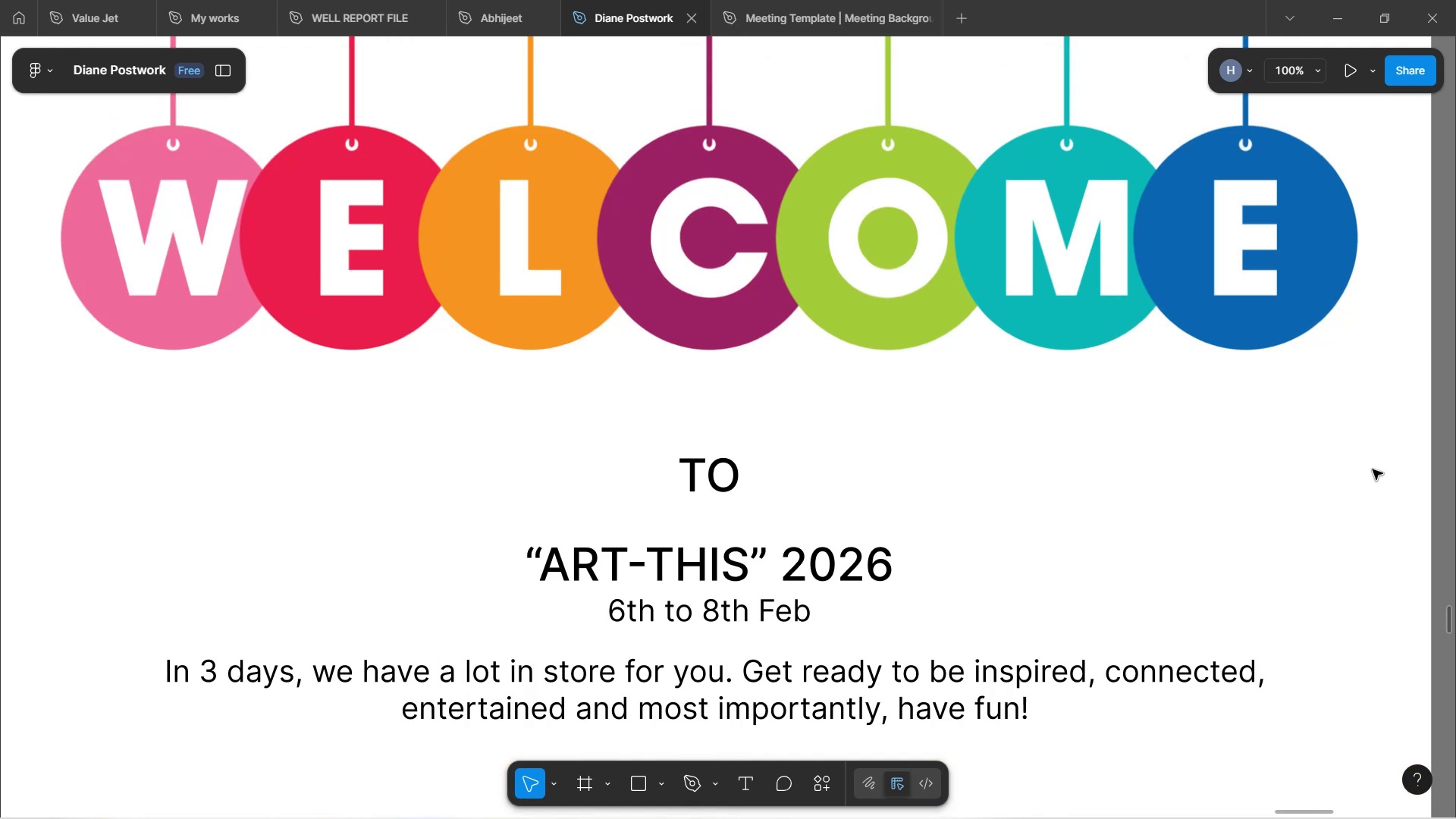 
scroll: coordinate [1373, 469], scroll_direction: down, amount: 3.0
 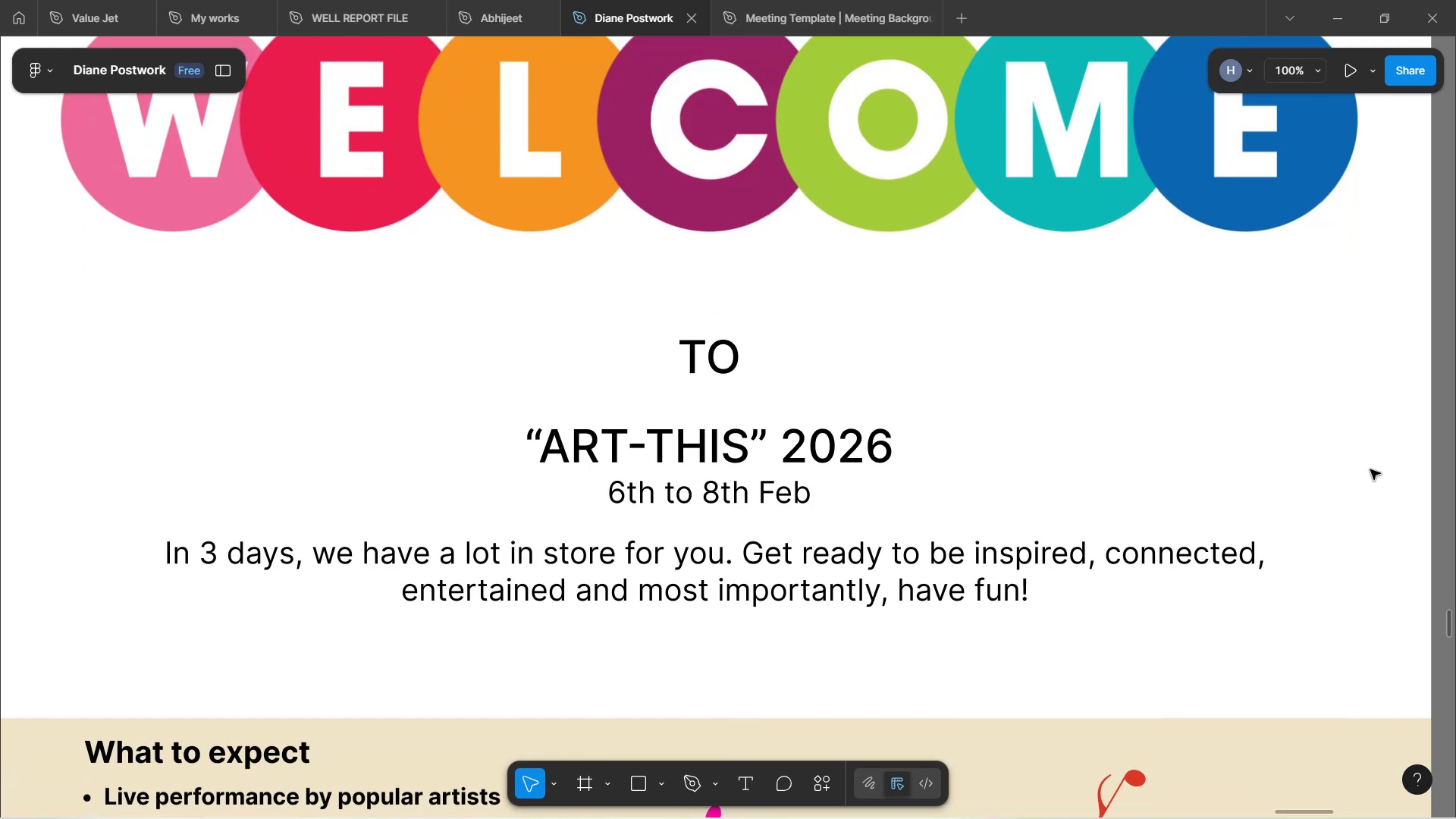 
wait(7.92)
 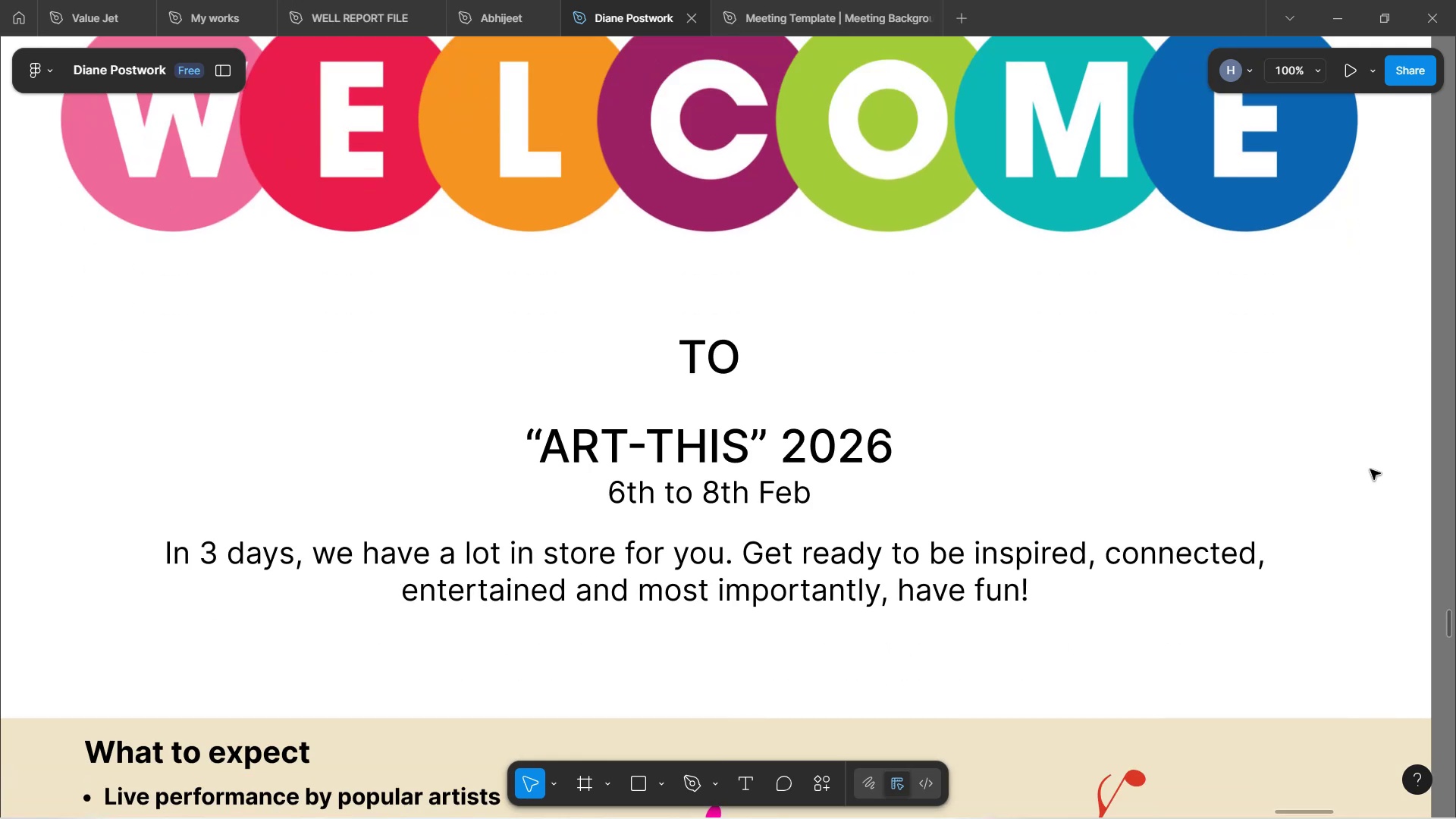 
scroll: coordinate [1307, 458], scroll_direction: down, amount: 7.0
 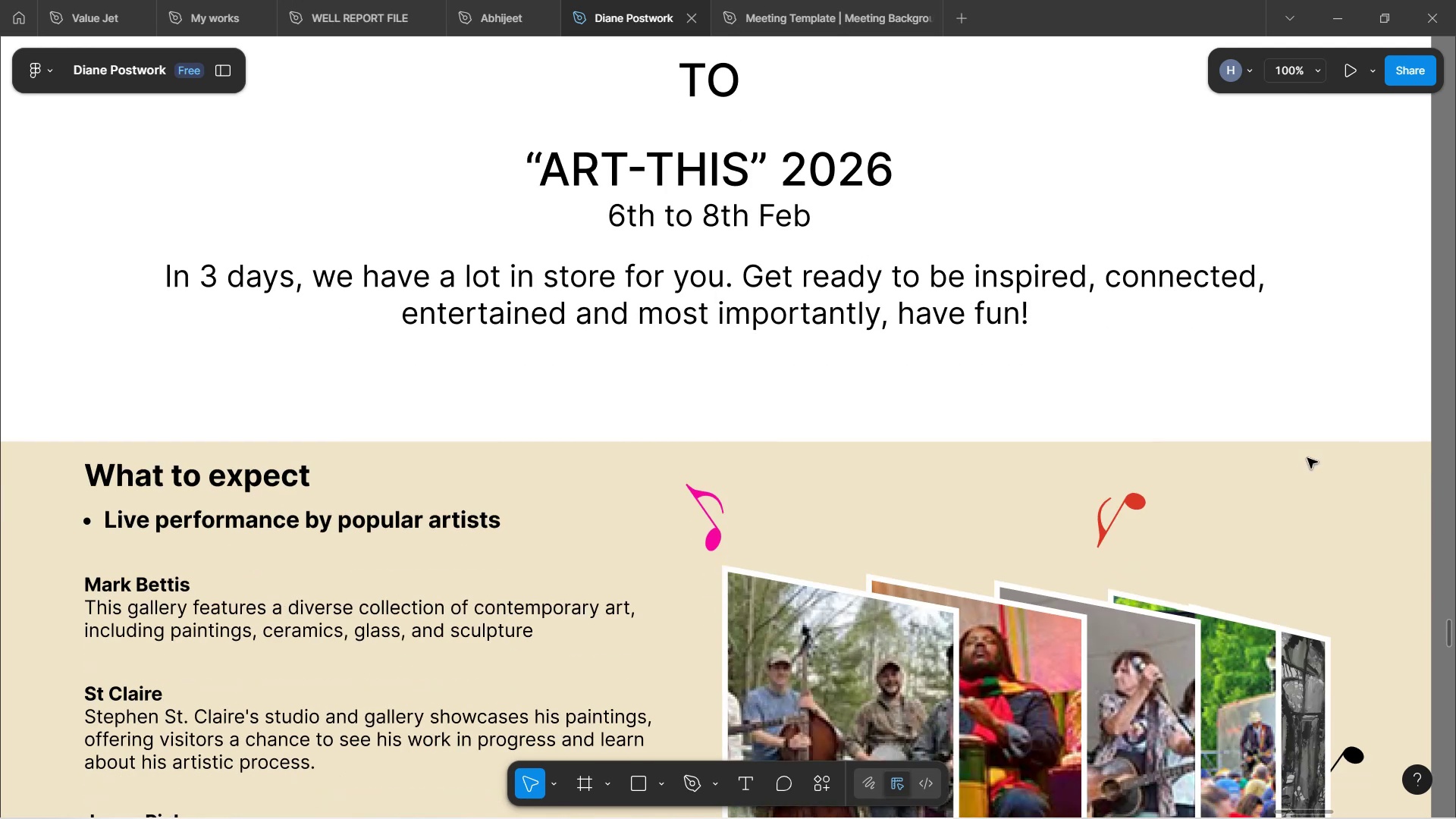 
scroll: coordinate [1307, 458], scroll_direction: up, amount: 5.0
 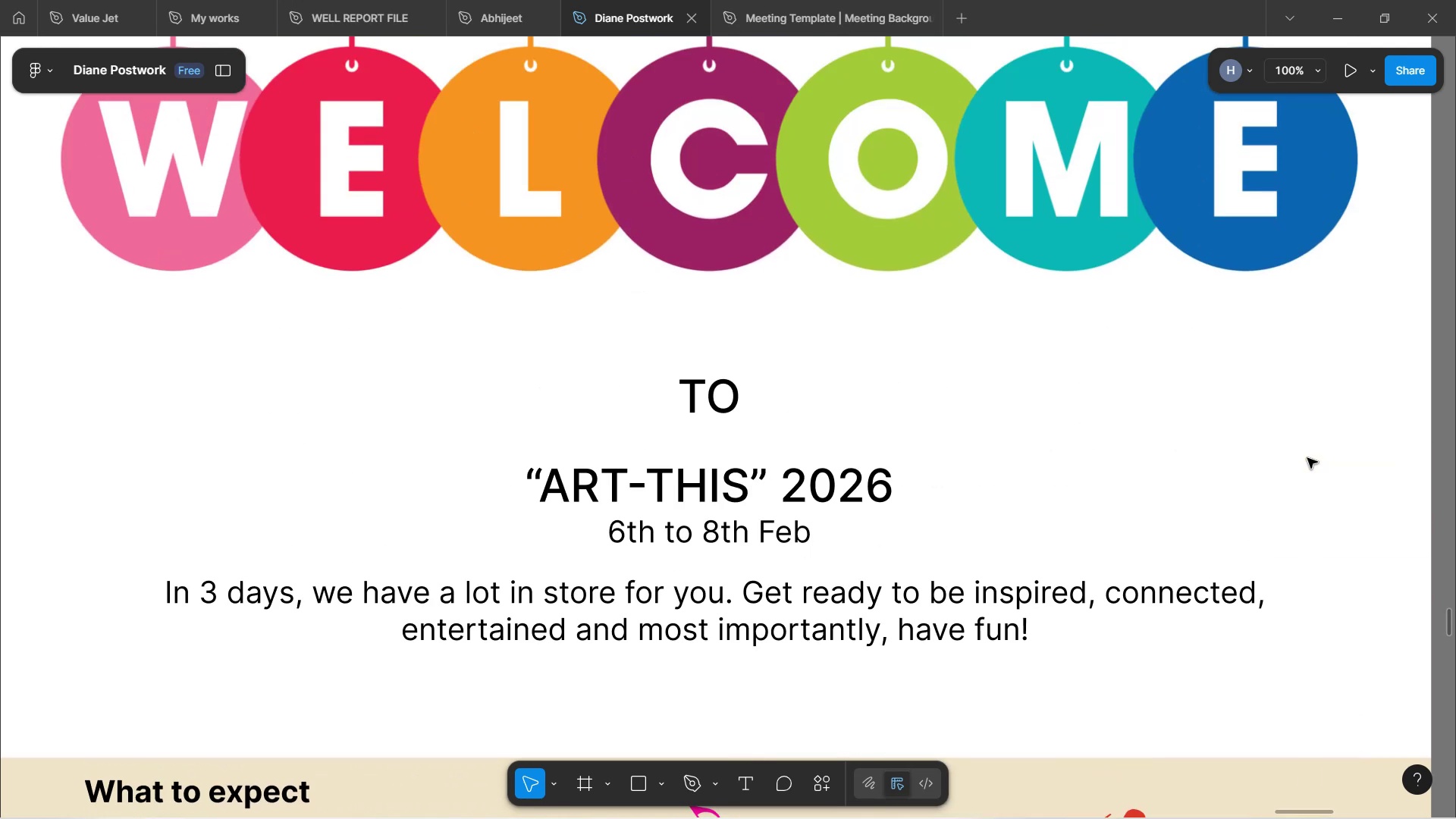 
scroll: coordinate [1307, 458], scroll_direction: down, amount: 14.0
 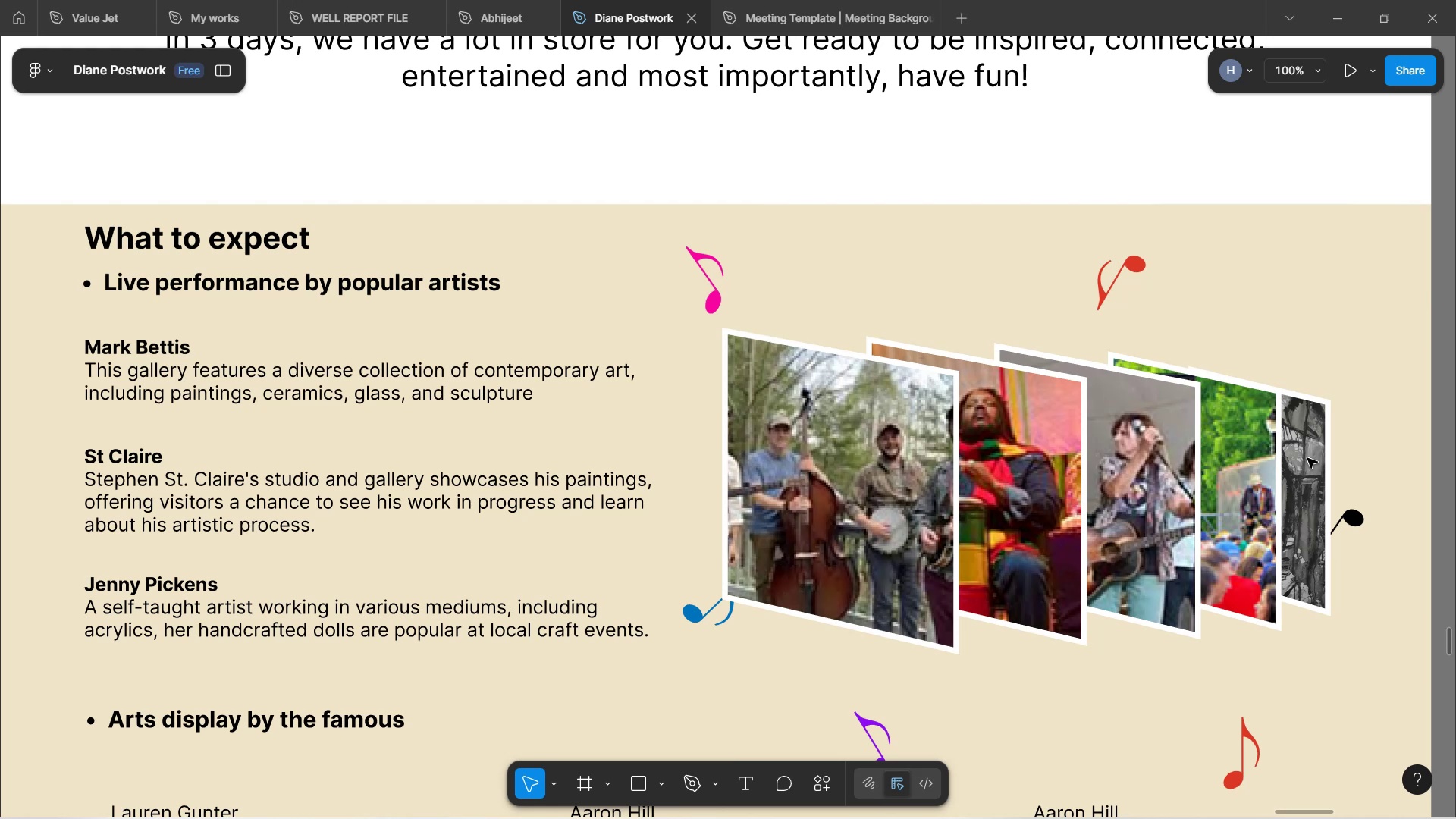 
wait(5.77)
 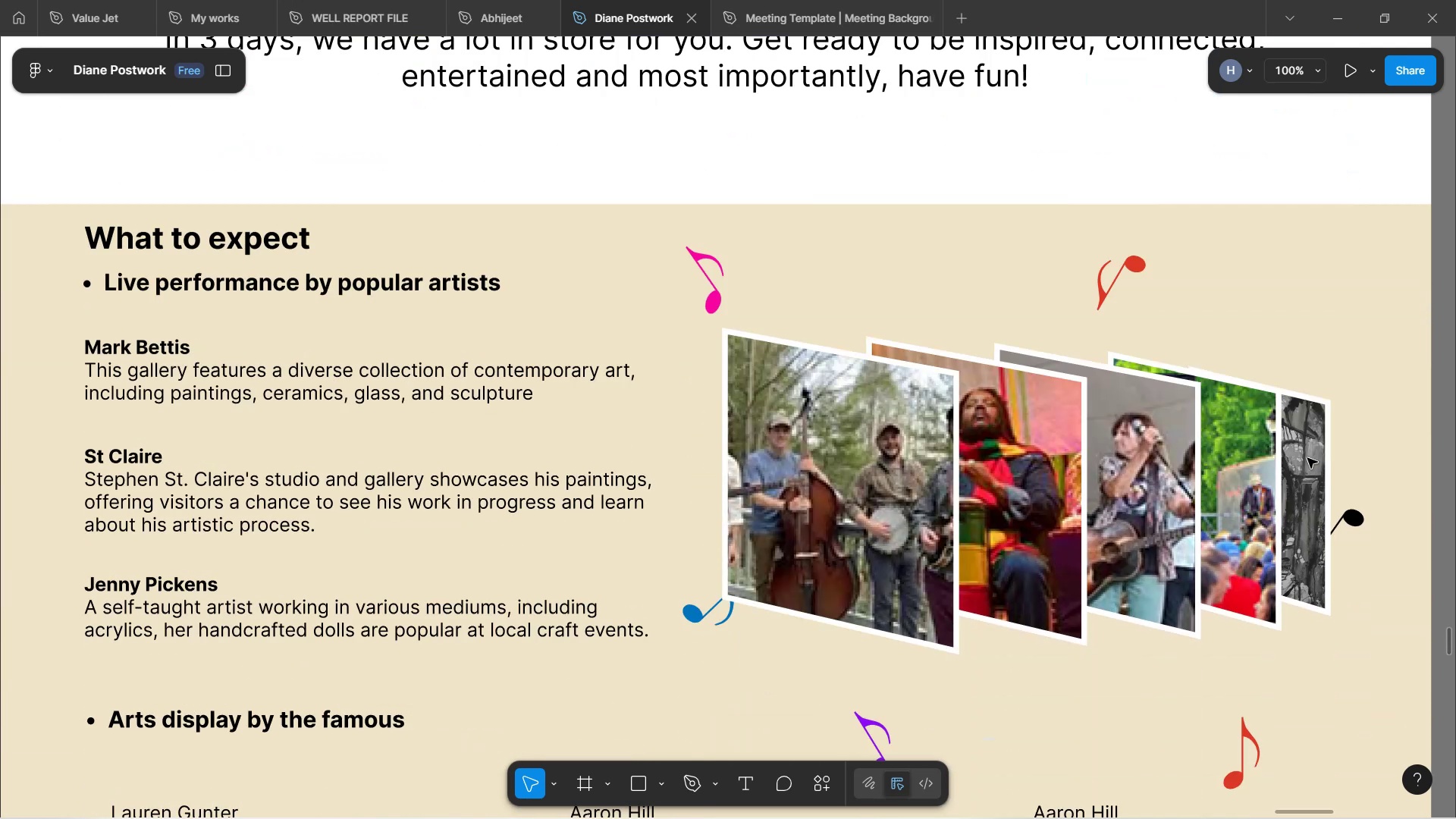 
scroll: coordinate [682, 517], scroll_direction: down, amount: 4.0
 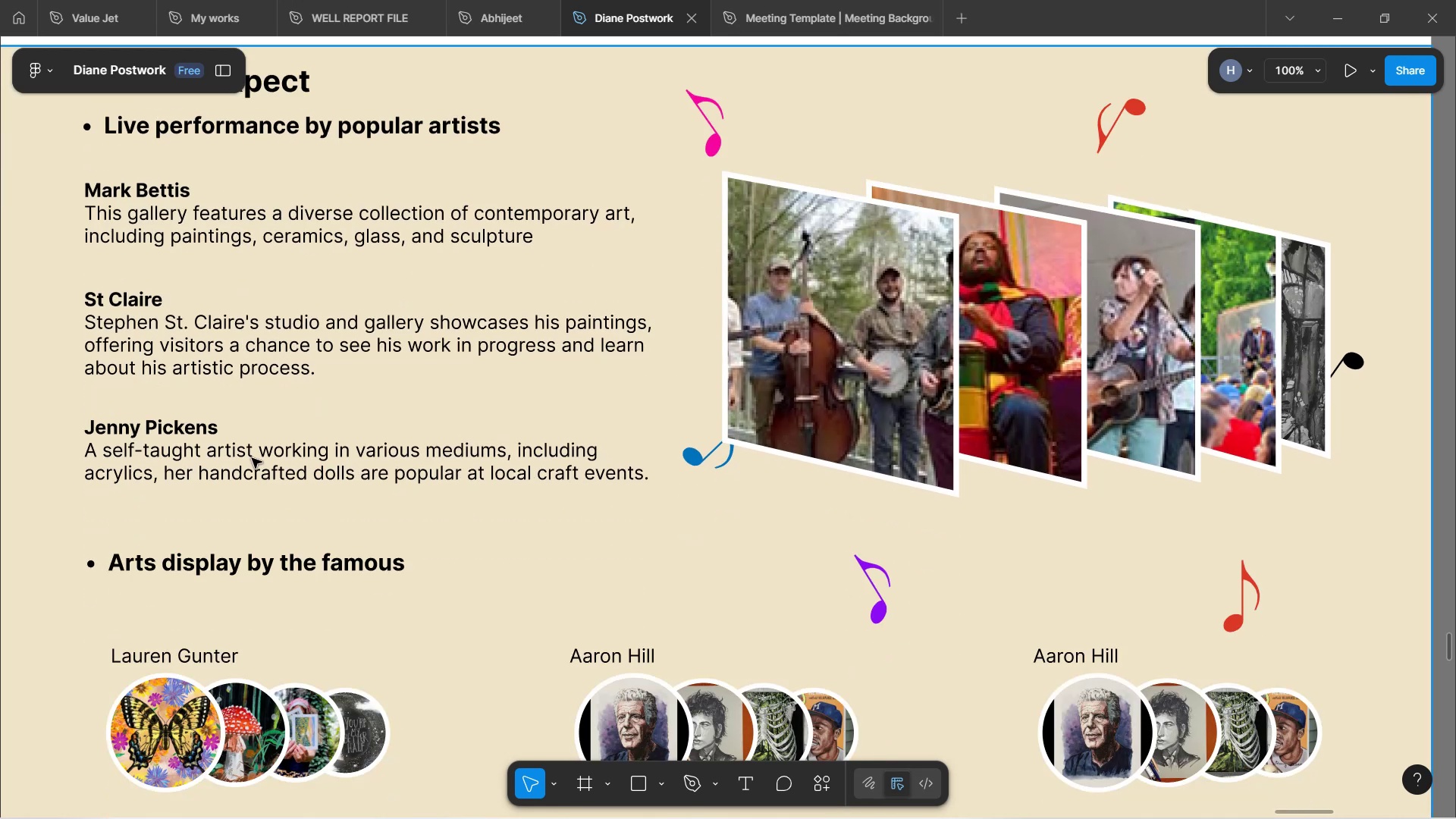 
double_click([252, 458])
 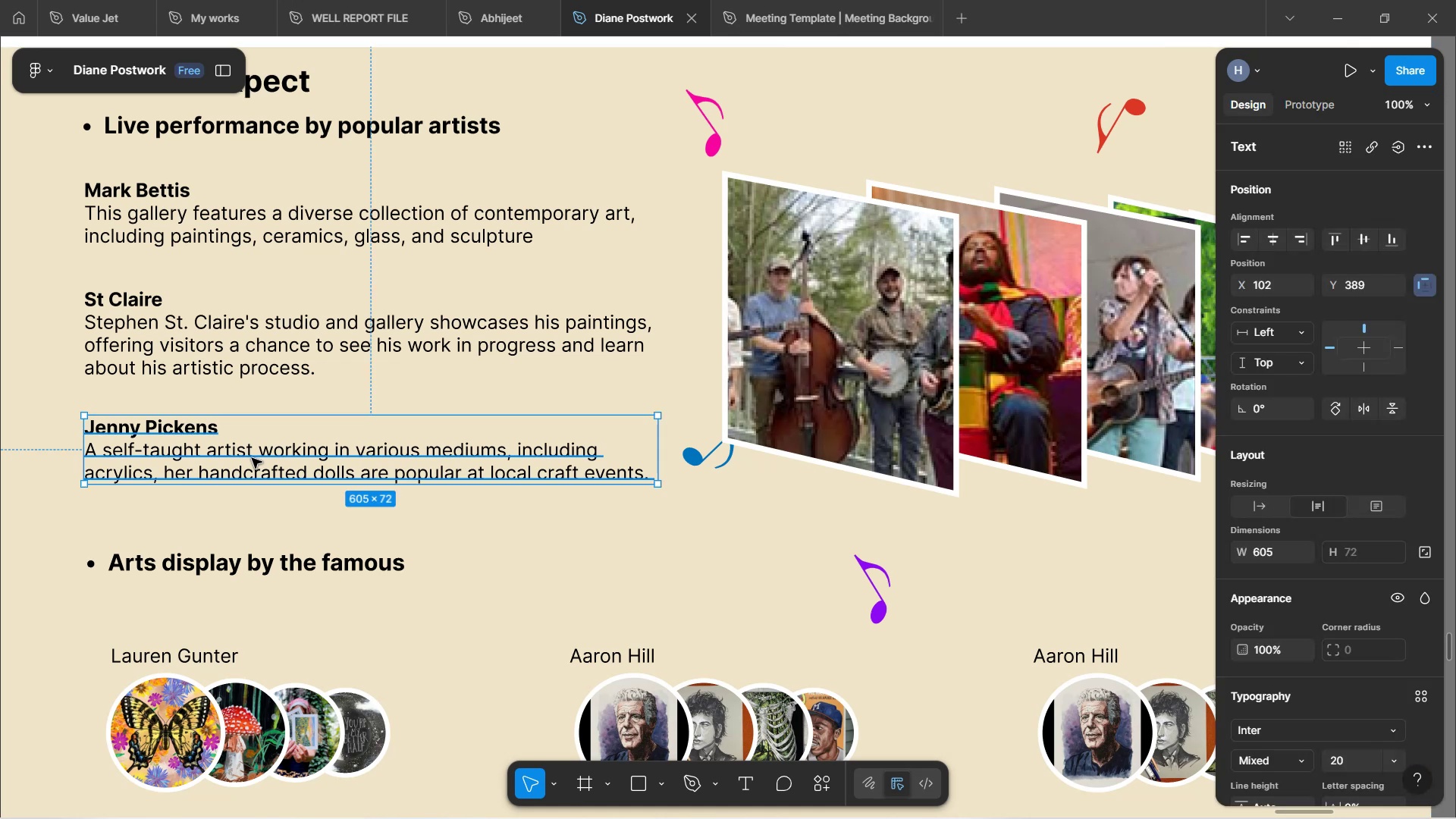 
hold_key(key=AltLeft, duration=1.12)
left_click_drag(start_coordinate=[252, 458], to_coordinate=[247, 501])
 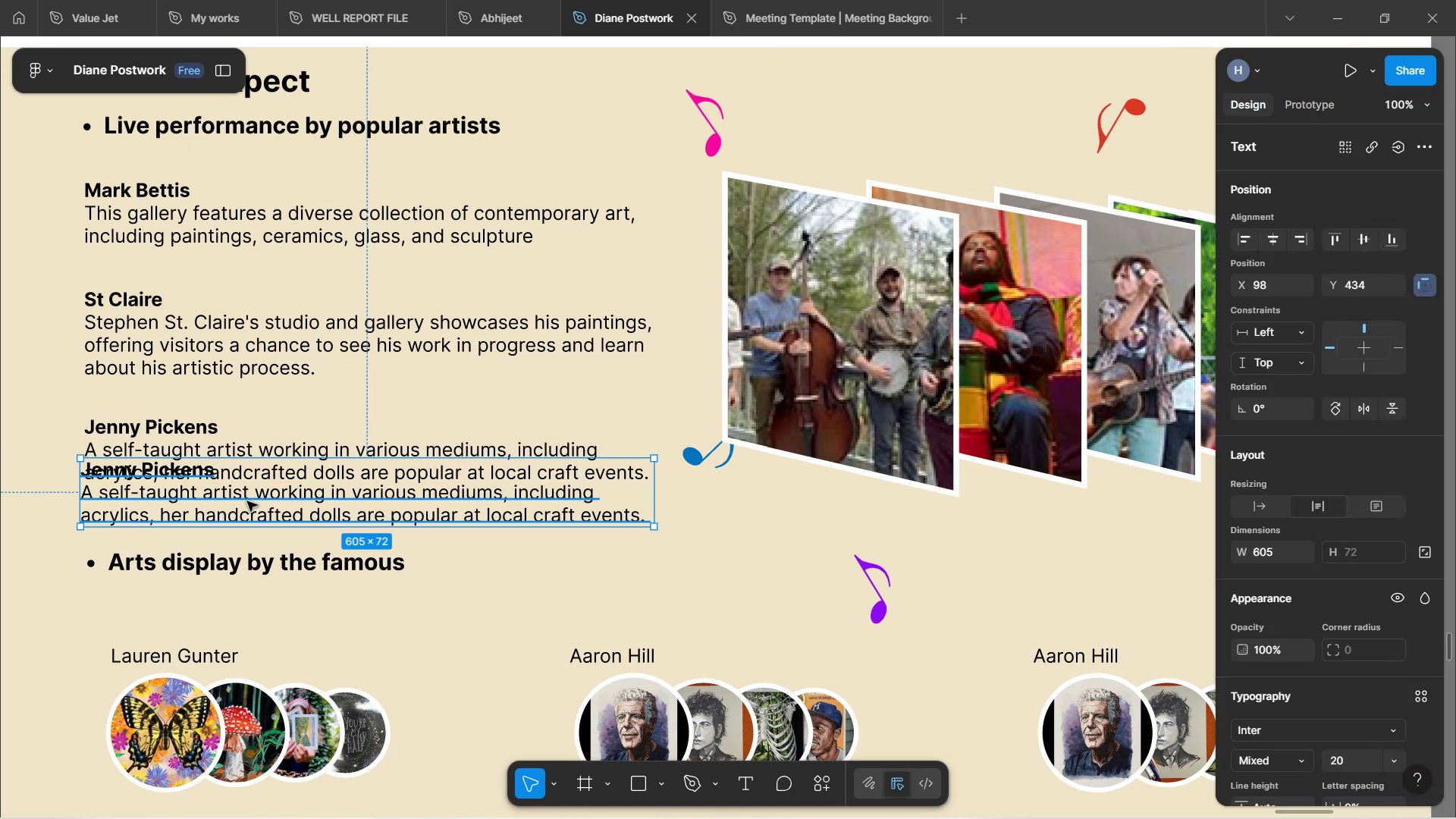 
left_click([247, 501])
 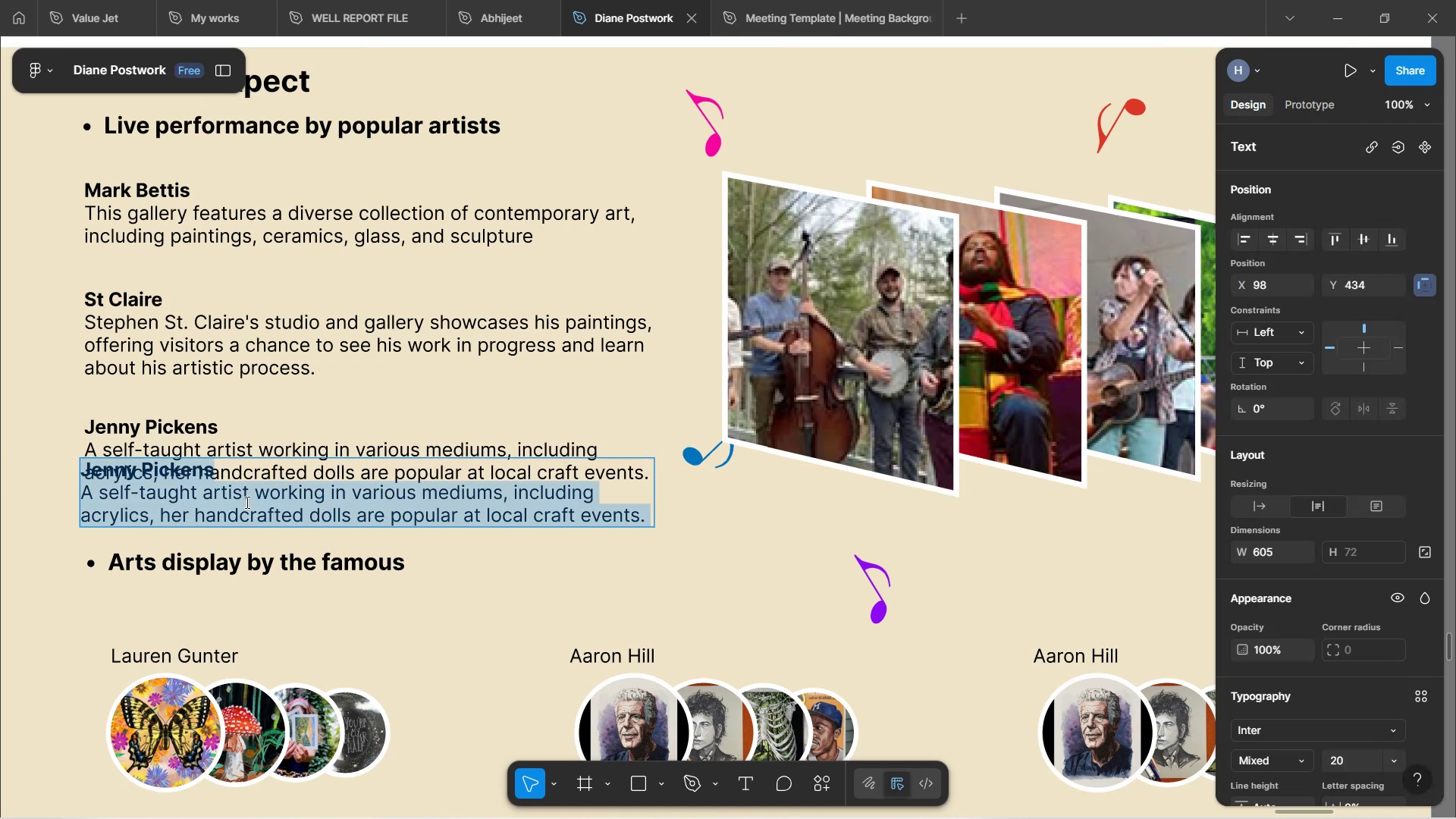 
left_click([246, 502])
 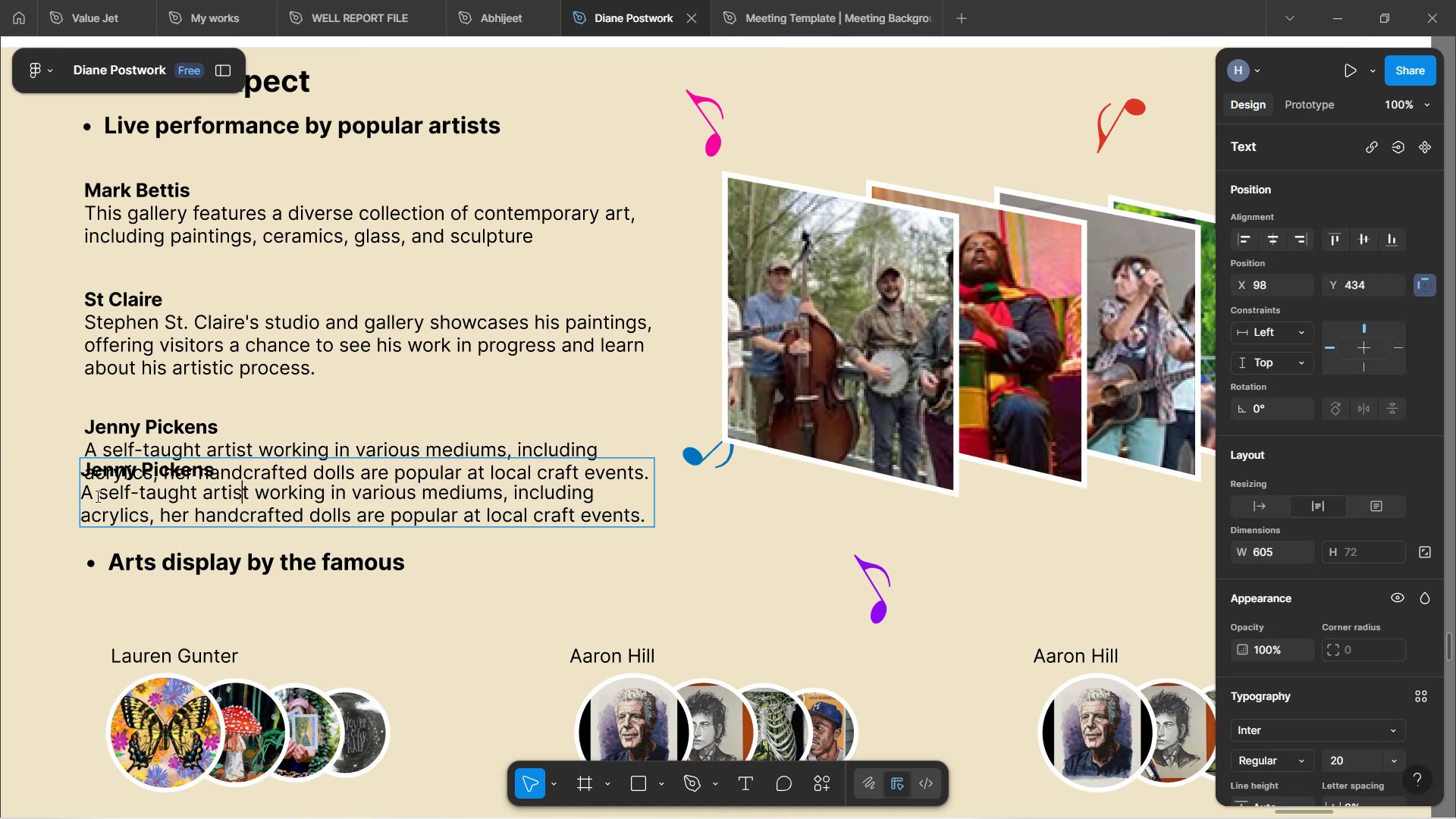 
left_click_drag(start_coordinate=[82, 485], to_coordinate=[676, 518])
 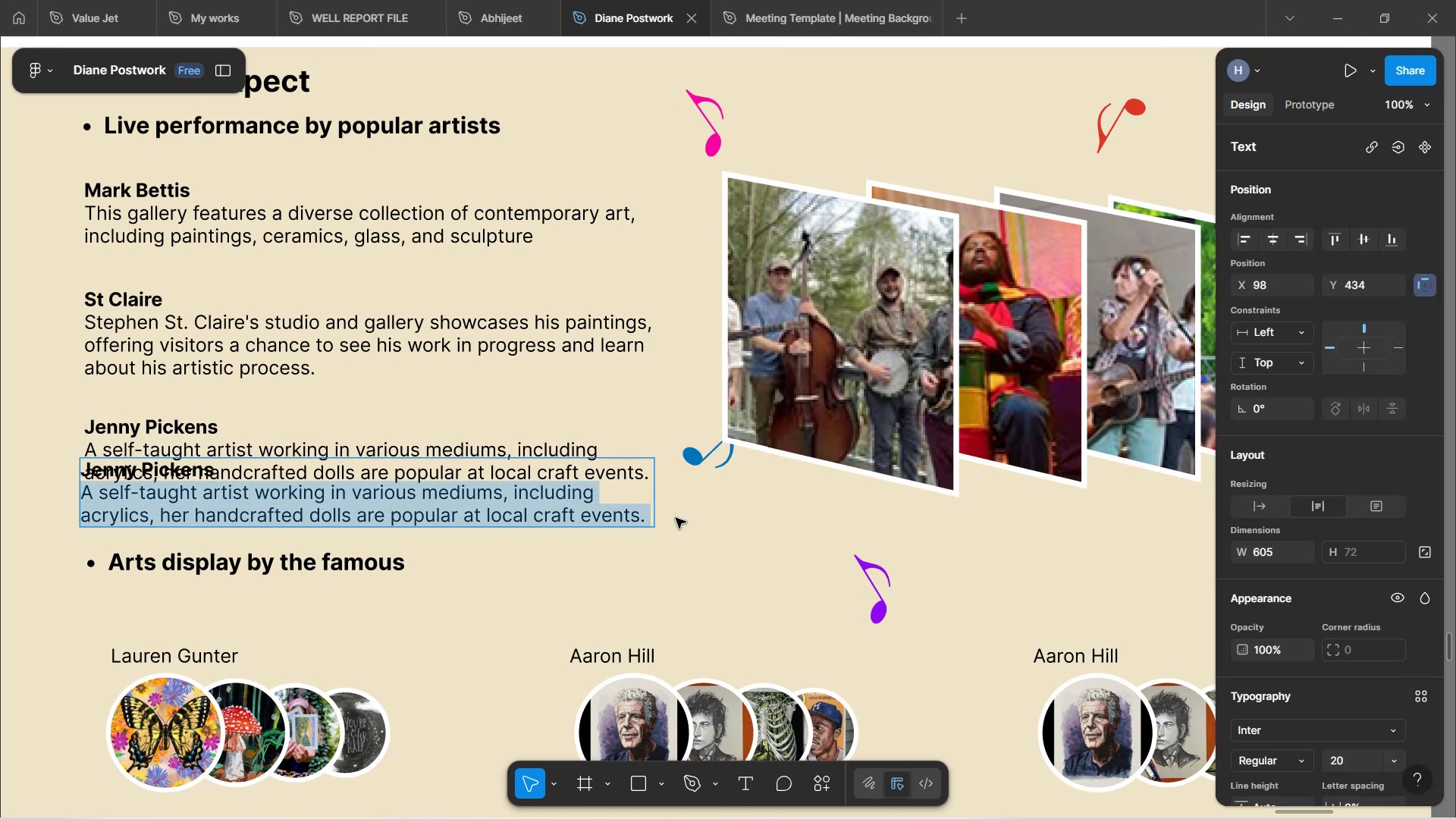 
key(Backspace)
 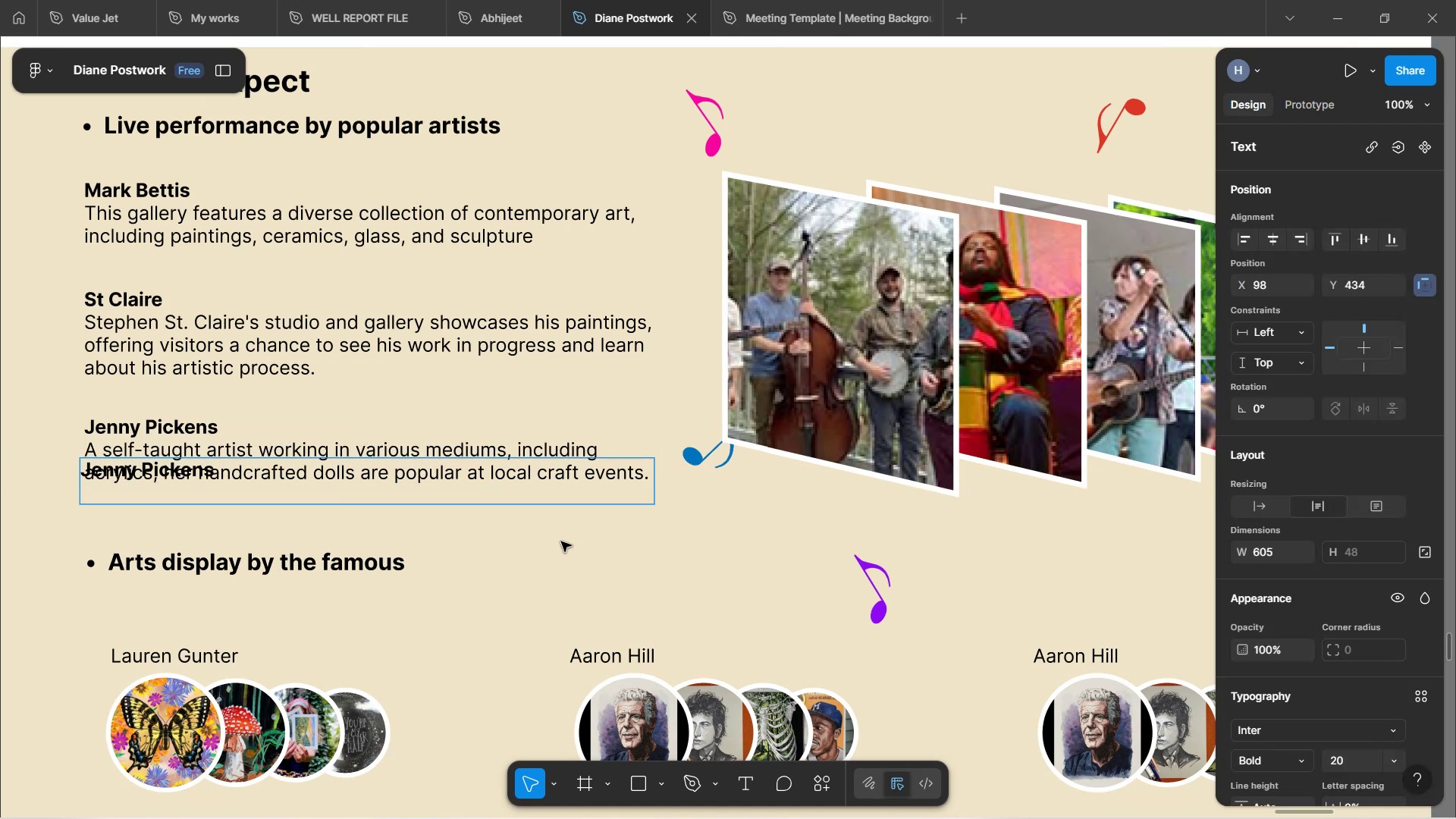 
key(Backspace)
 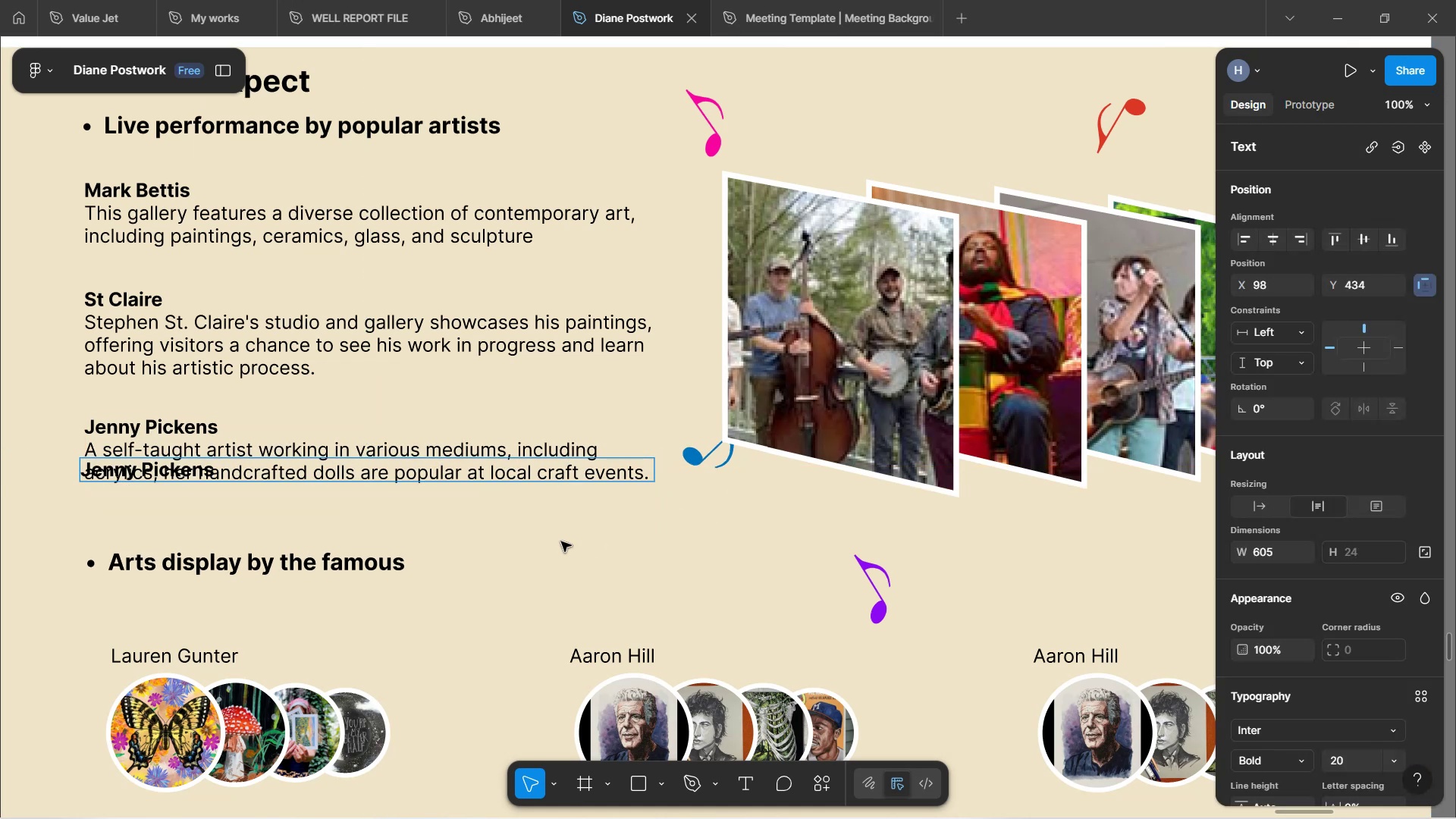 
left_click([561, 541])
 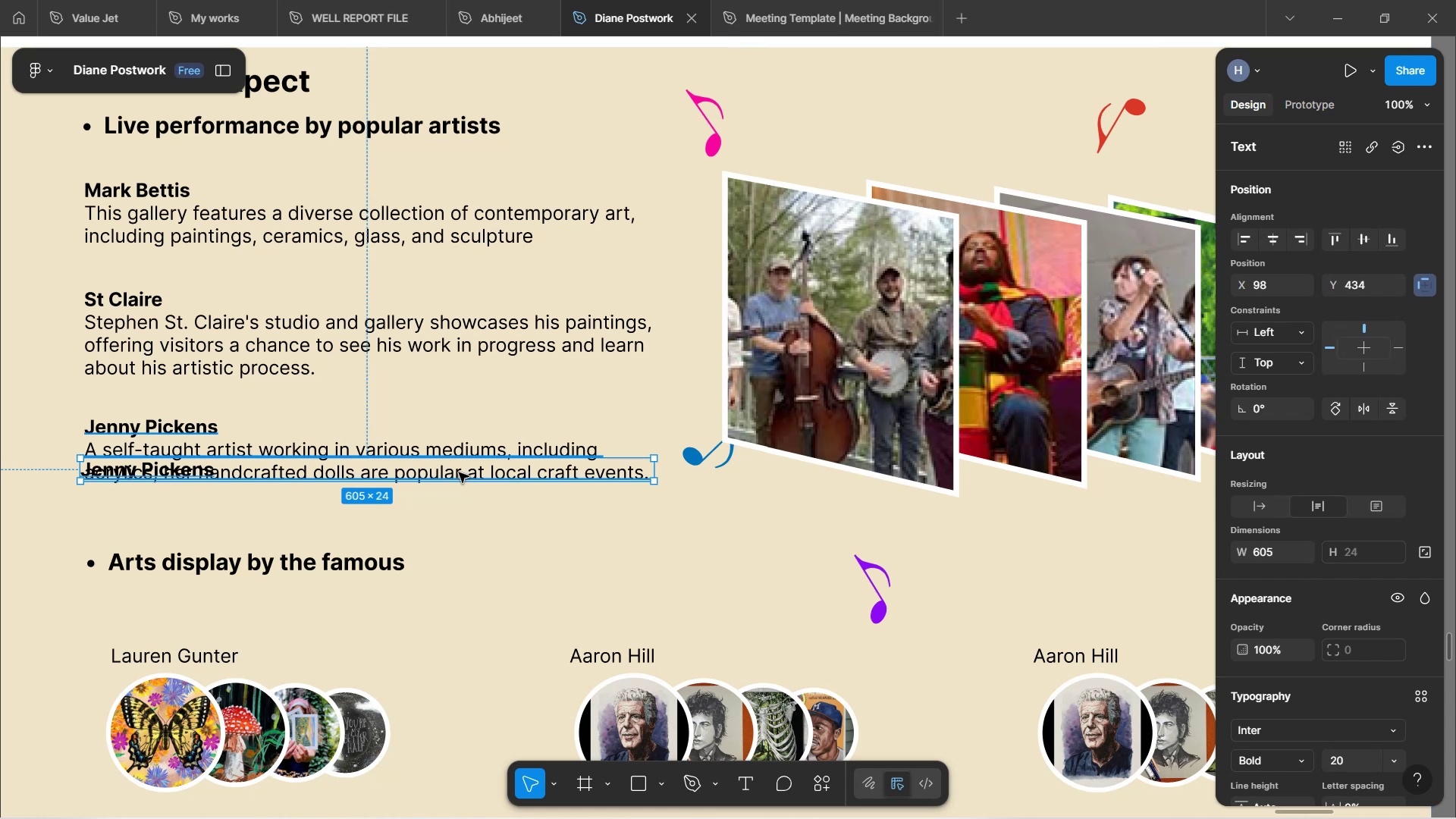 
left_click_drag(start_coordinate=[459, 472], to_coordinate=[459, 497])
 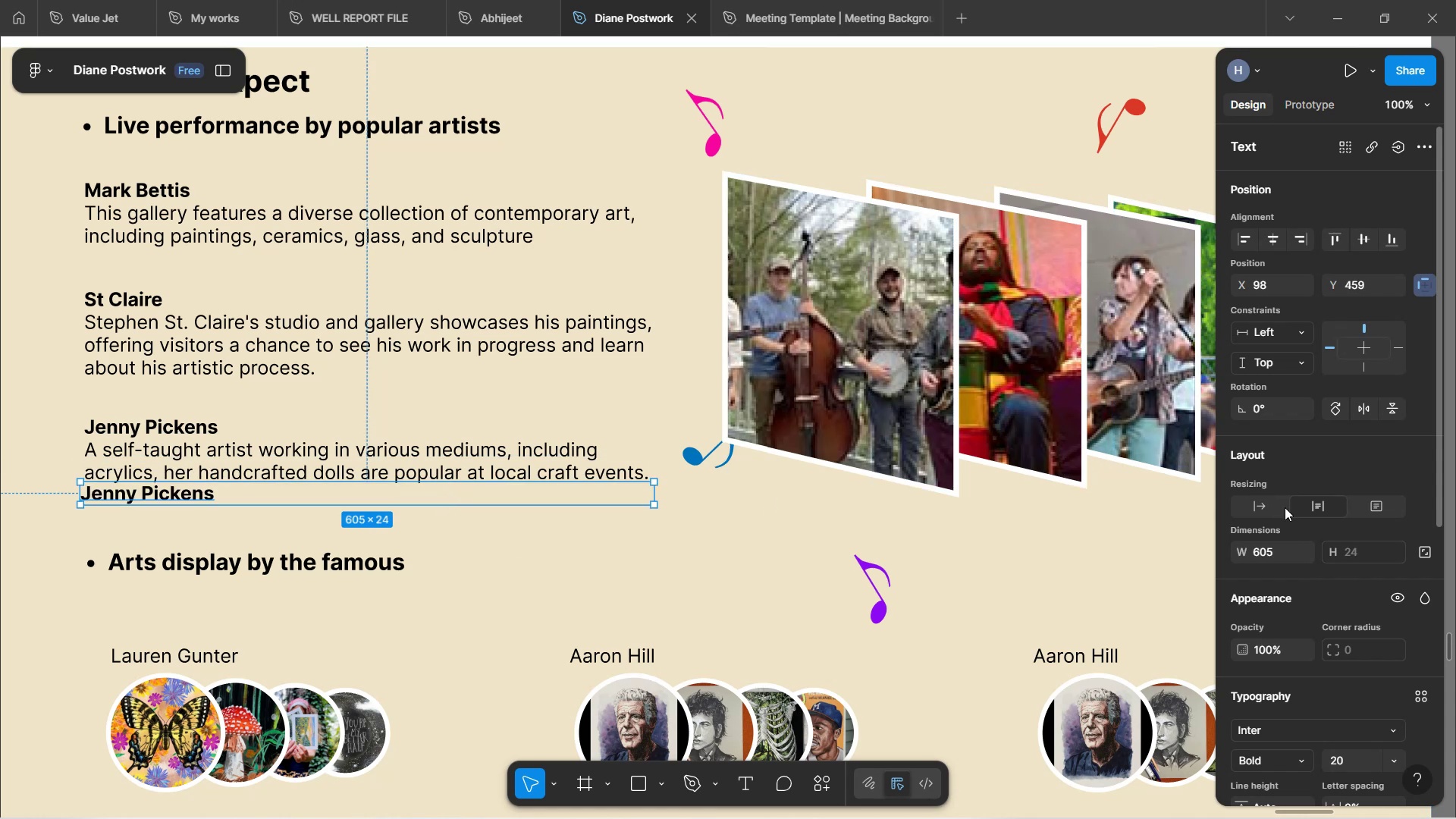 
left_click([1259, 513])
 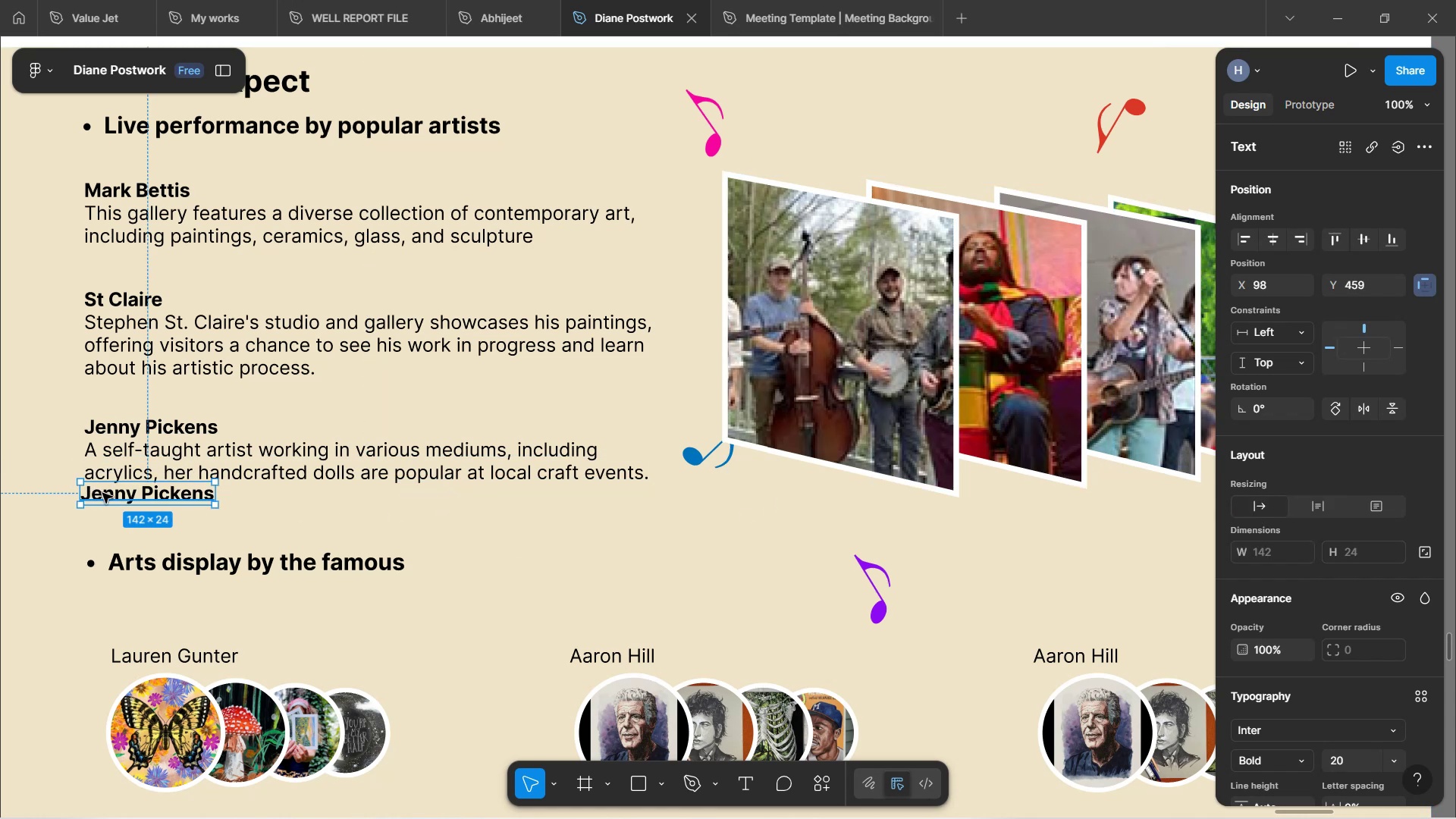 
double_click([102, 493])
 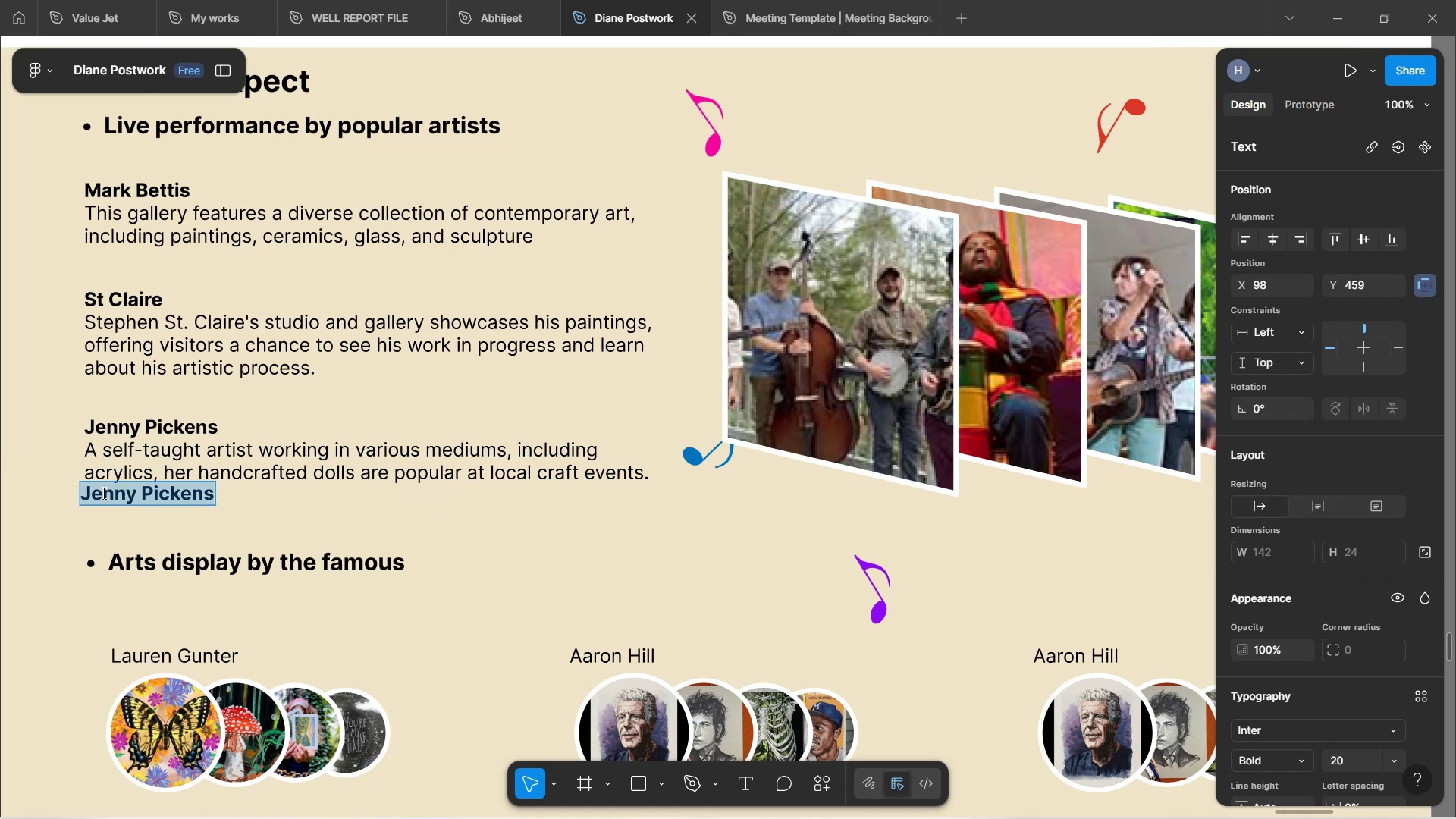 
type(and lots more)
 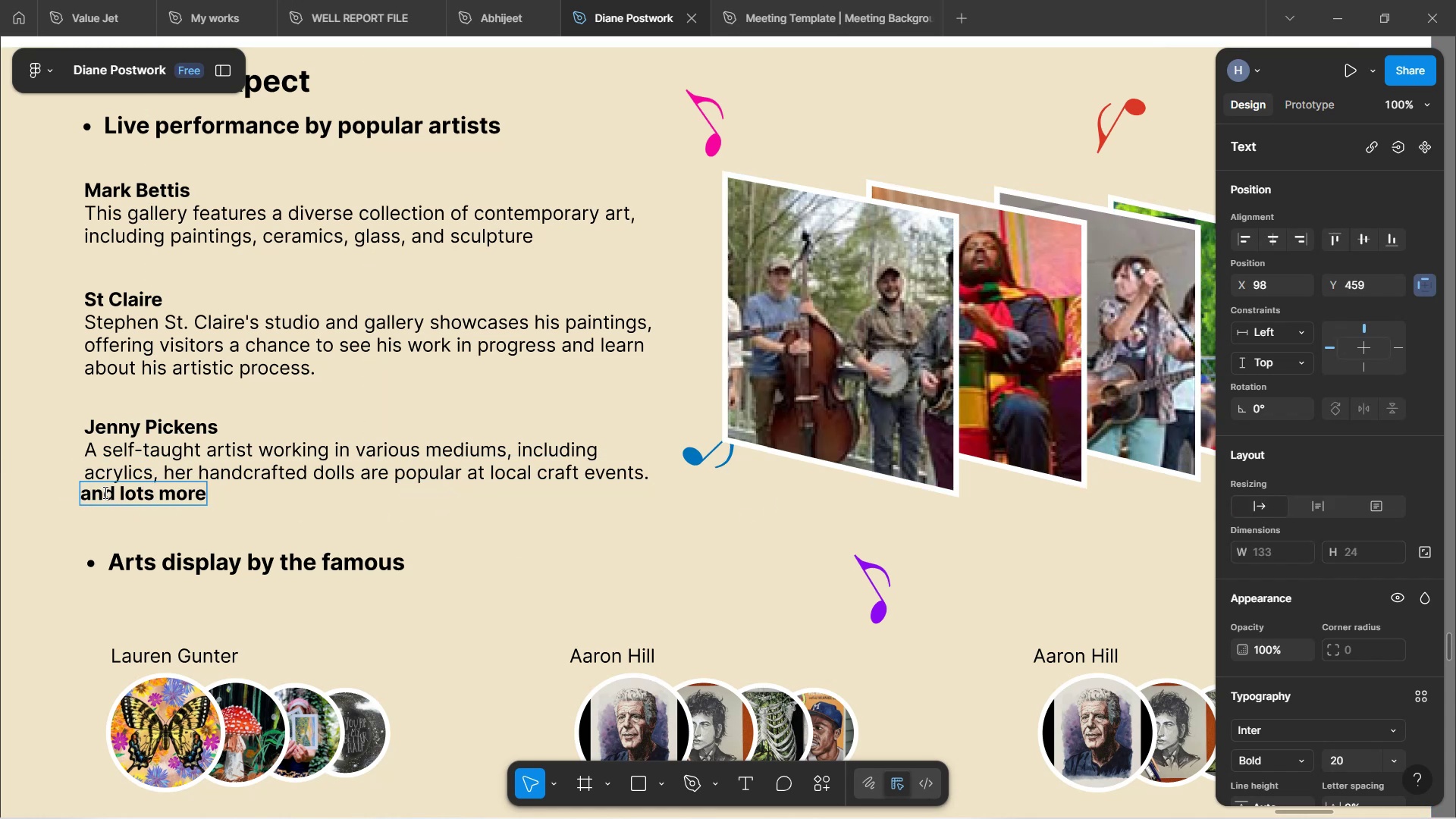 
hold_key(key=ArrowLeft, duration=0.93)
 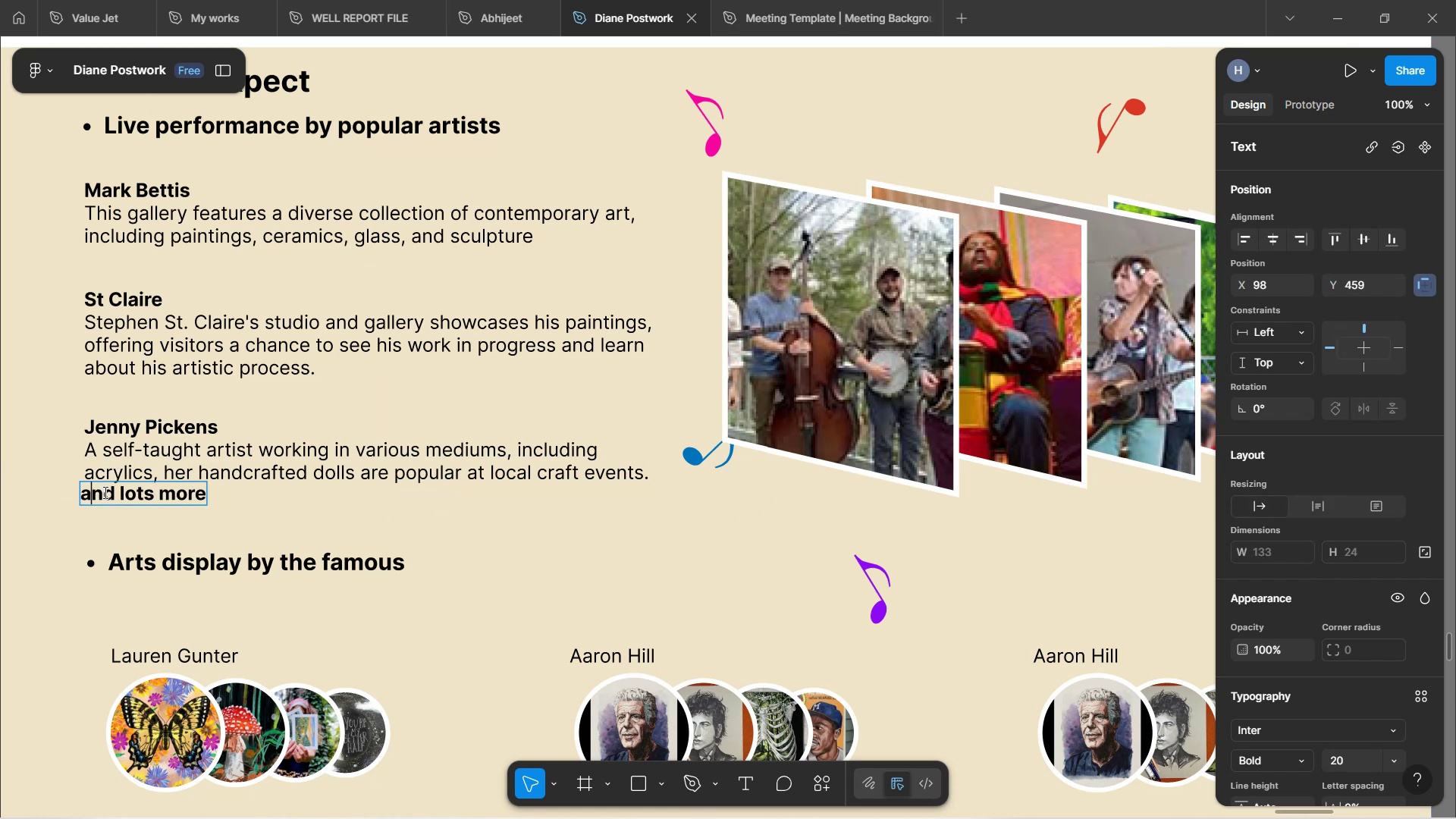 
key(ArrowLeft)
 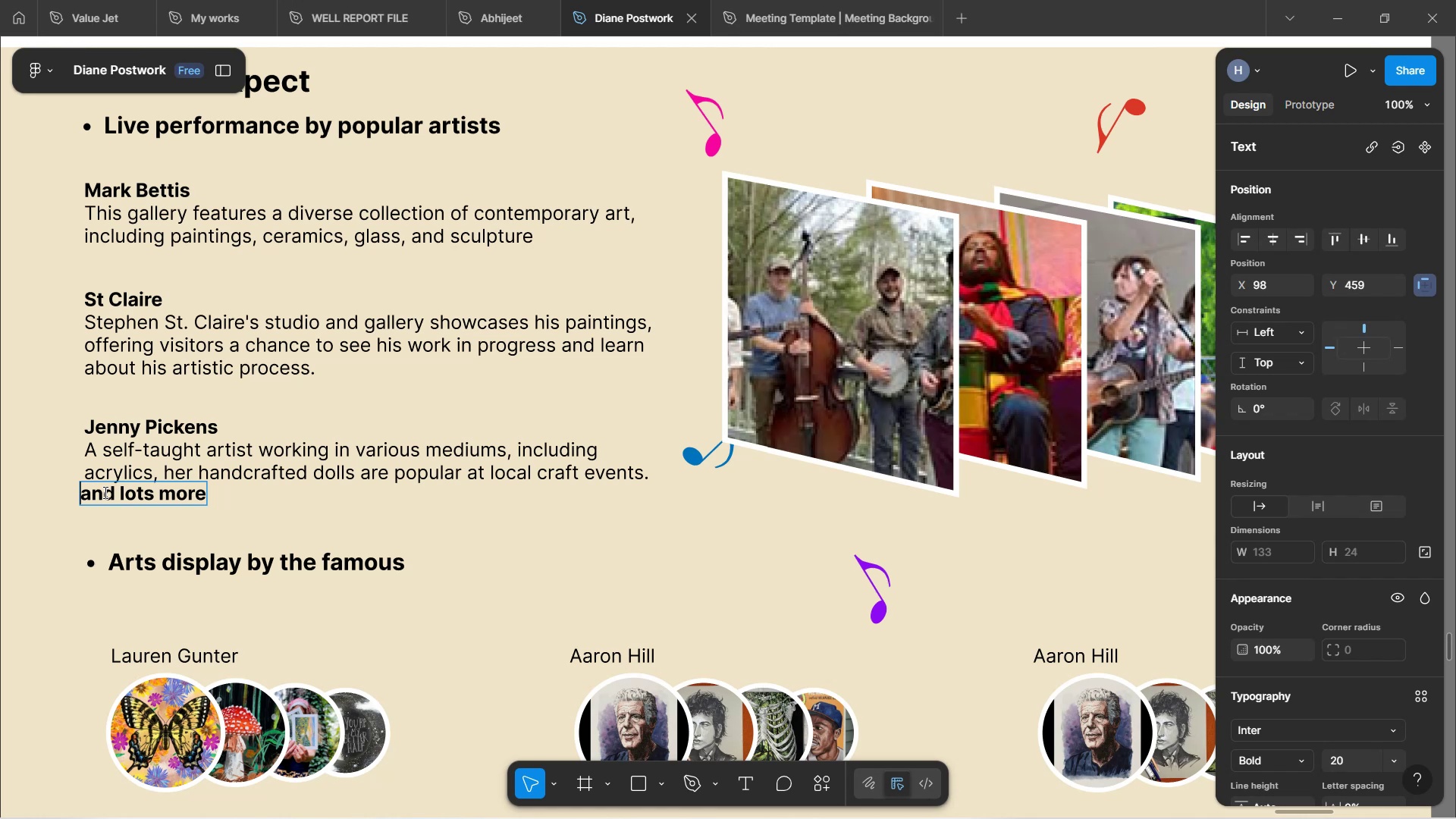 
key(Period)
 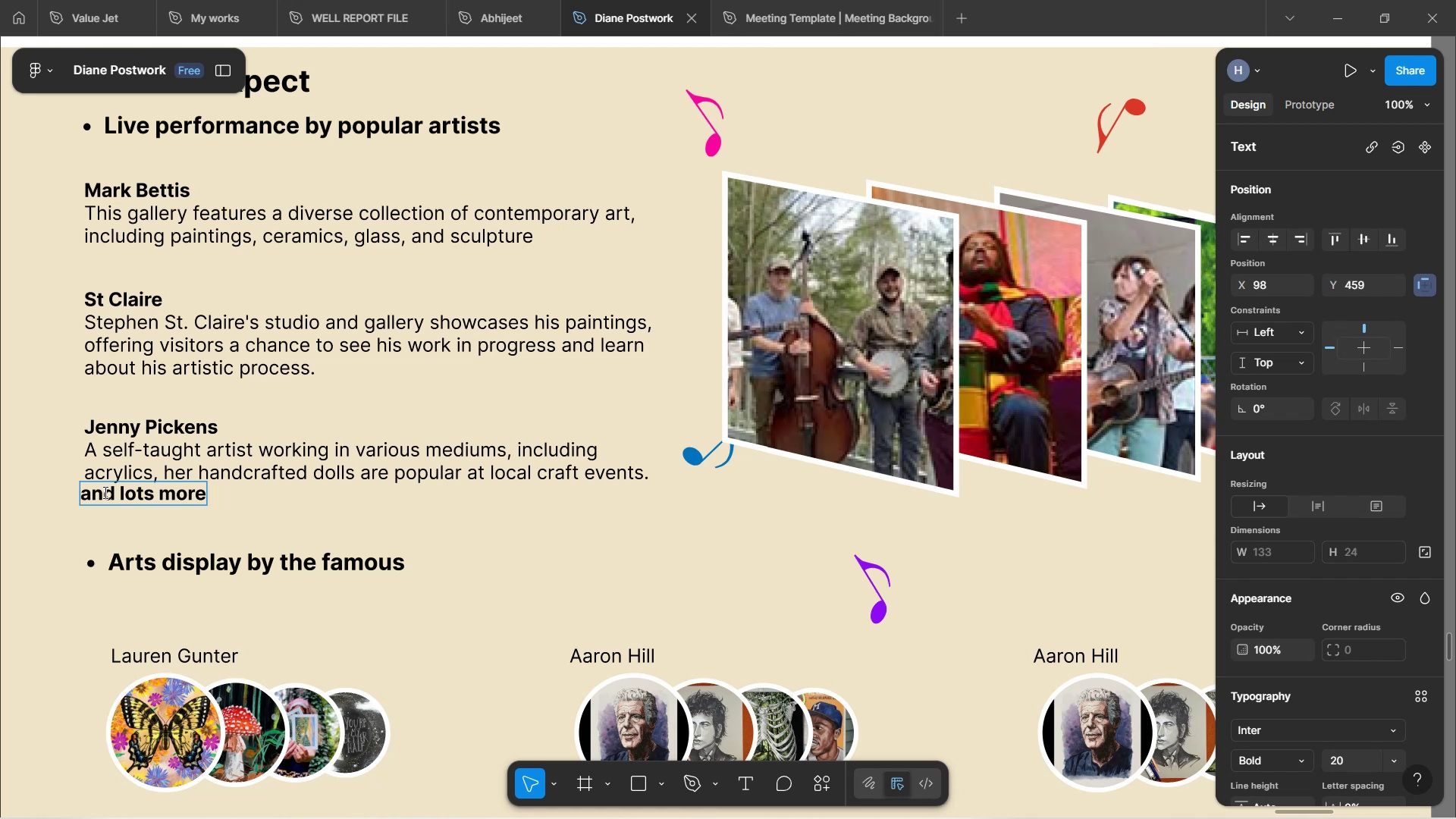 
key(Period)
 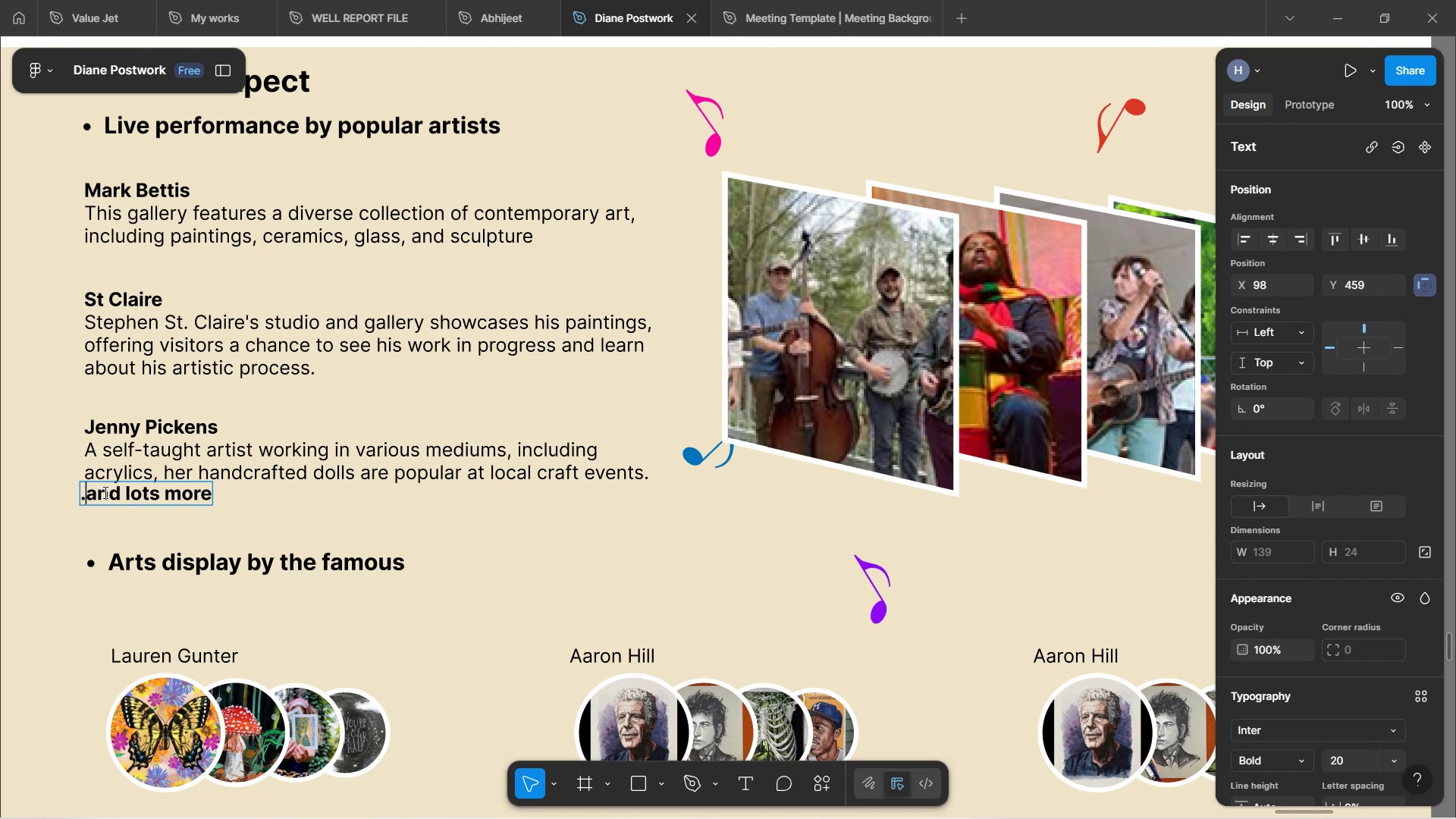 
key(Period)
 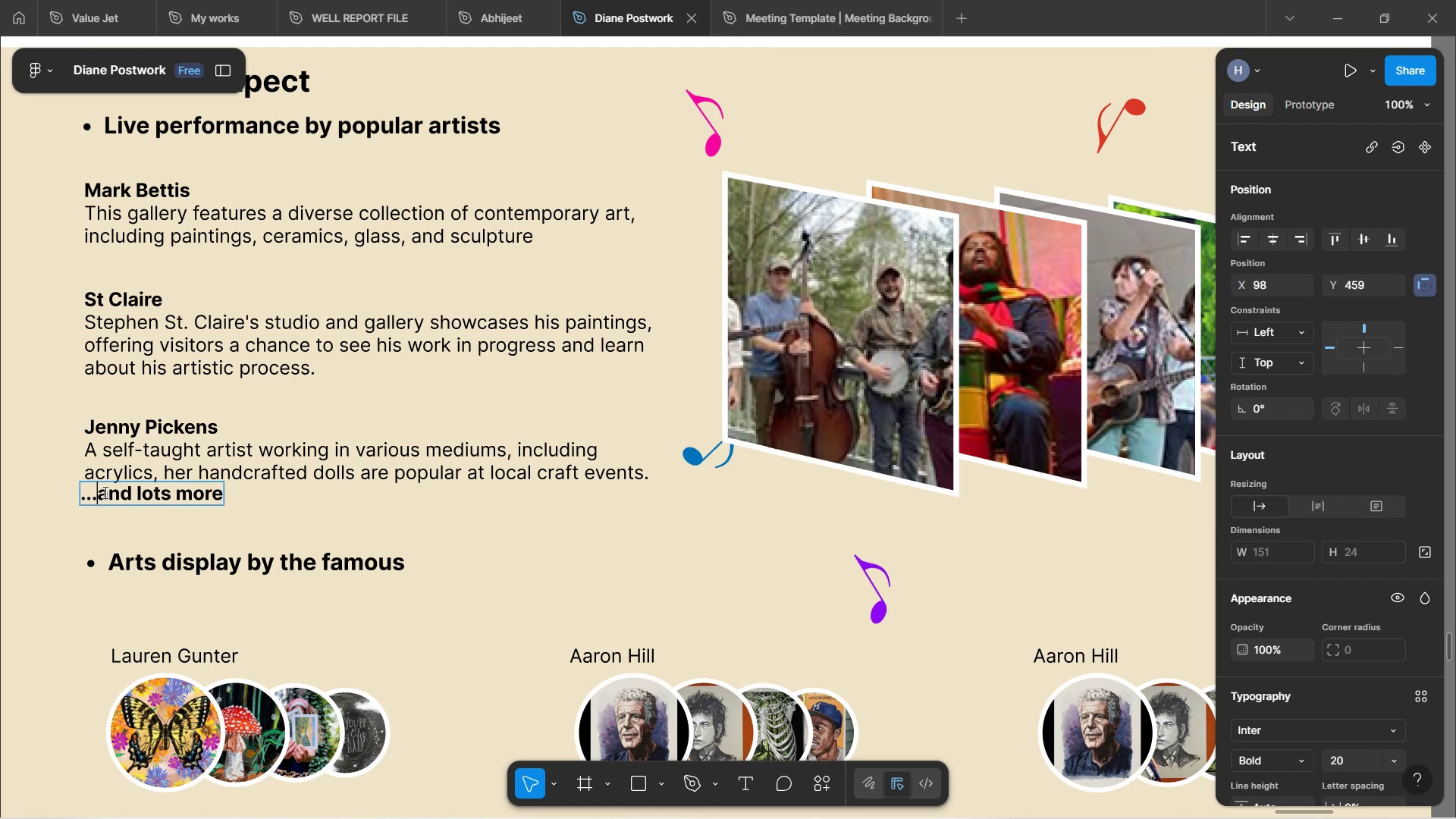 
hold_key(key=ArrowRight, duration=0.91)
 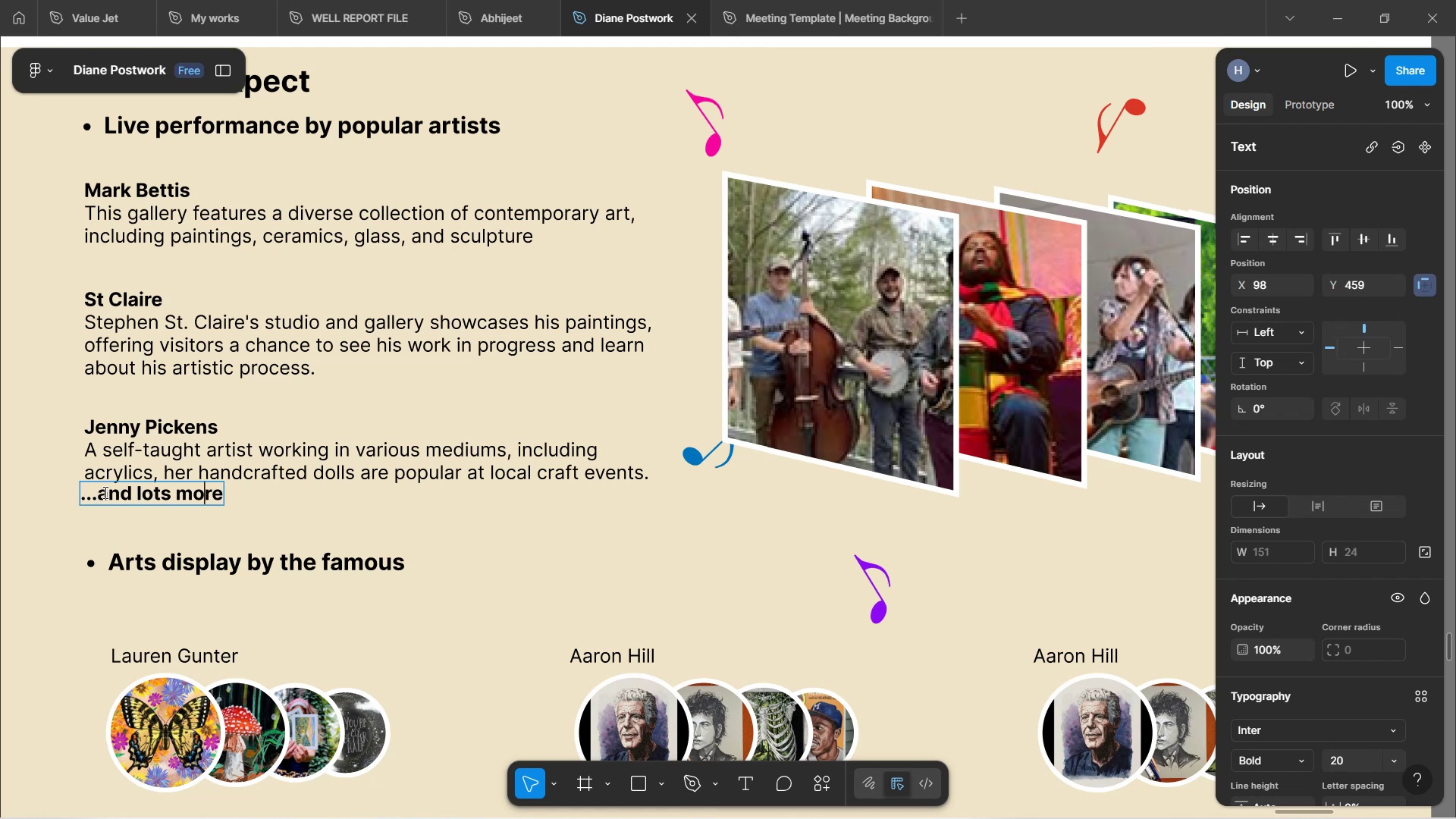 
key(ArrowRight)
 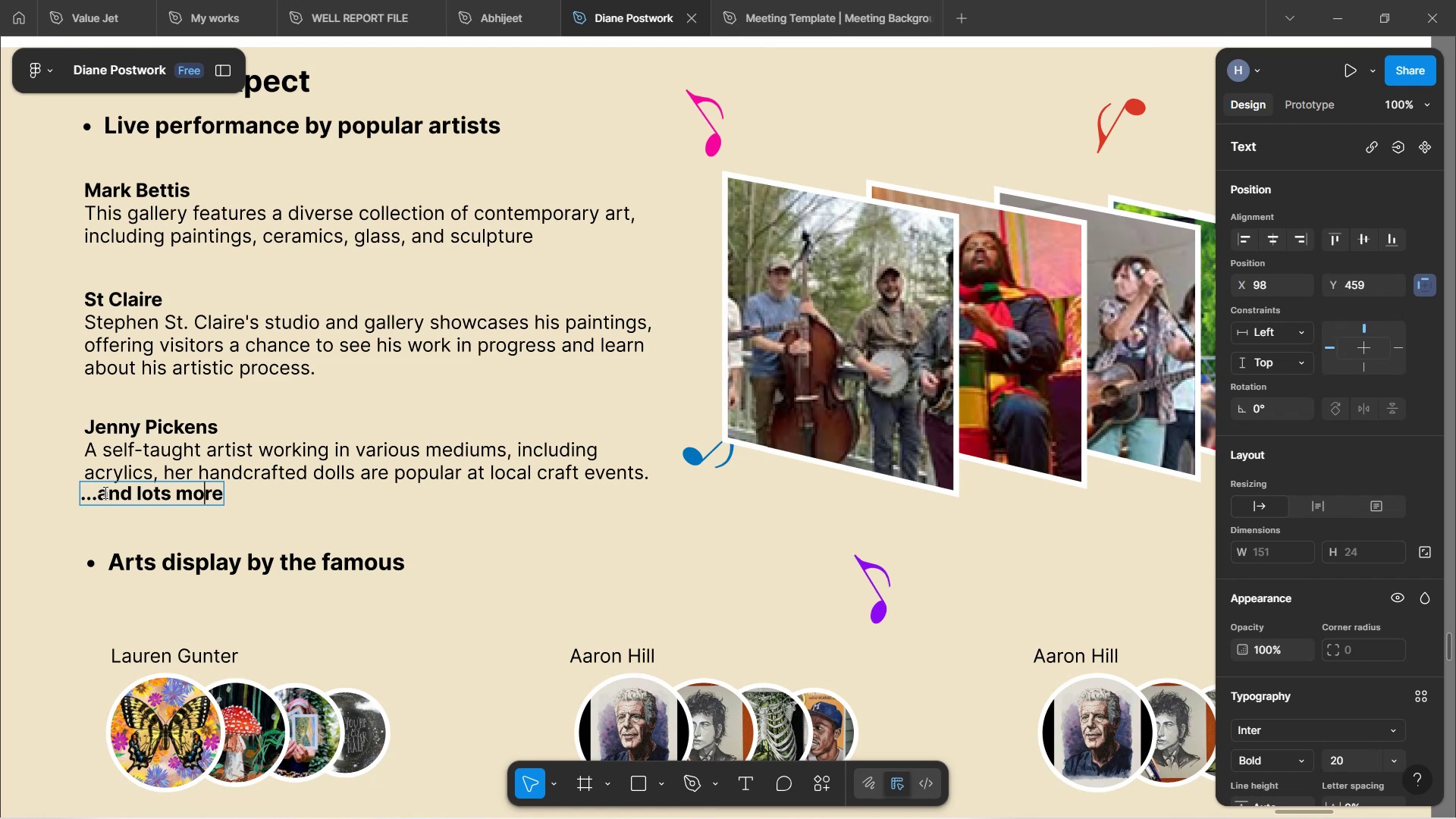 
key(ArrowRight)
 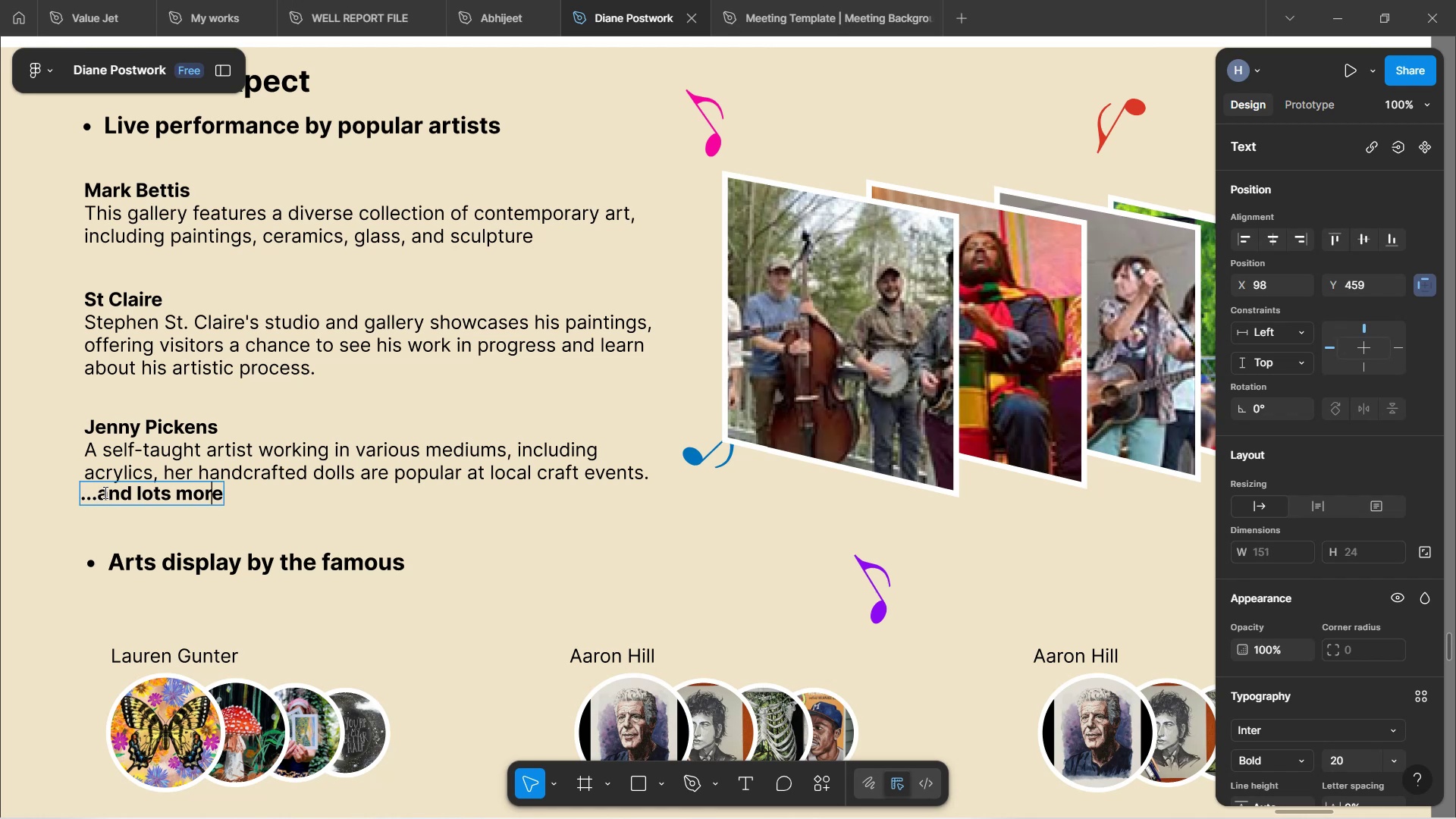 
key(ArrowRight)
 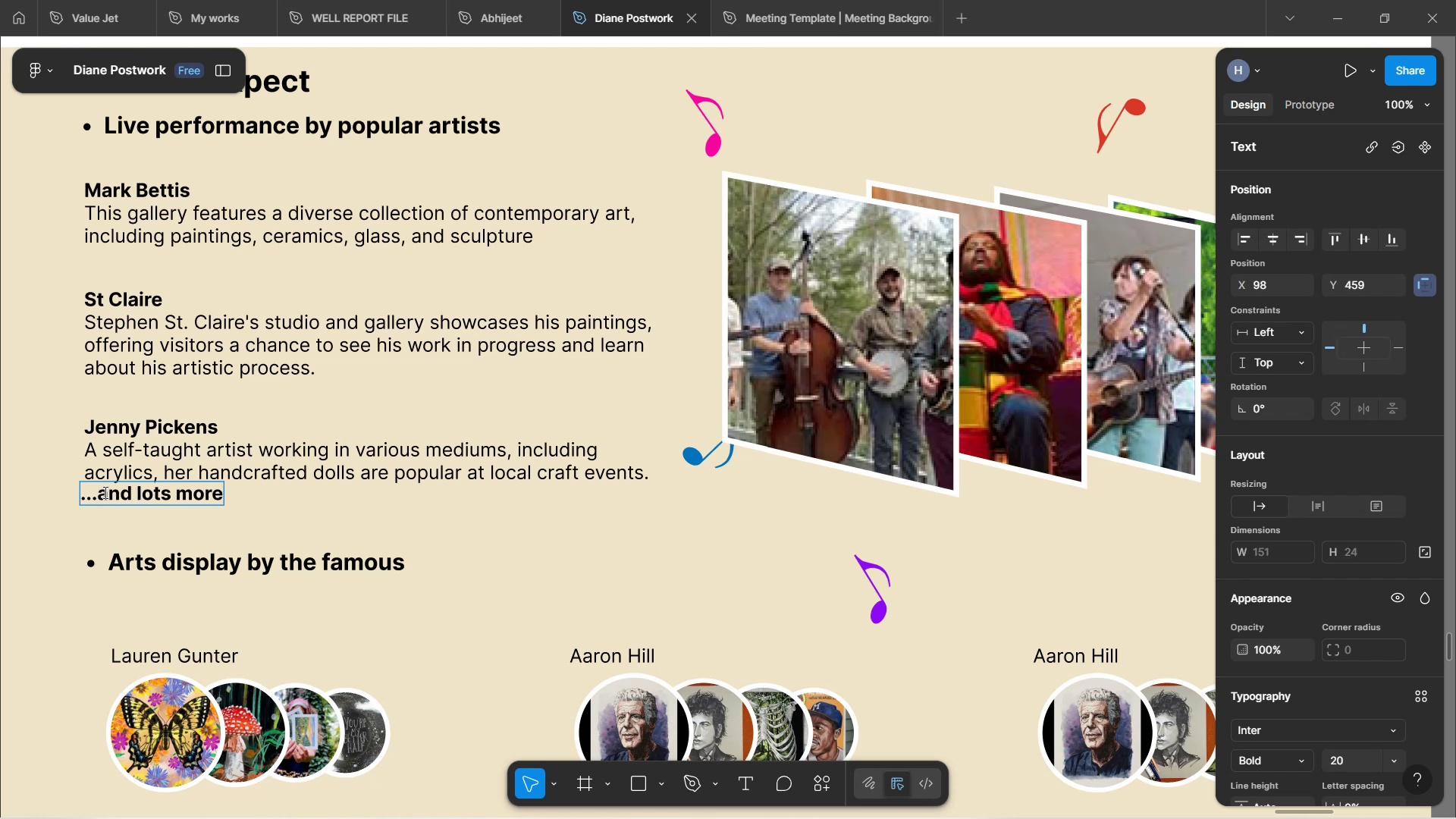 
key(Shift+1)
 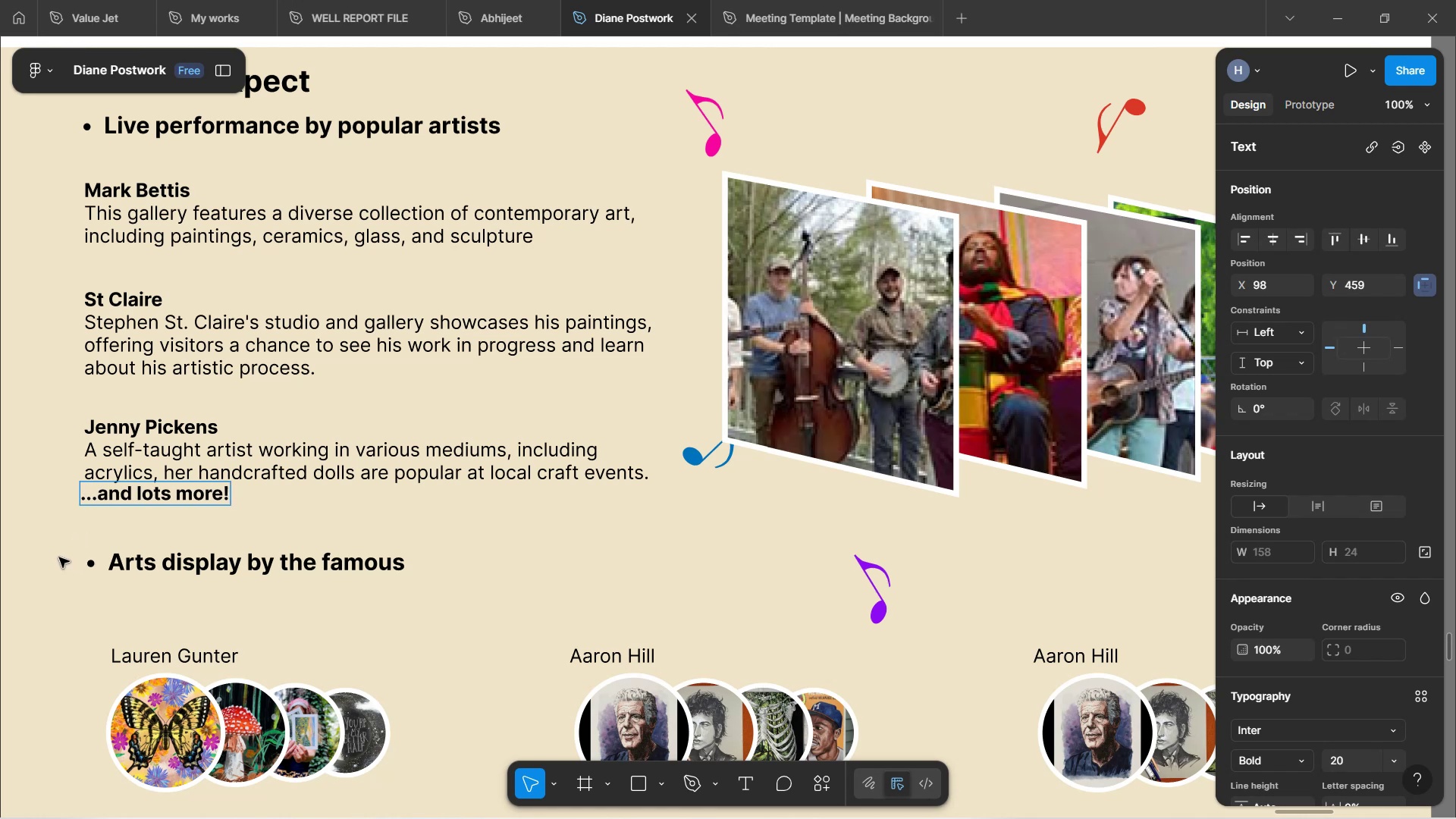 
left_click([56, 550])
 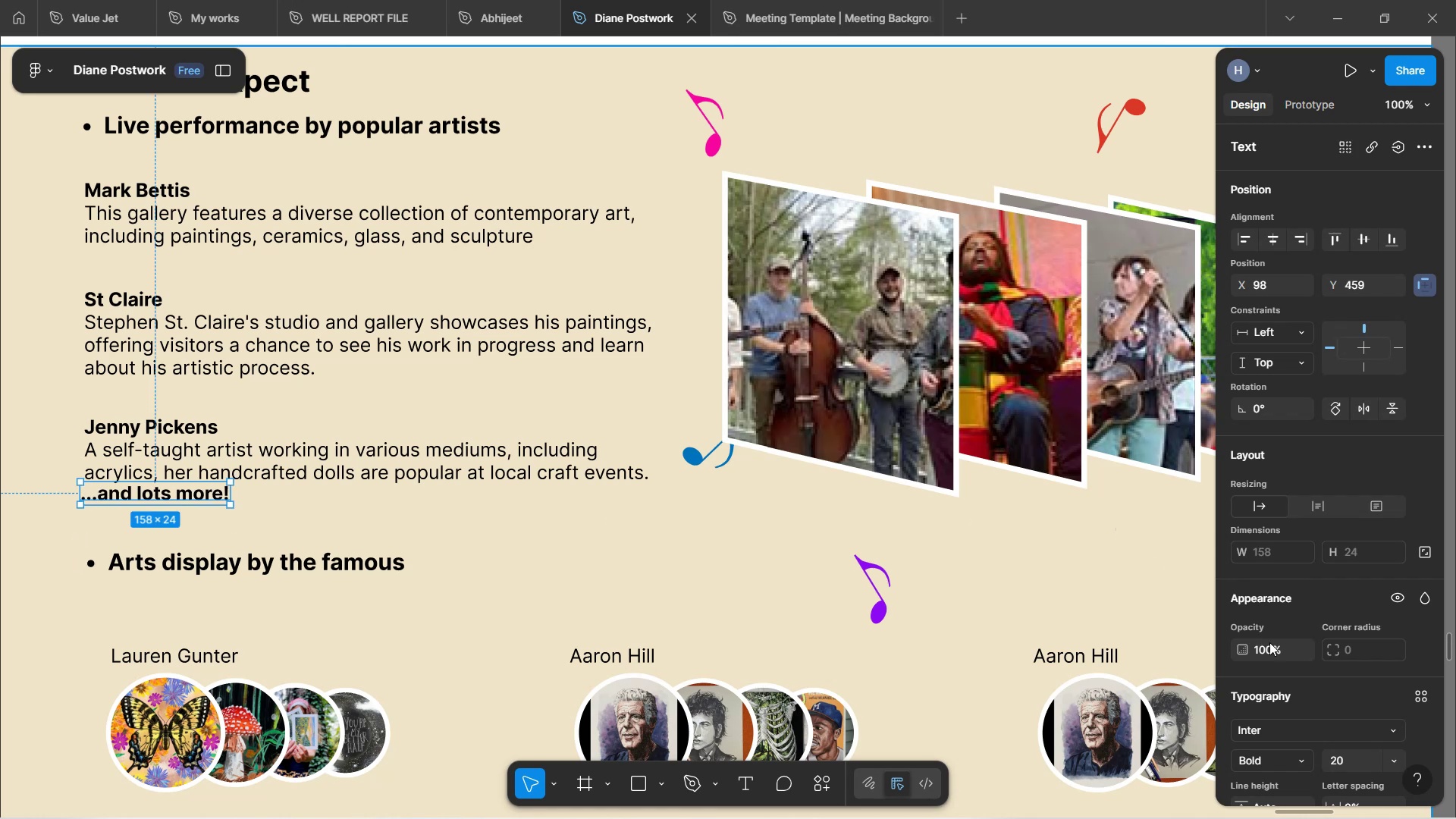 
scroll: coordinate [1306, 632], scroll_direction: down, amount: 2.0
 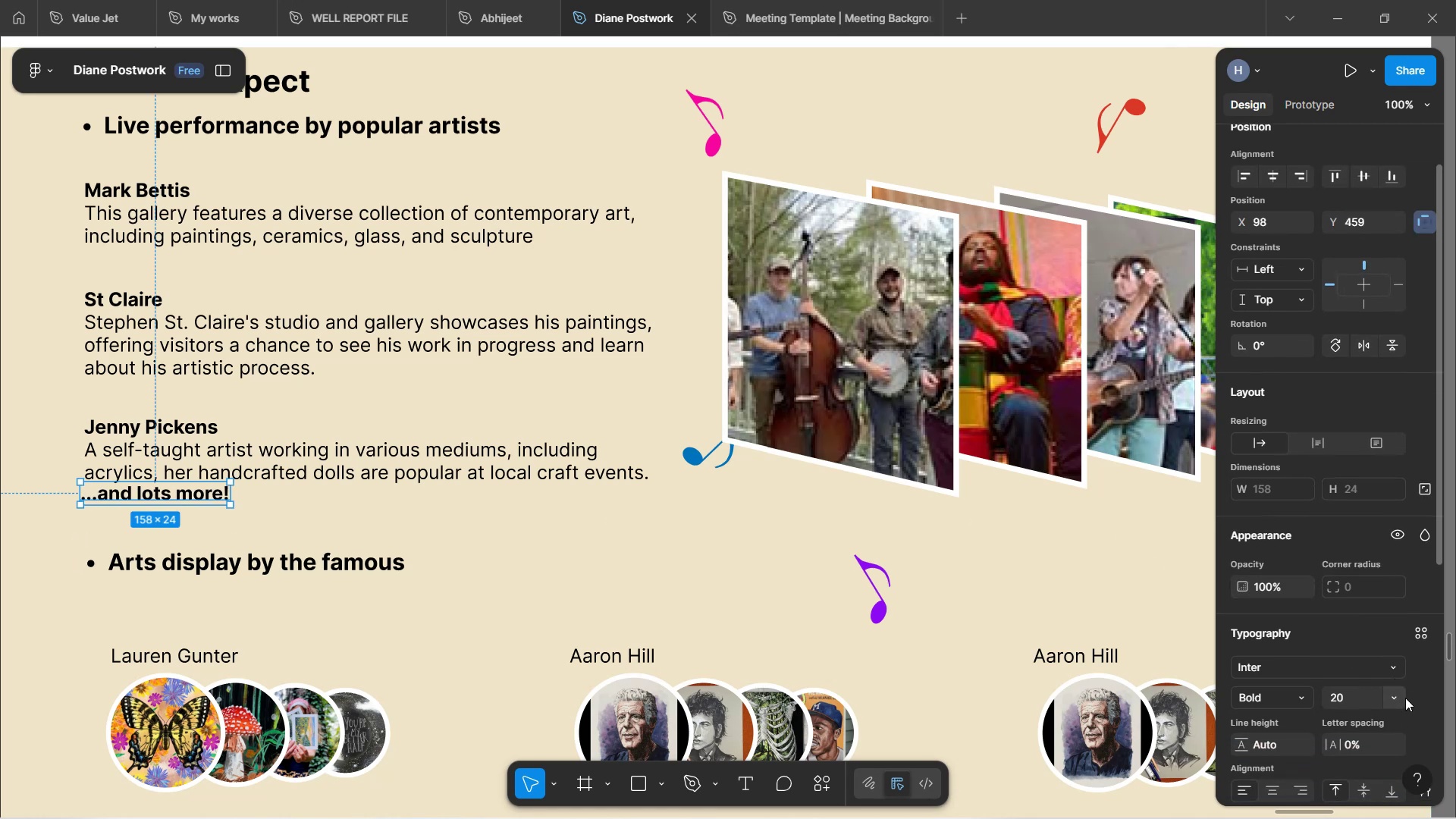 
left_click([1401, 698])
 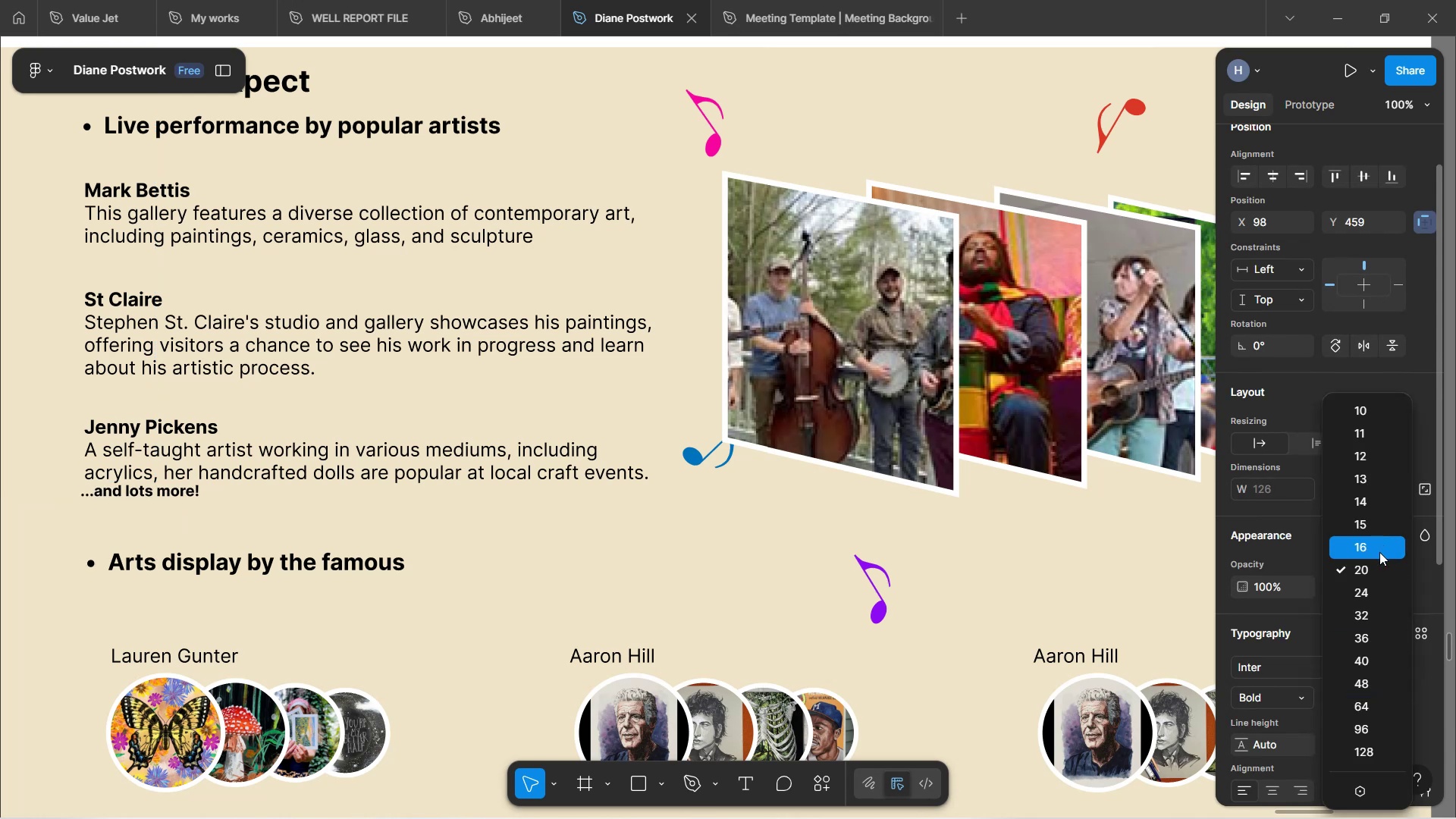 
left_click([1379, 552])
 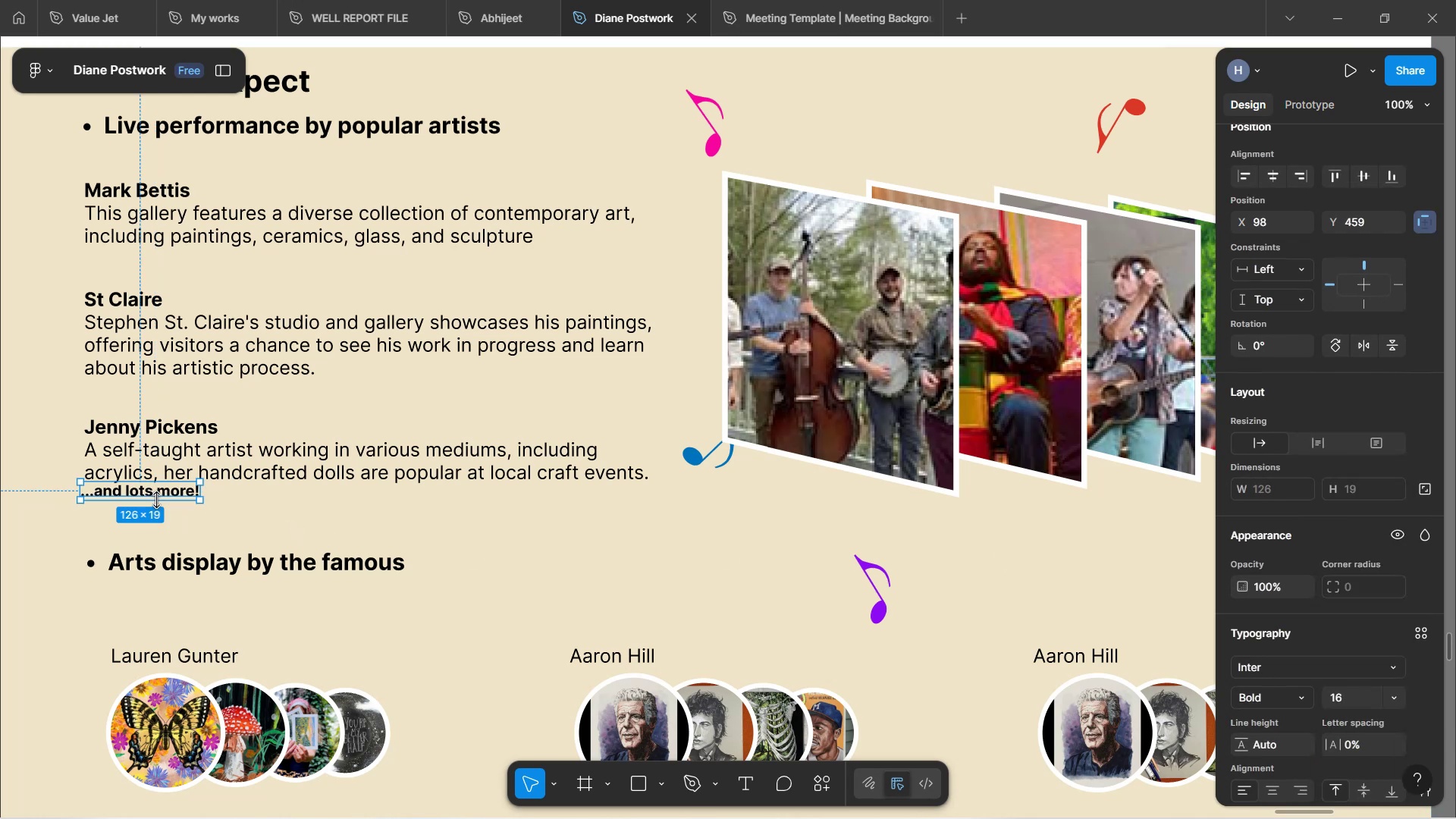 
left_click_drag(start_coordinate=[158, 491], to_coordinate=[609, 500])
 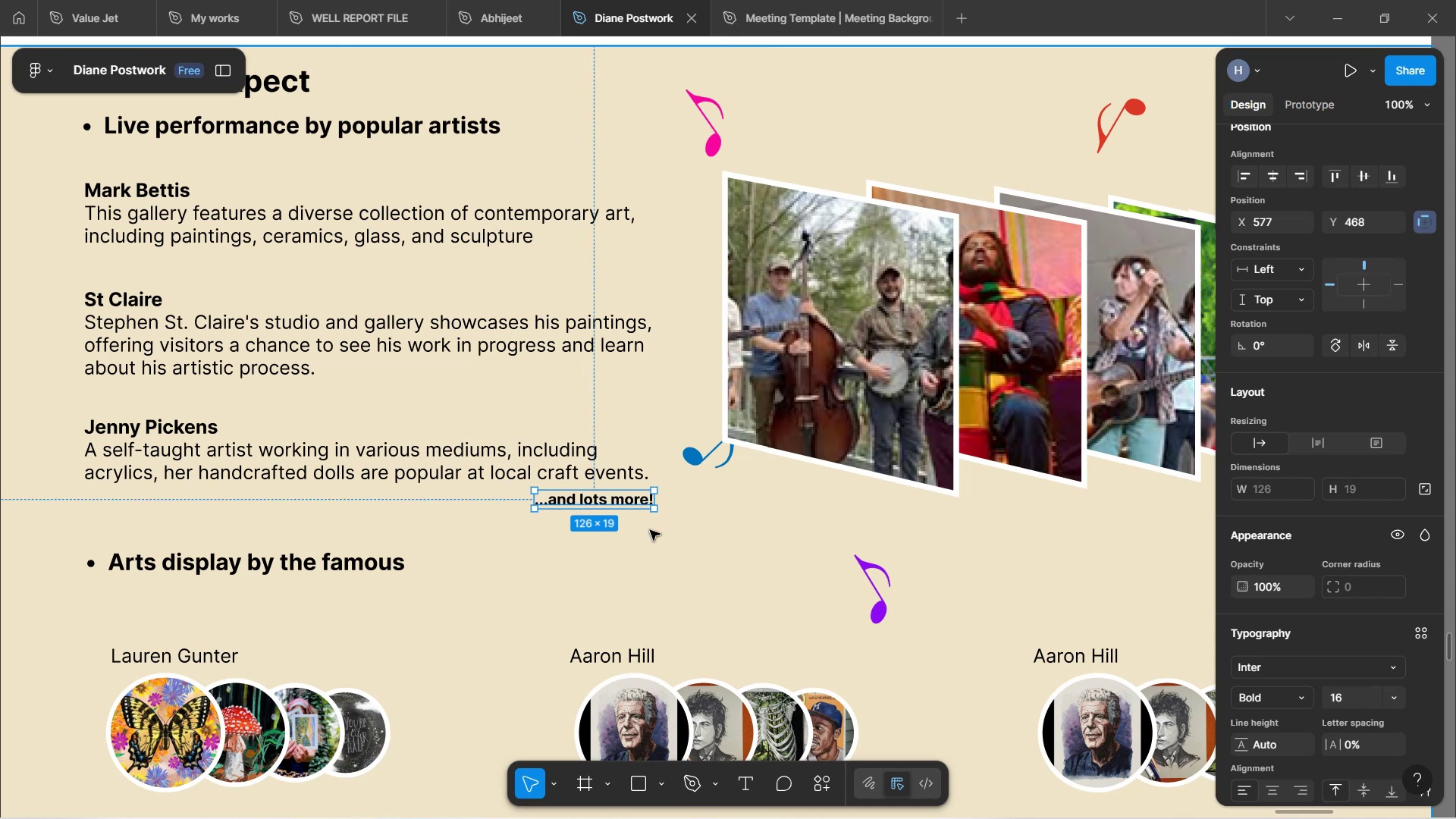 
key(ArrowUp)
 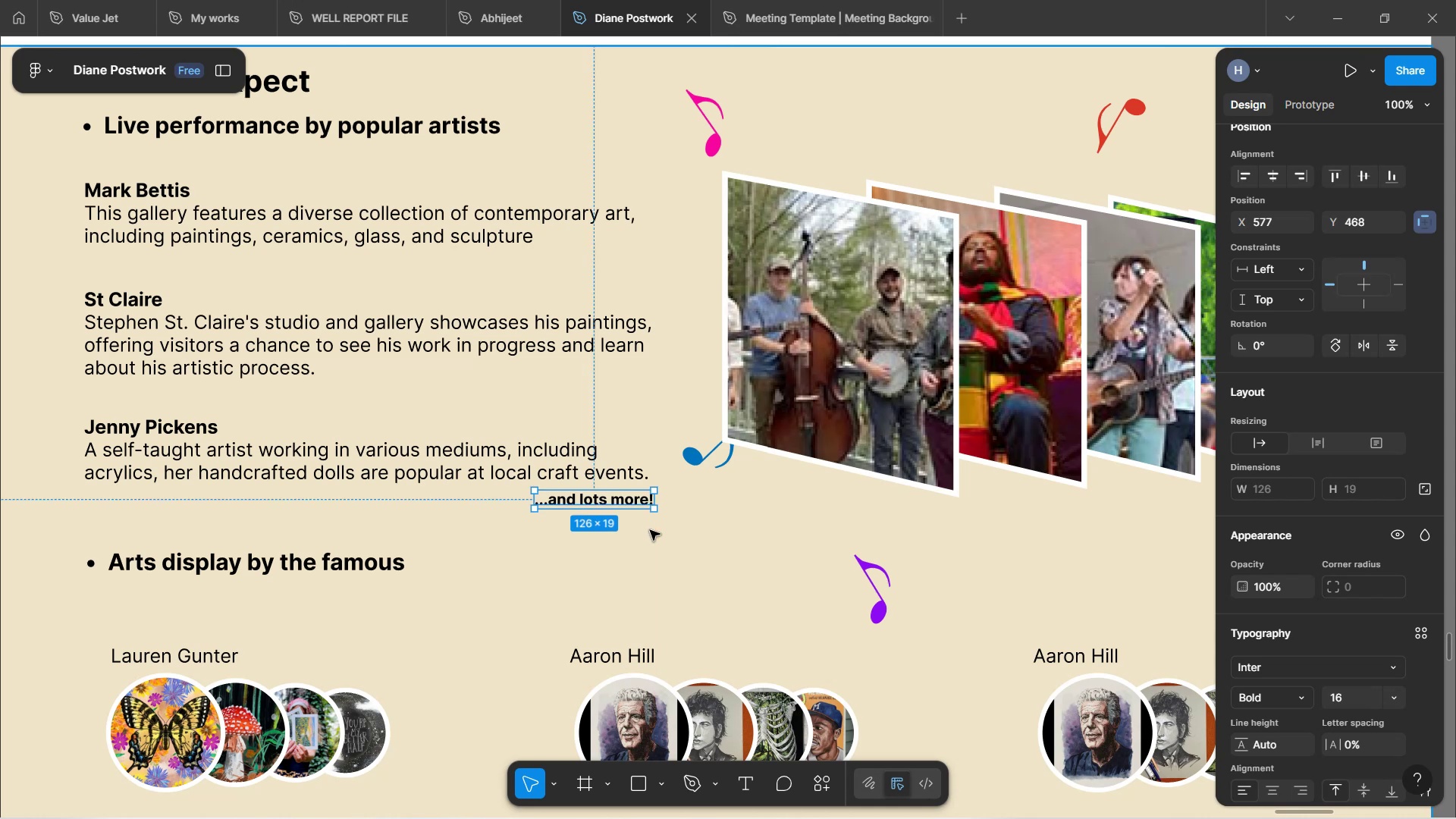 
key(ArrowUp)
 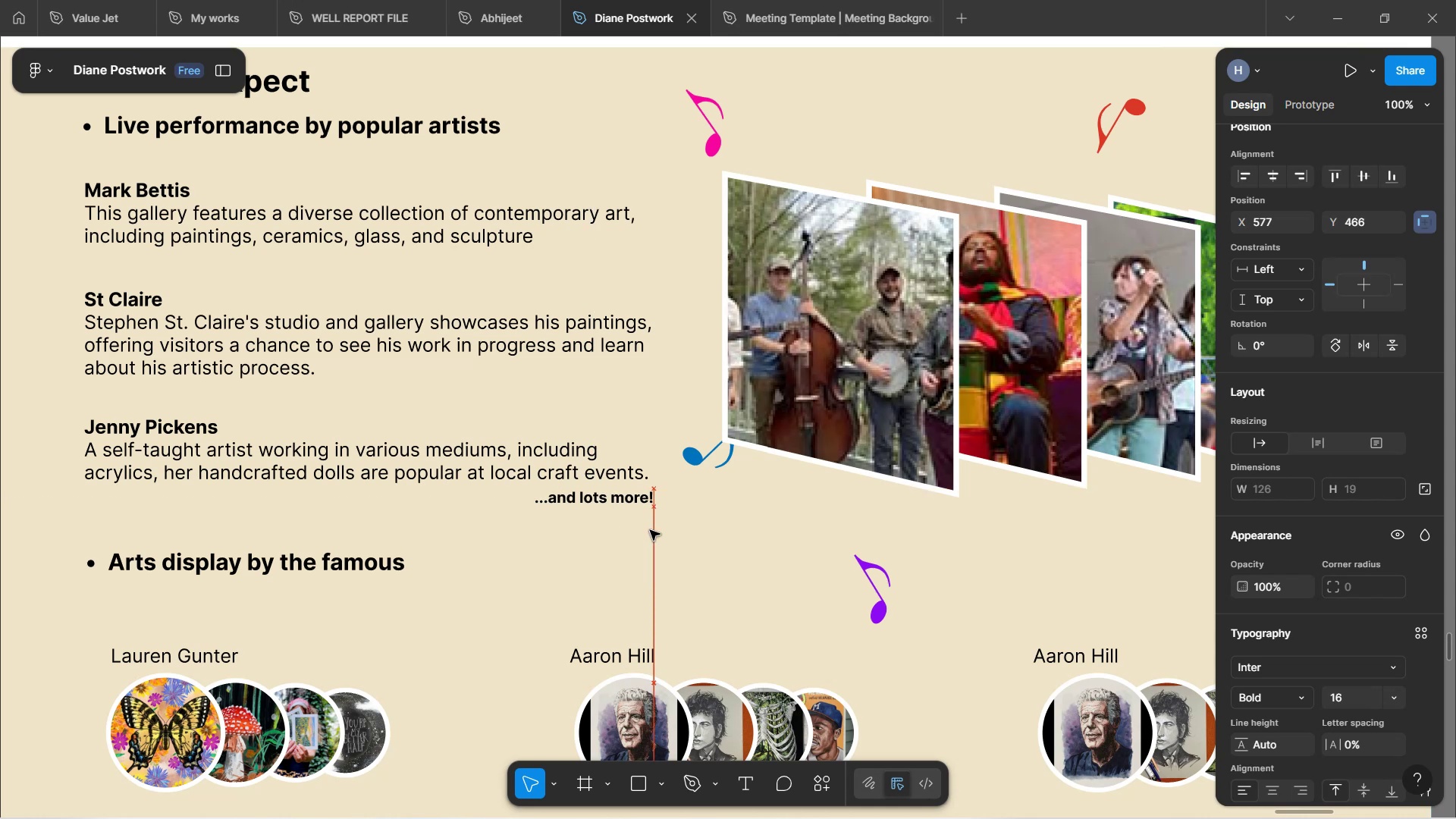 
key(ArrowUp)
 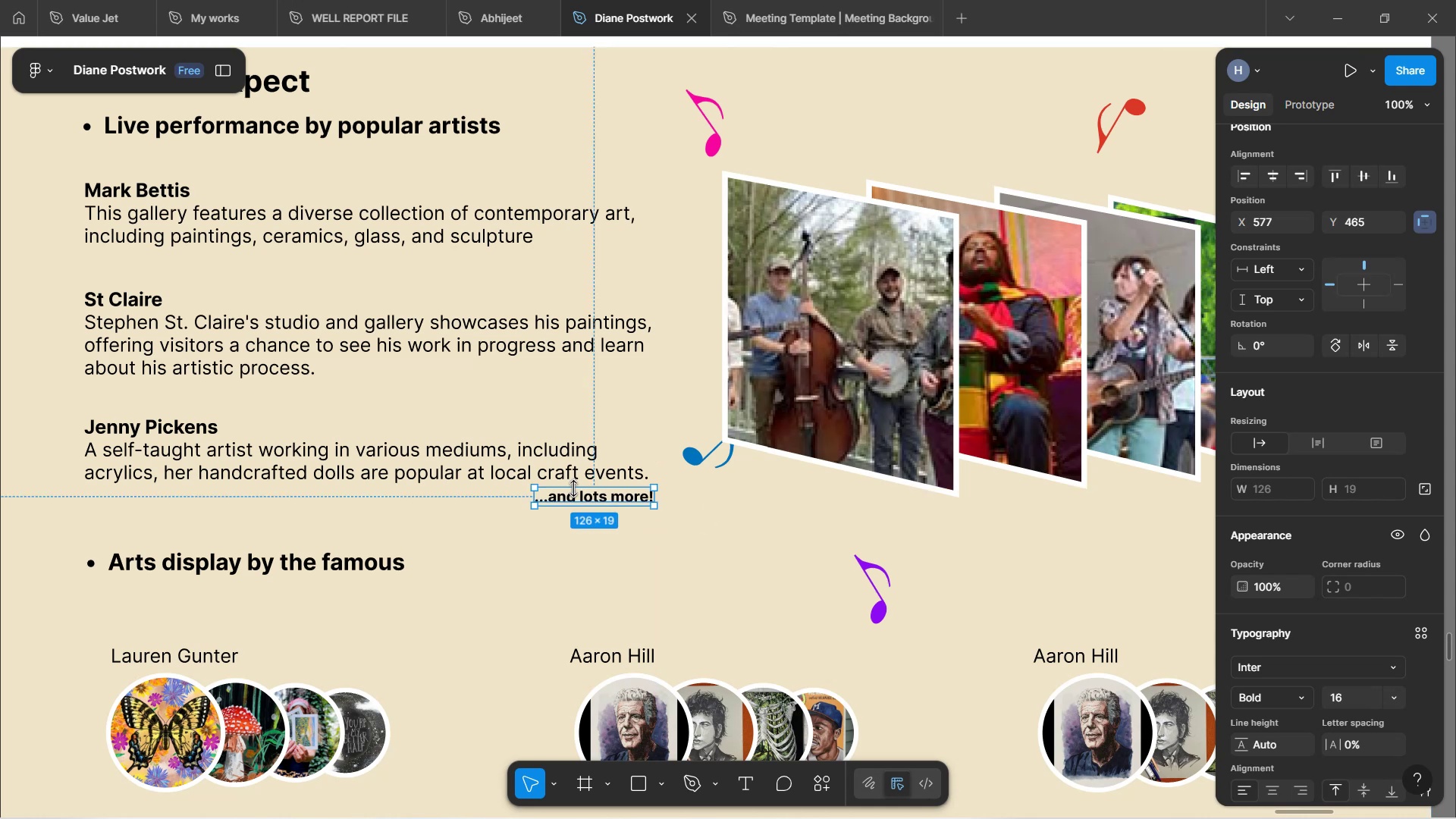 
left_click_drag(start_coordinate=[589, 494], to_coordinate=[133, 505])
 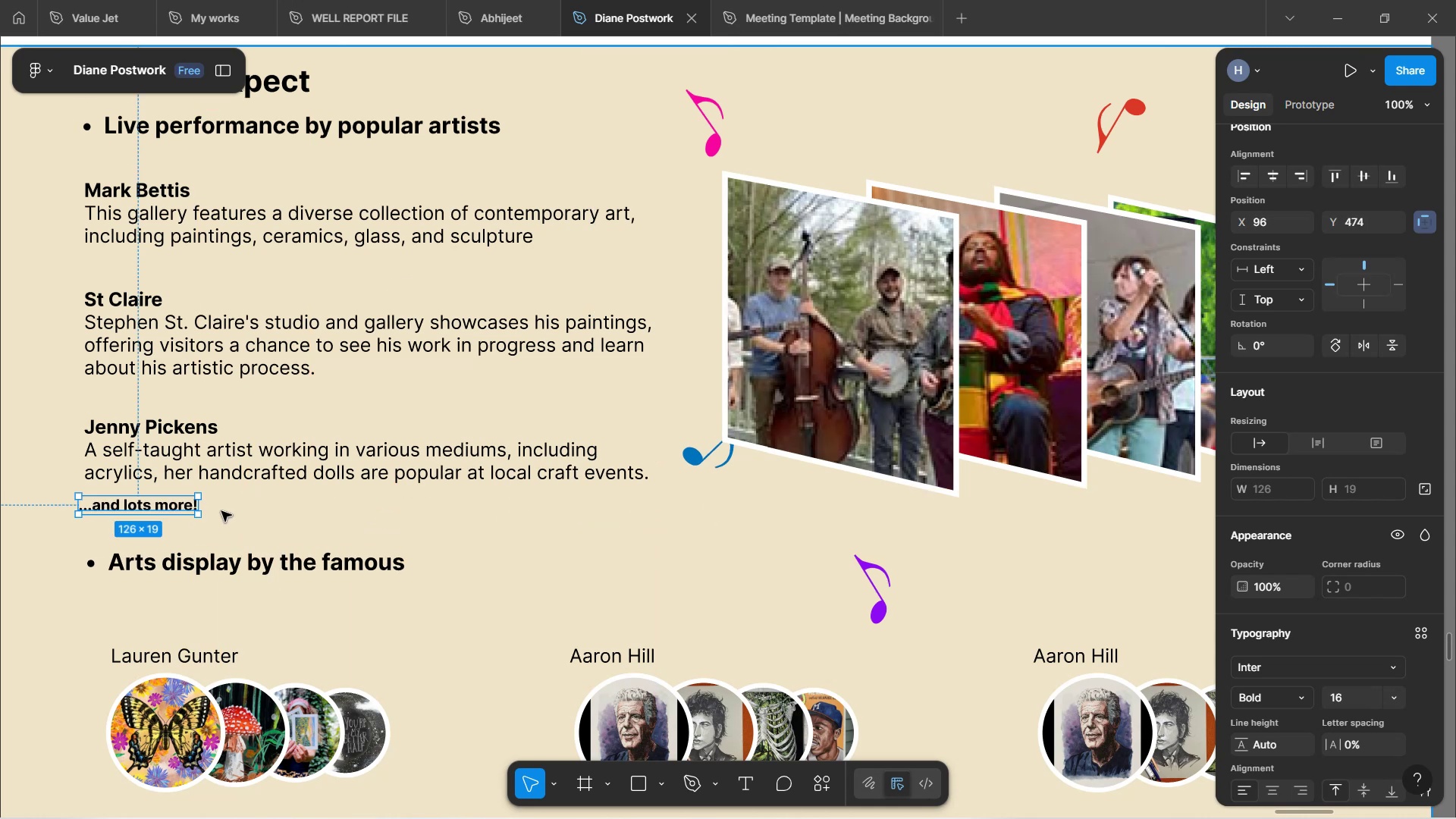 
hold_key(key=ArrowUp, duration=0.7)
 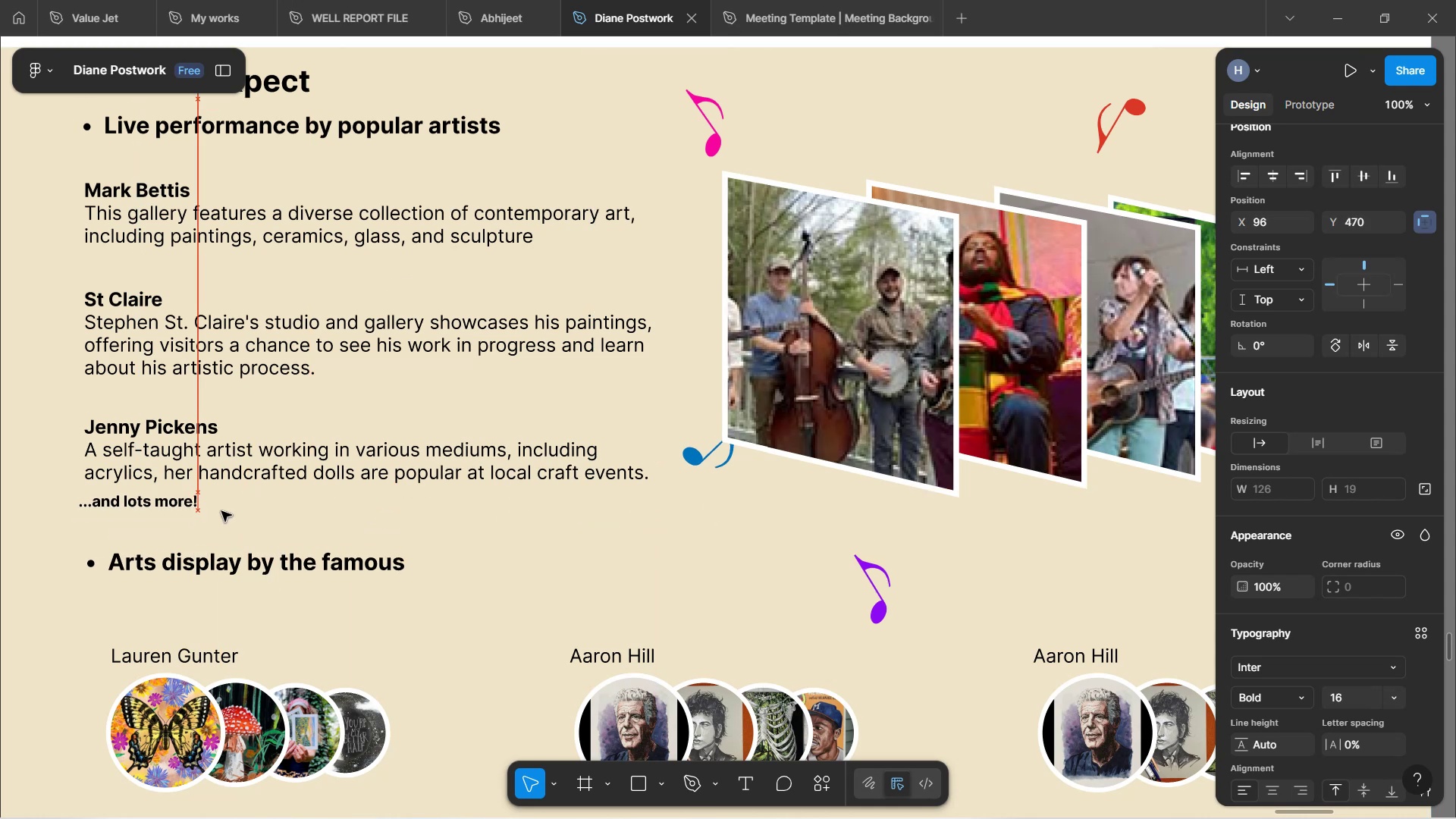 
hold_key(key=ArrowRight, duration=0.75)
 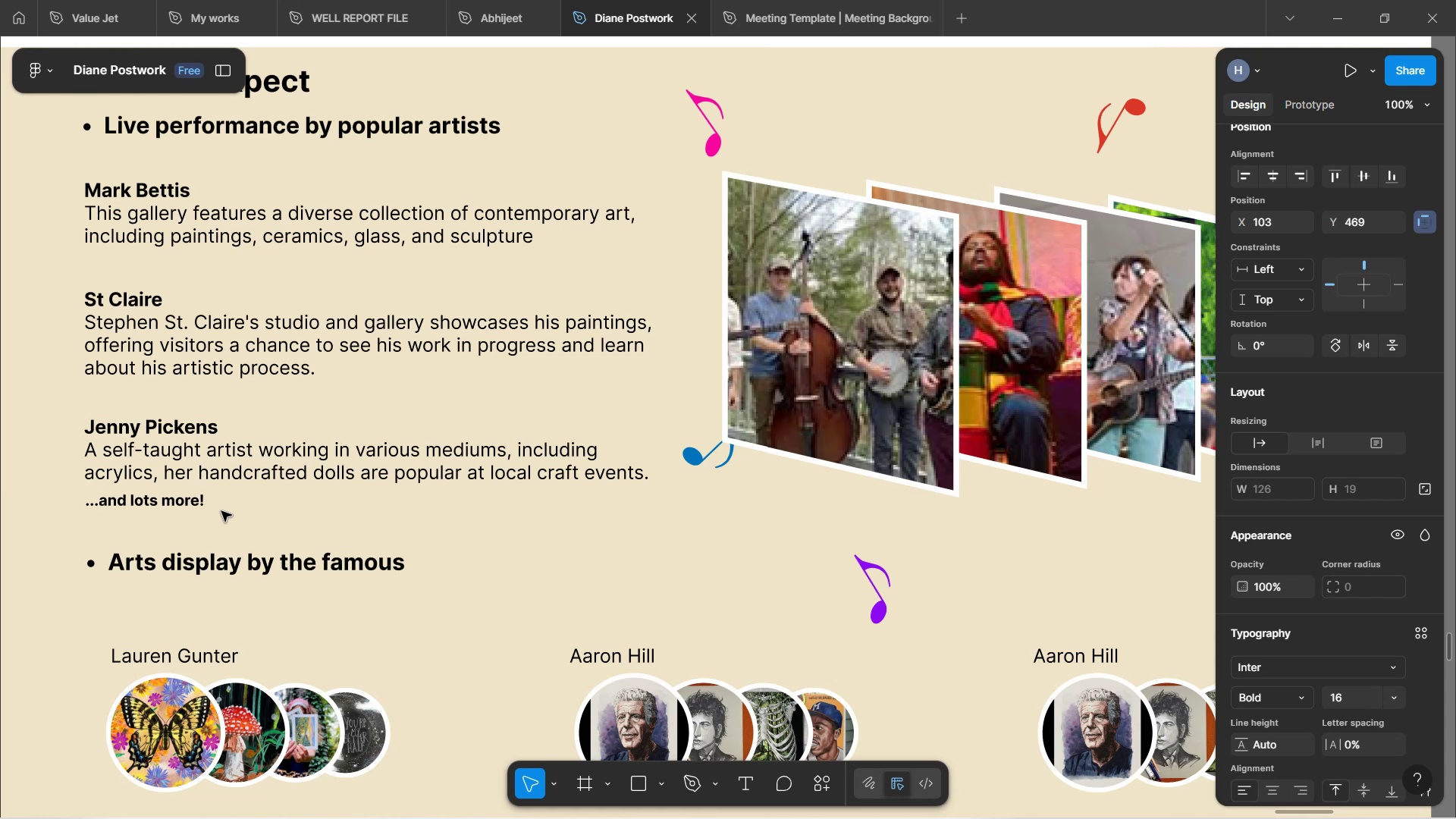 
key(ArrowLeft)
 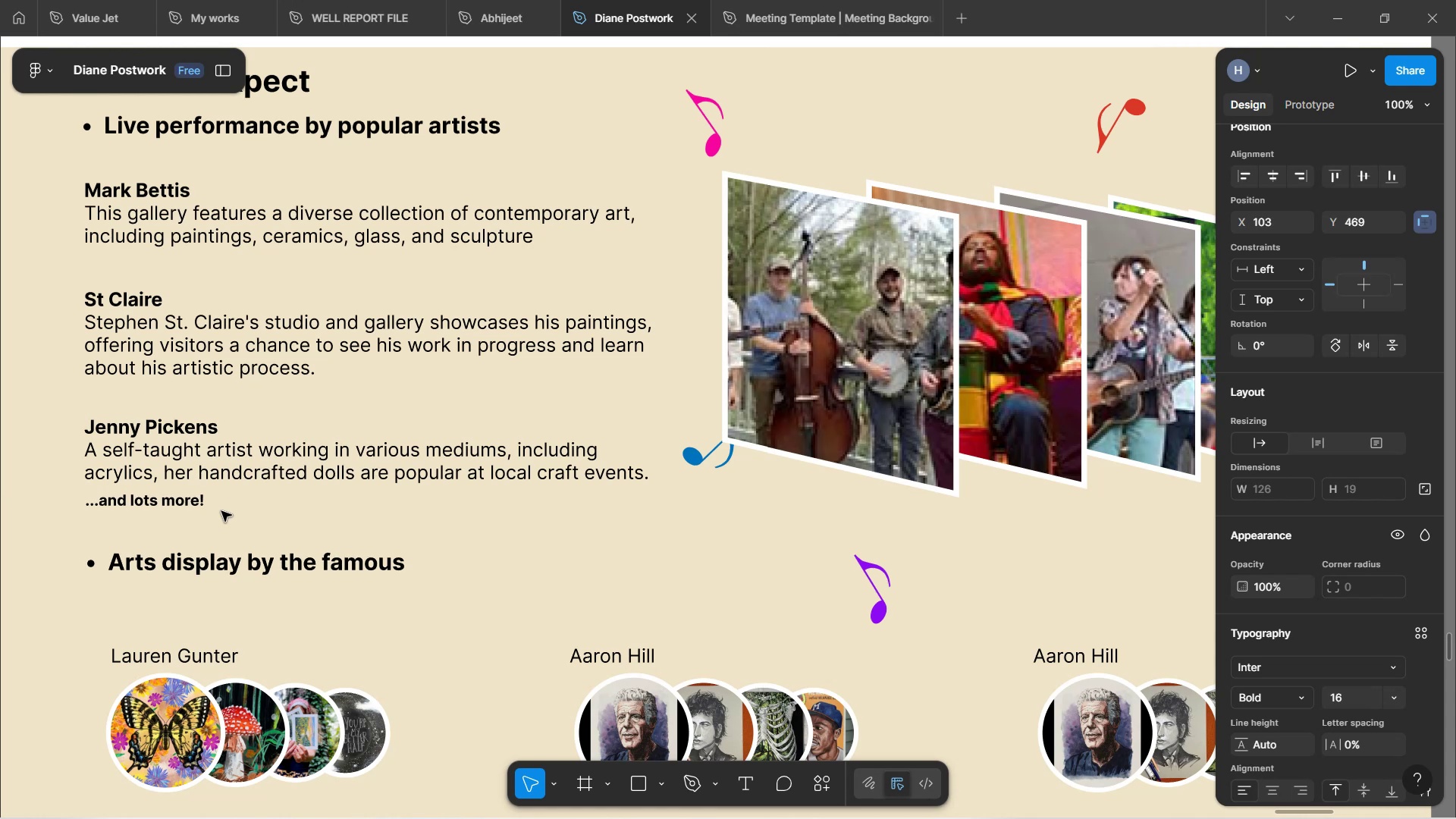 
key(ArrowLeft)
 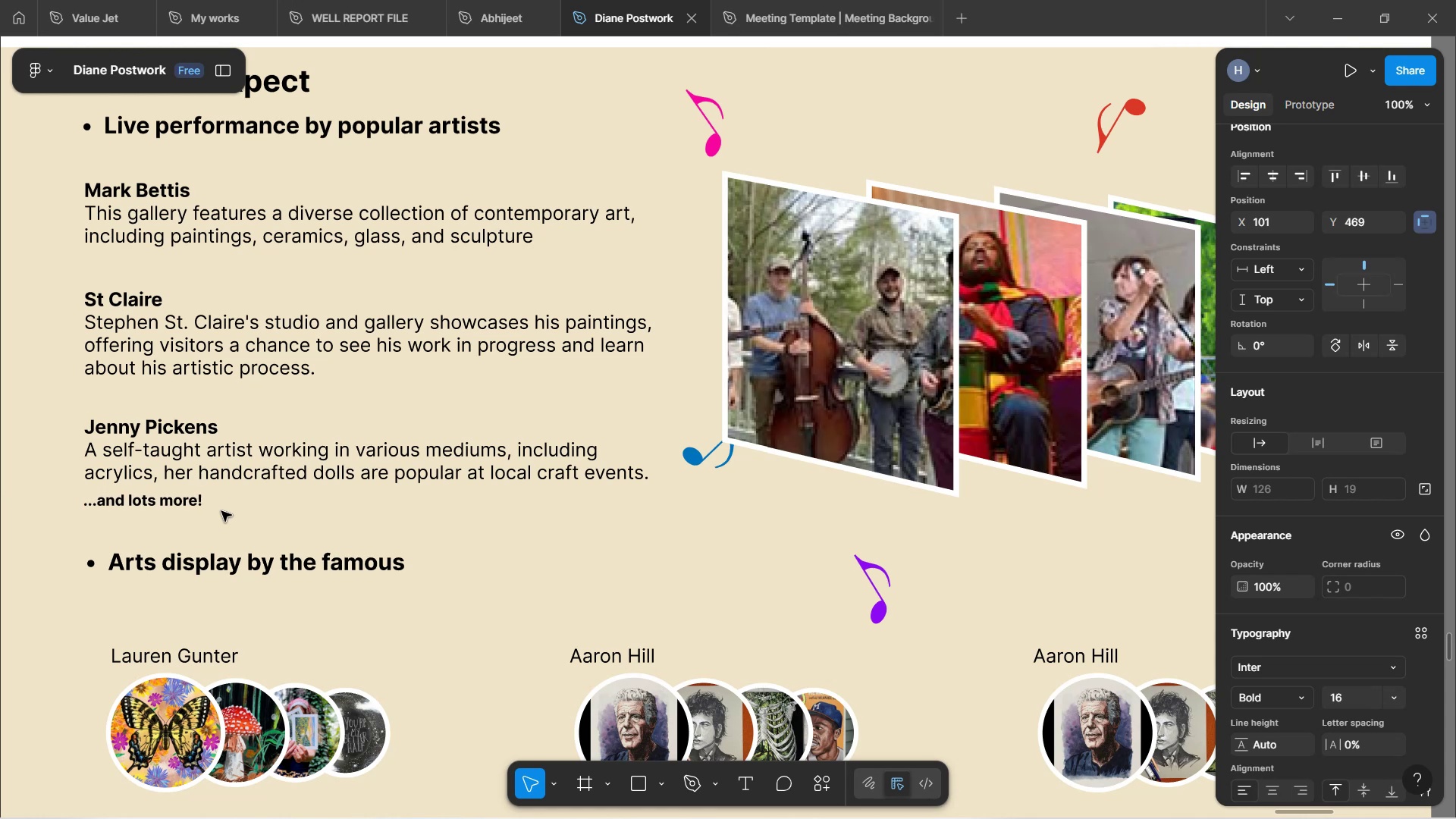 
key(ArrowRight)
 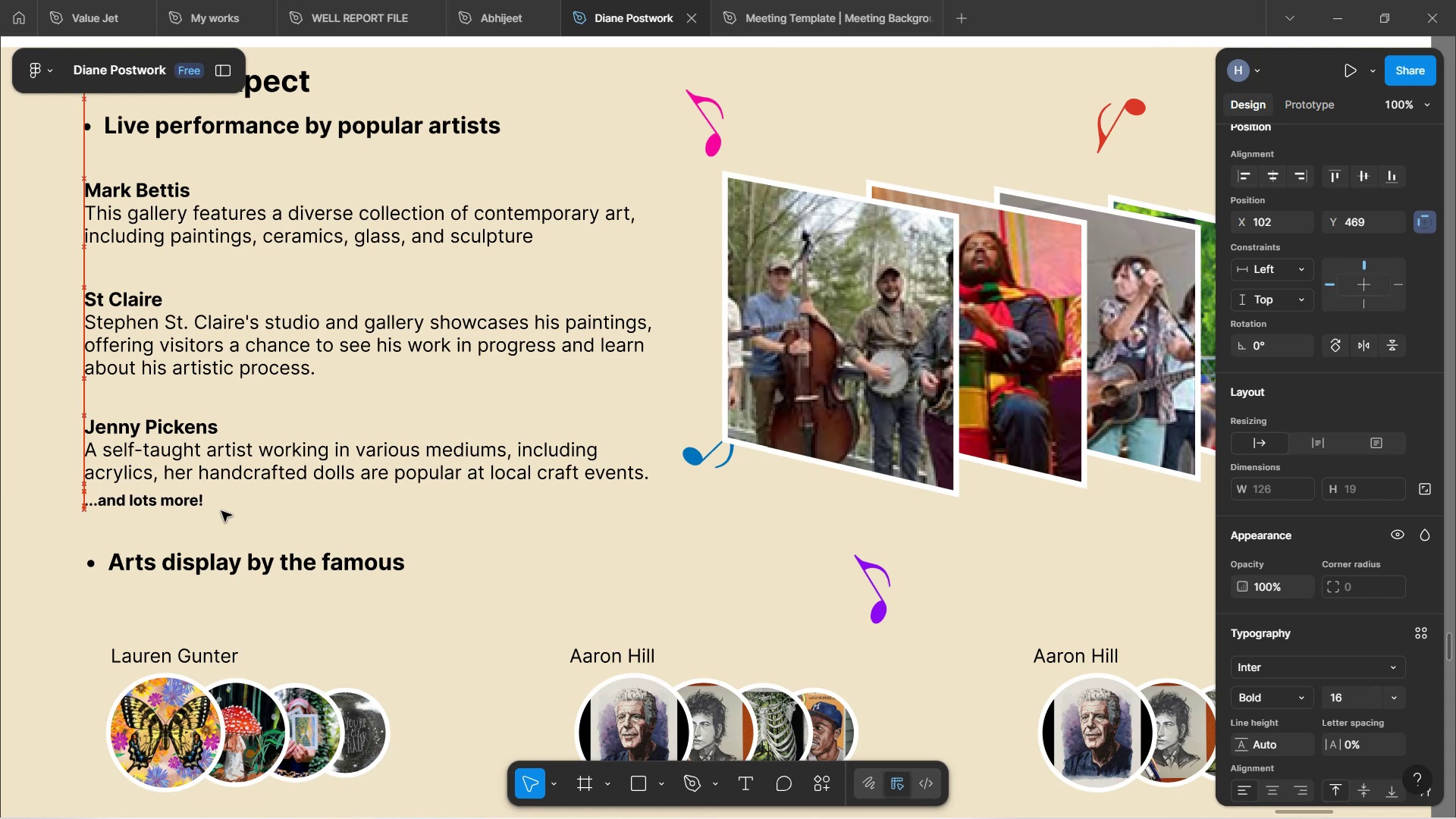 
key(ArrowUp)
 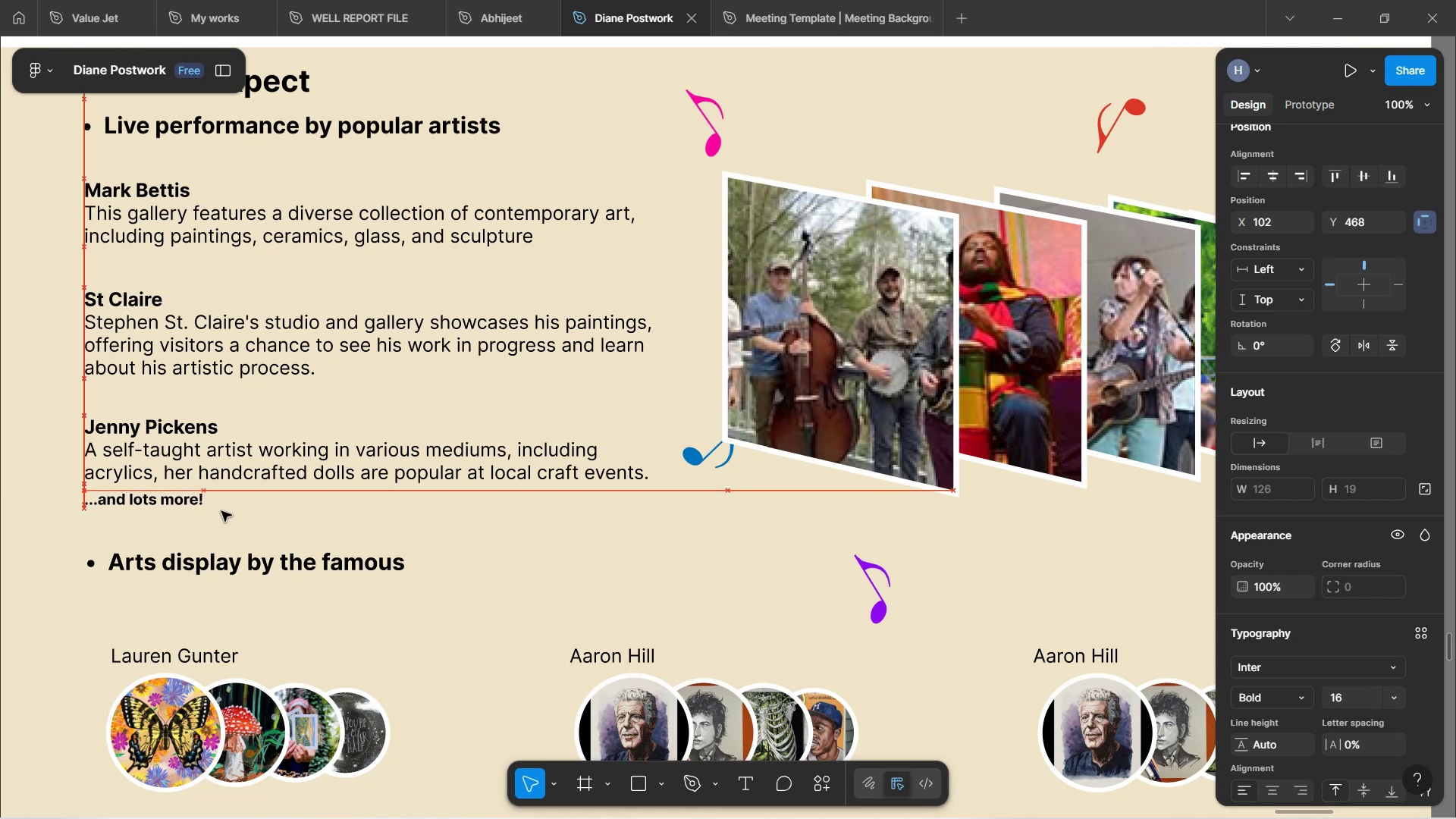 
key(ArrowUp)
 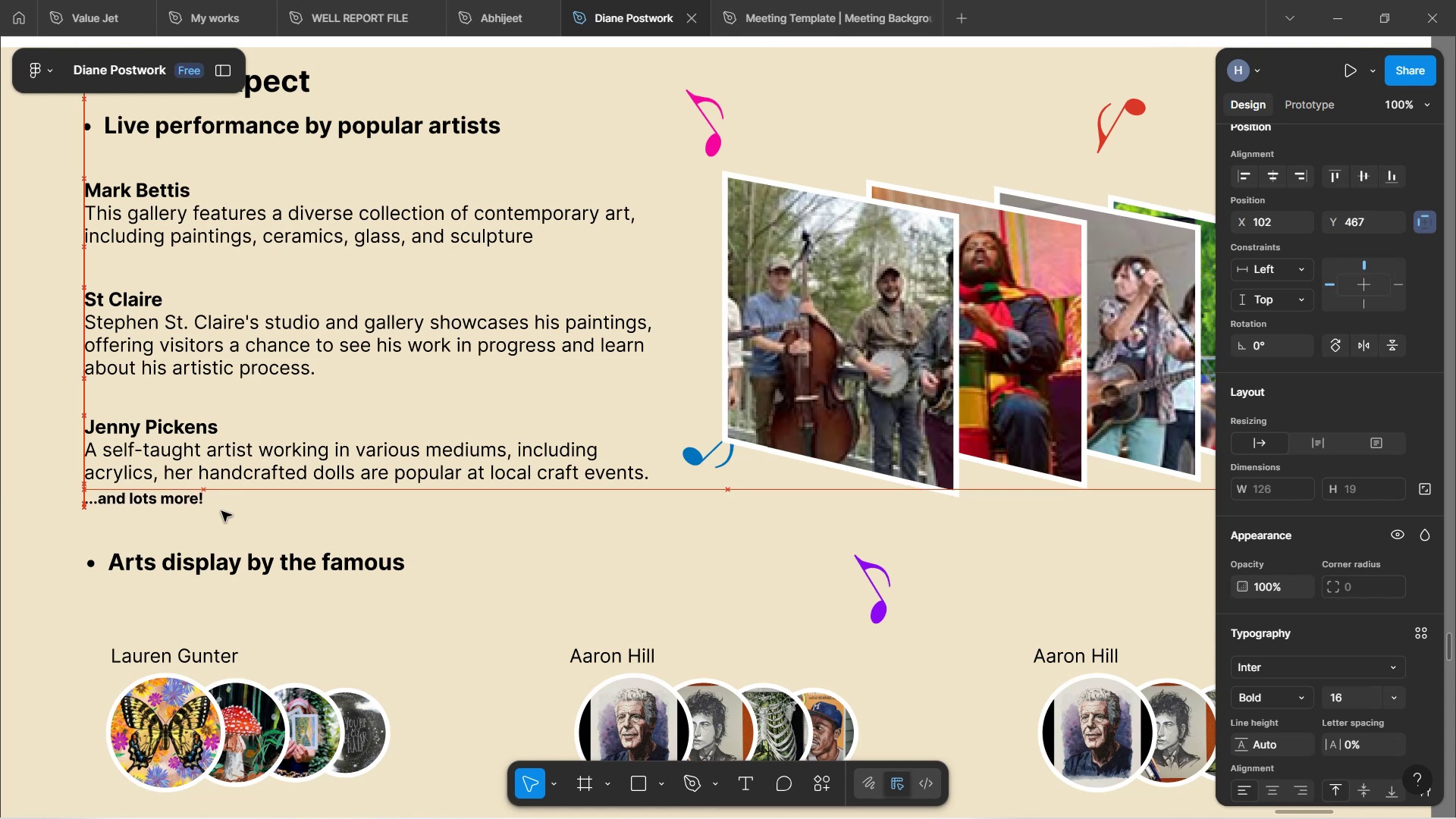 
key(ArrowDown)
 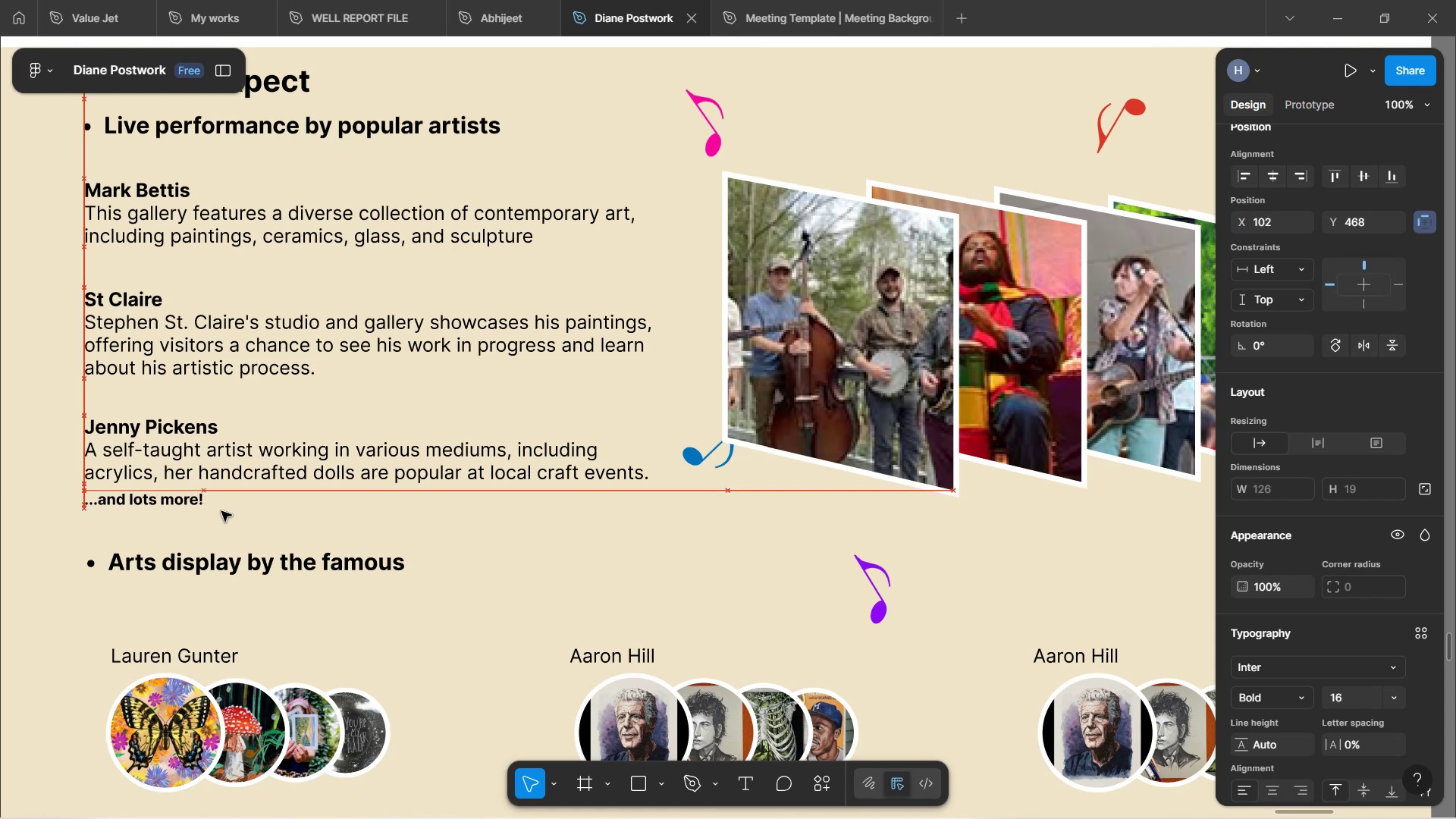 
key(ArrowDown)
 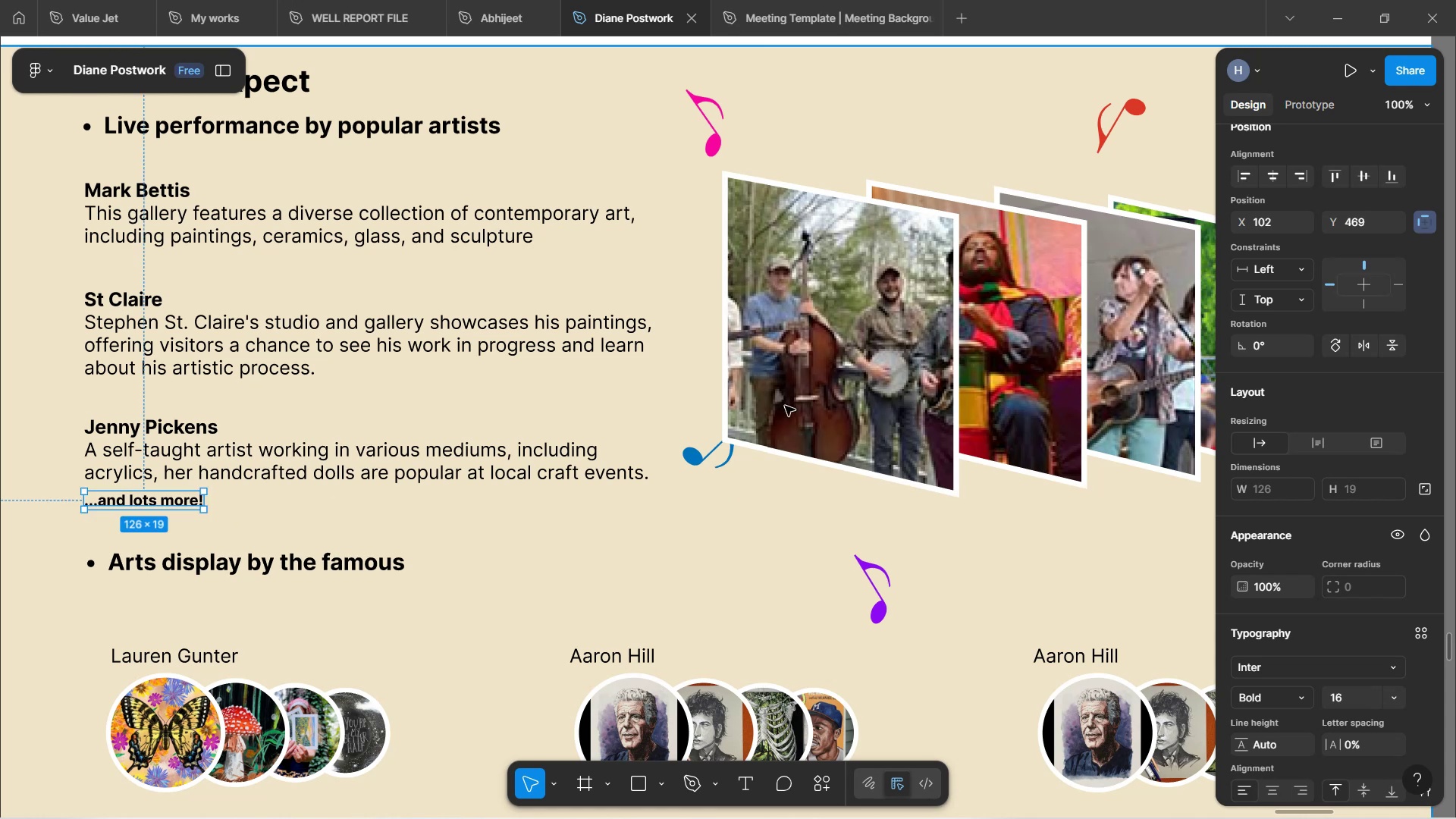 
scroll: coordinate [859, 140], scroll_direction: up, amount: 2.0
 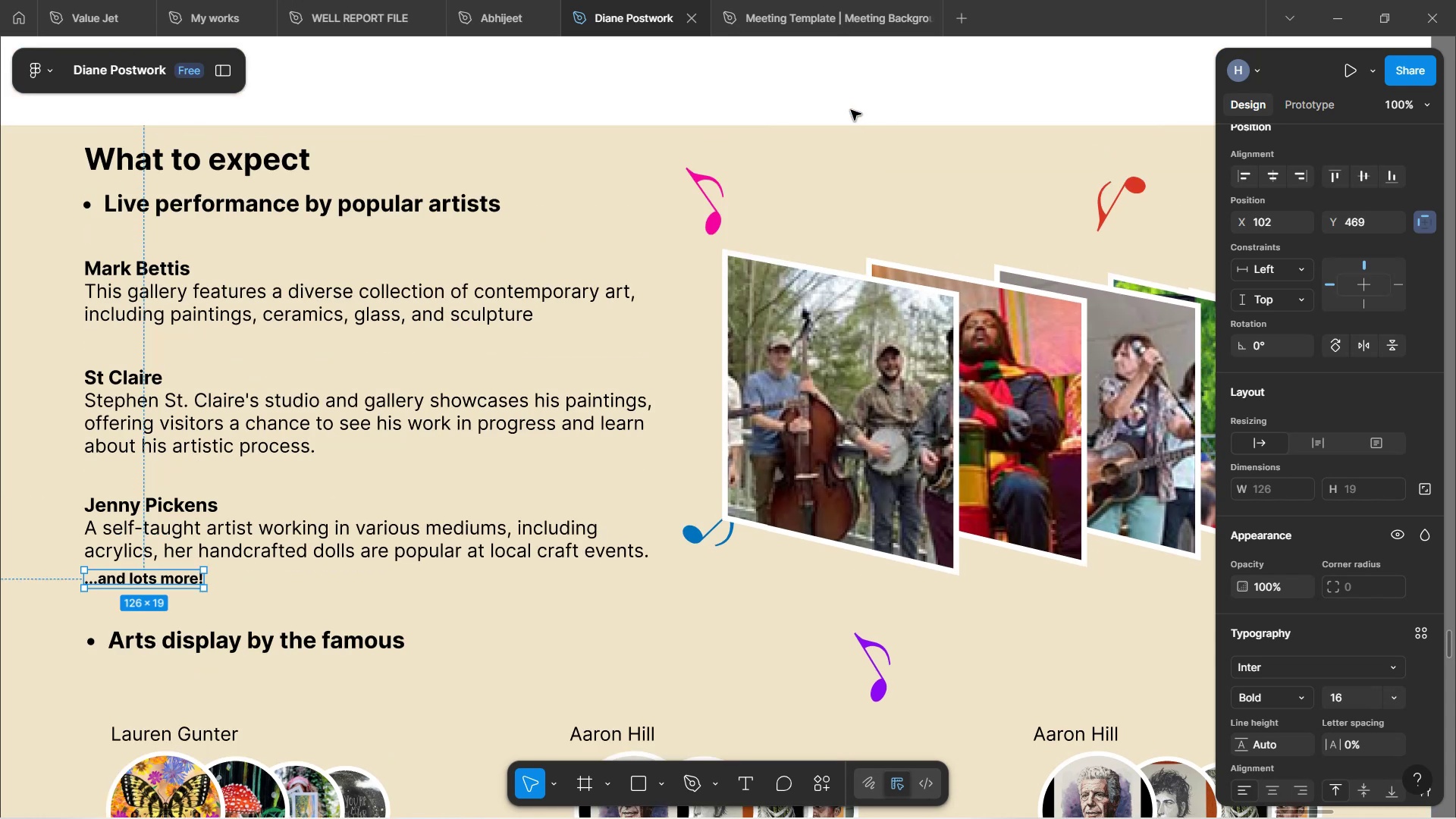 
left_click([851, 110])
 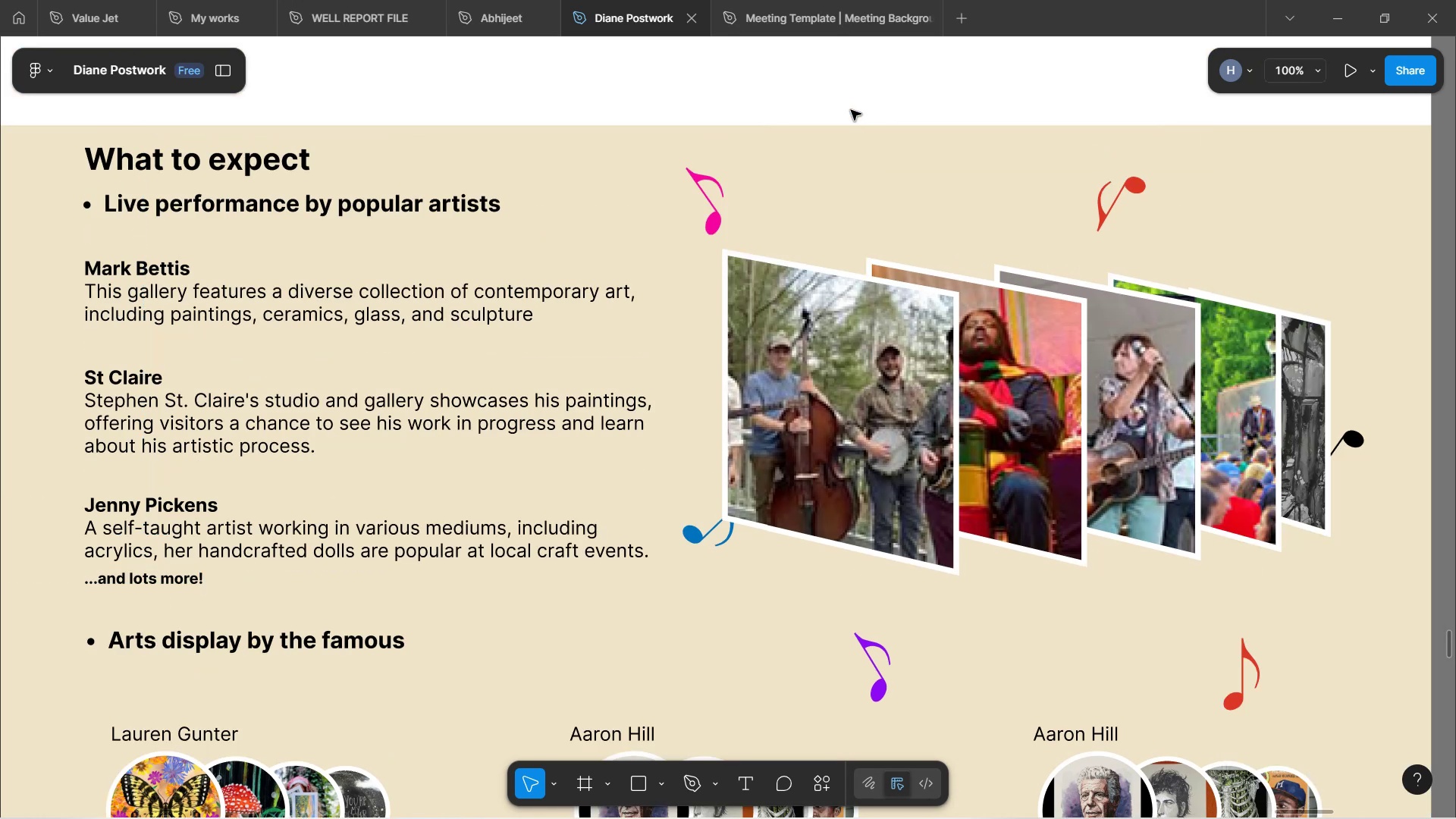 
scroll: coordinate [737, 369], scroll_direction: down, amount: 8.0
 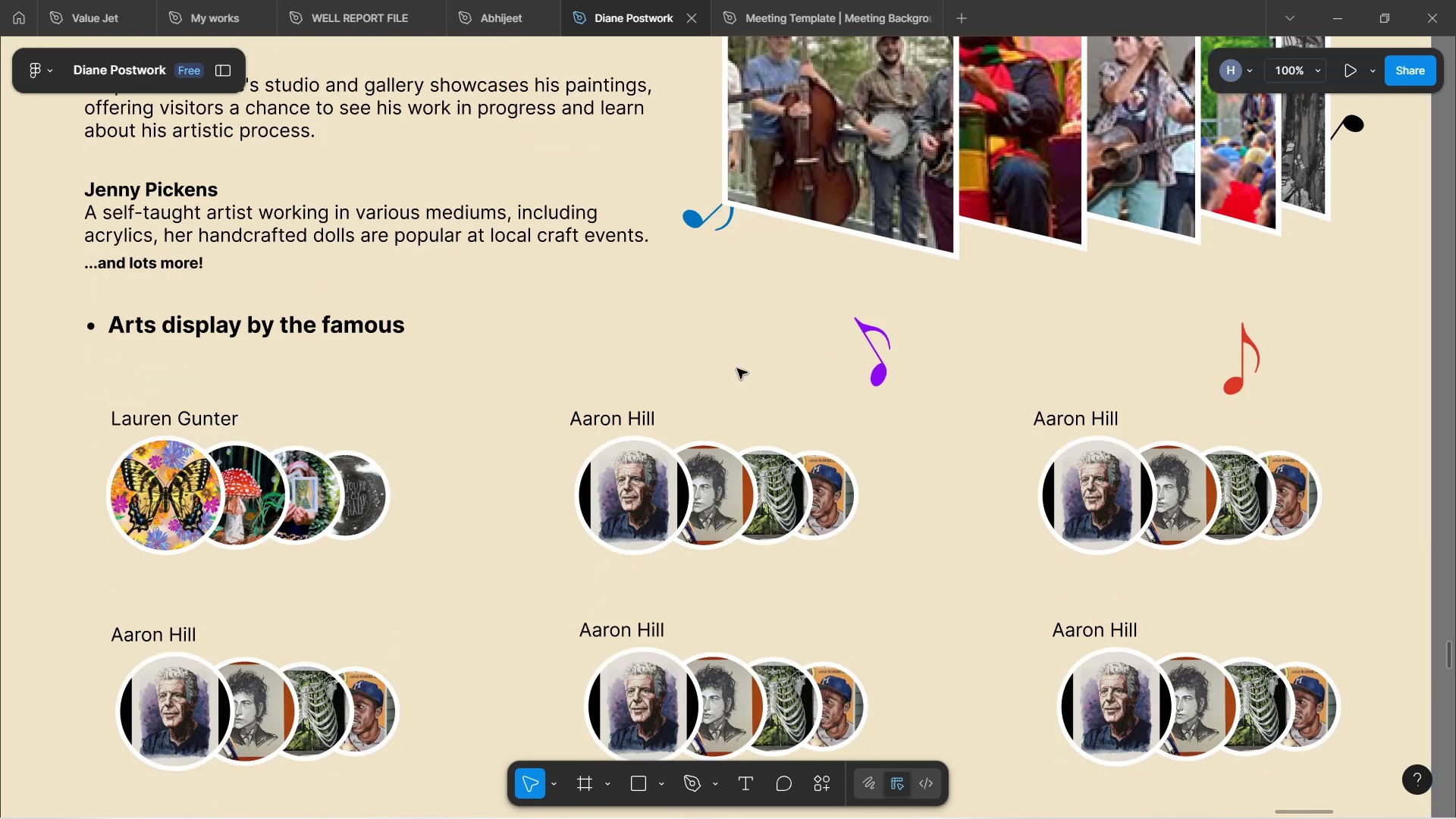 
scroll: coordinate [736, 368], scroll_direction: up, amount: 3.0
 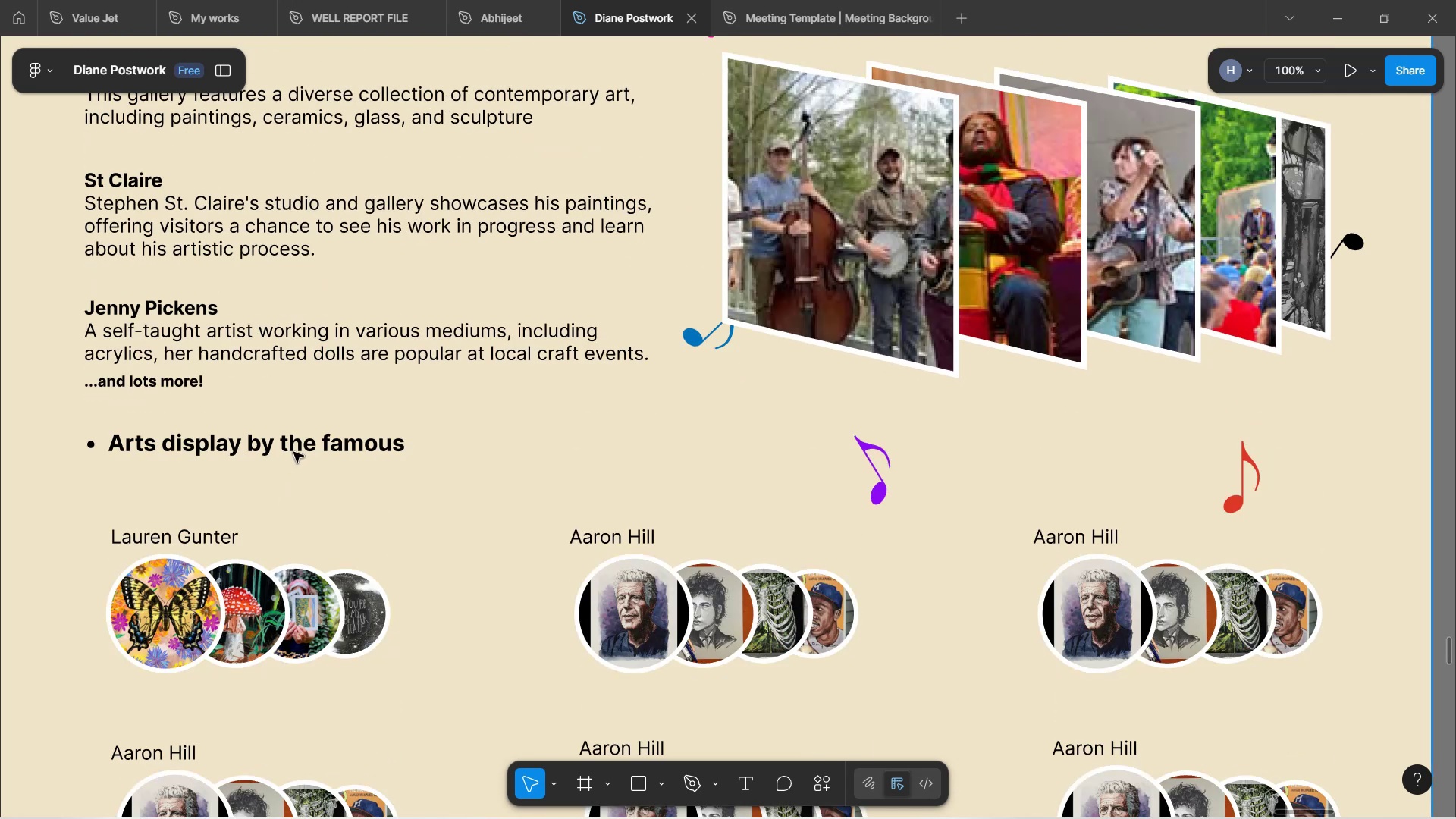 
double_click([293, 452])
 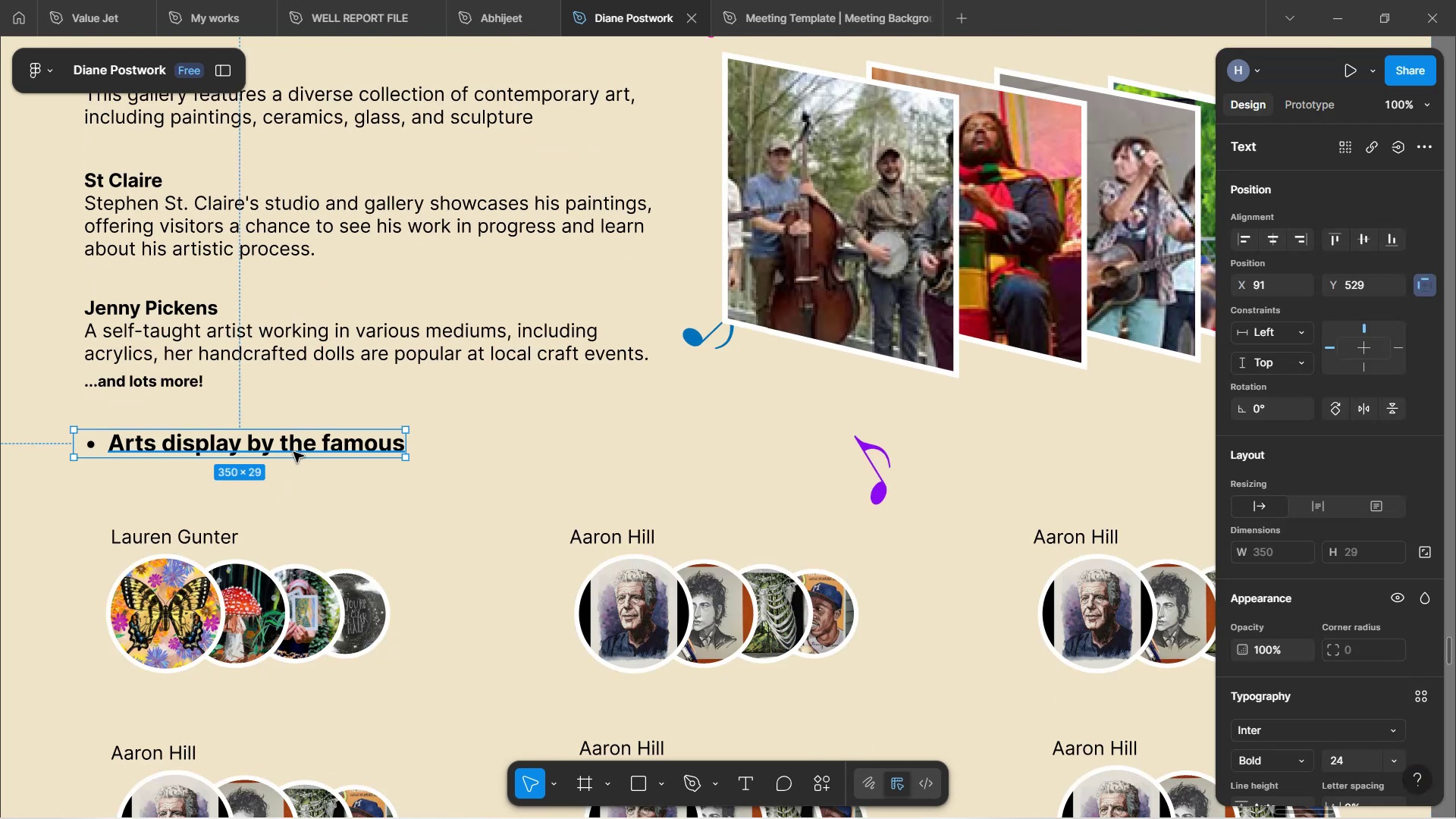 
hold_key(key=ArrowDown, duration=1.19)
 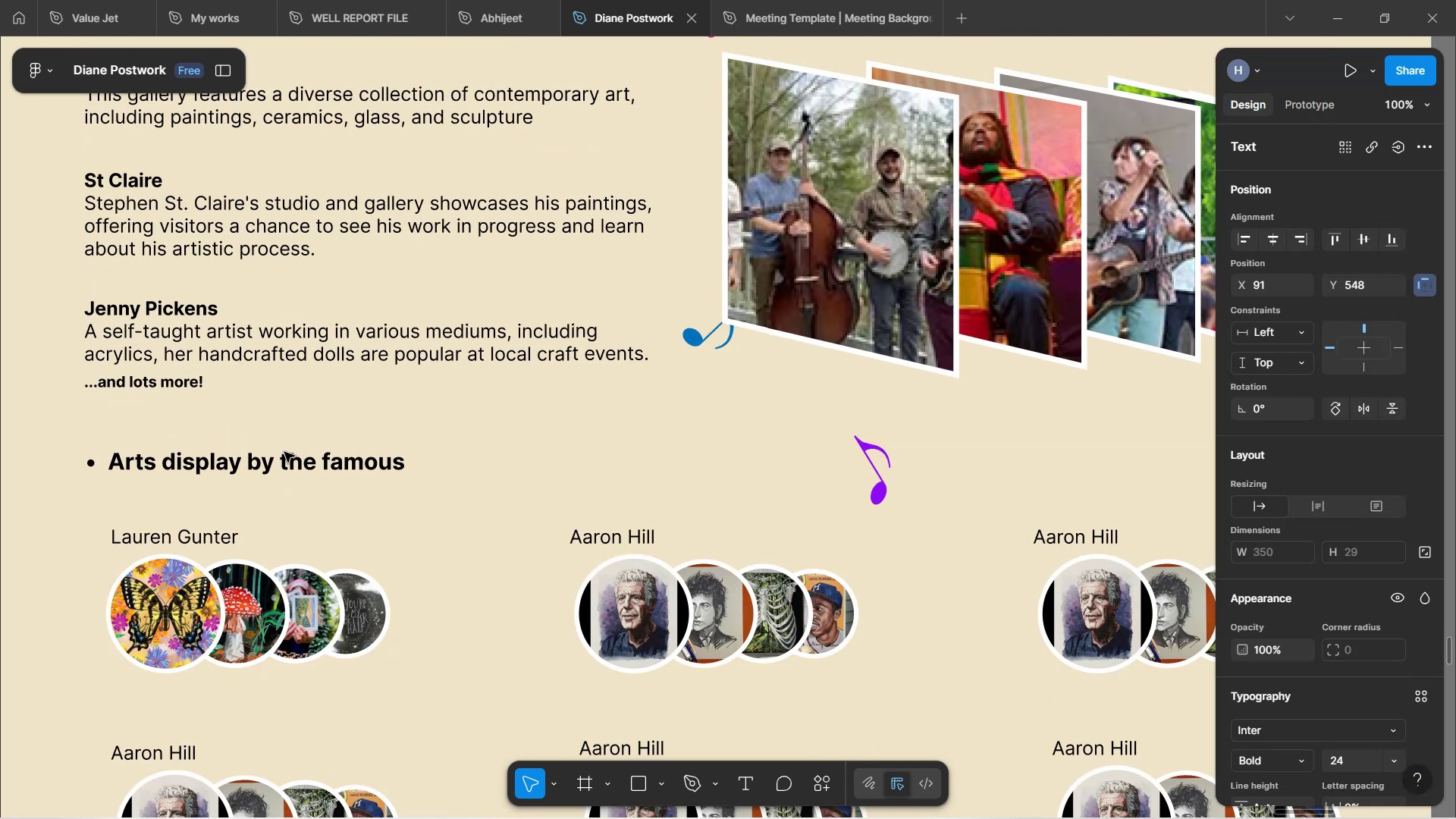 
scroll: coordinate [343, 374], scroll_direction: up, amount: 5.0
 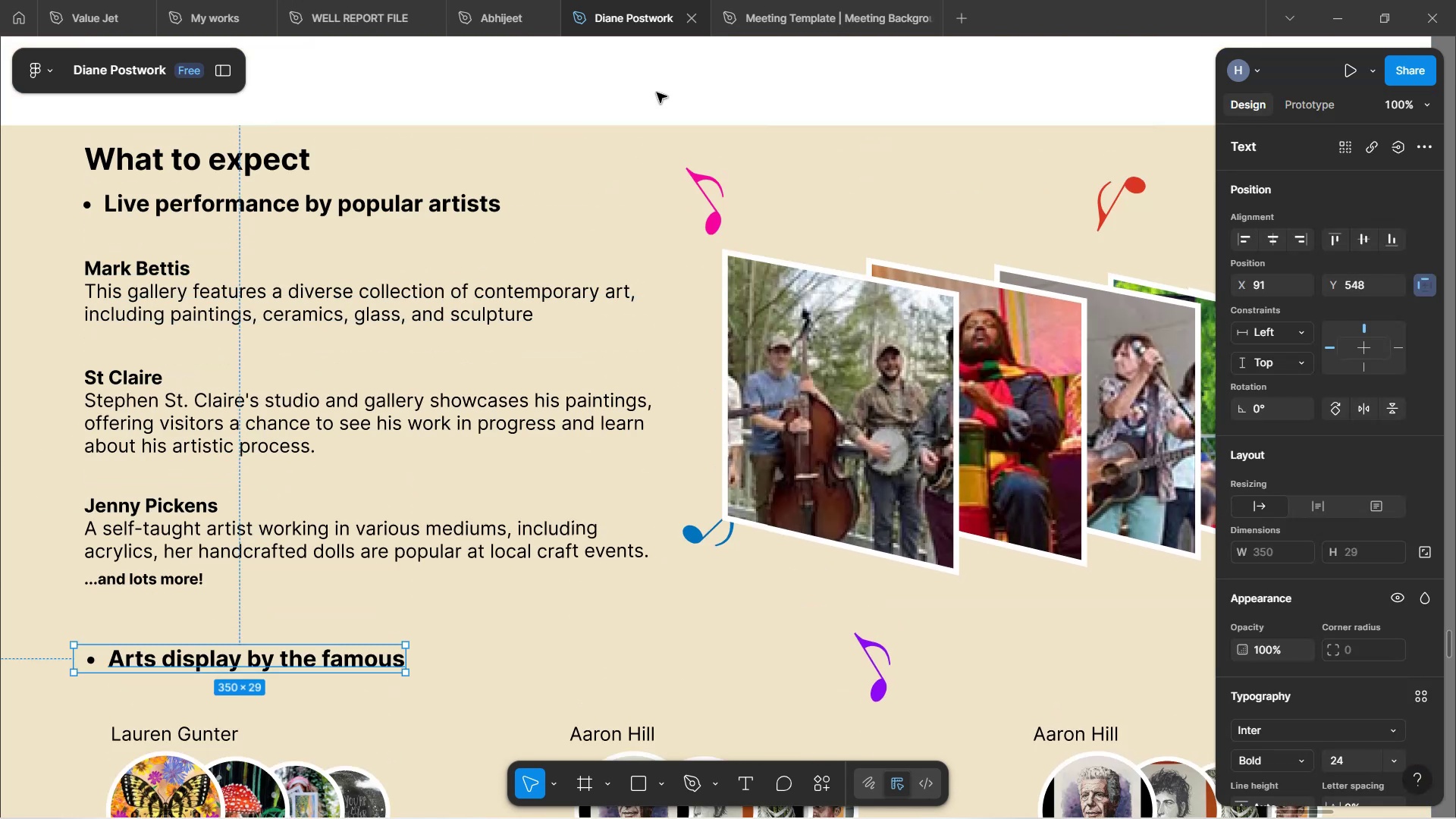 
left_click([657, 90])
 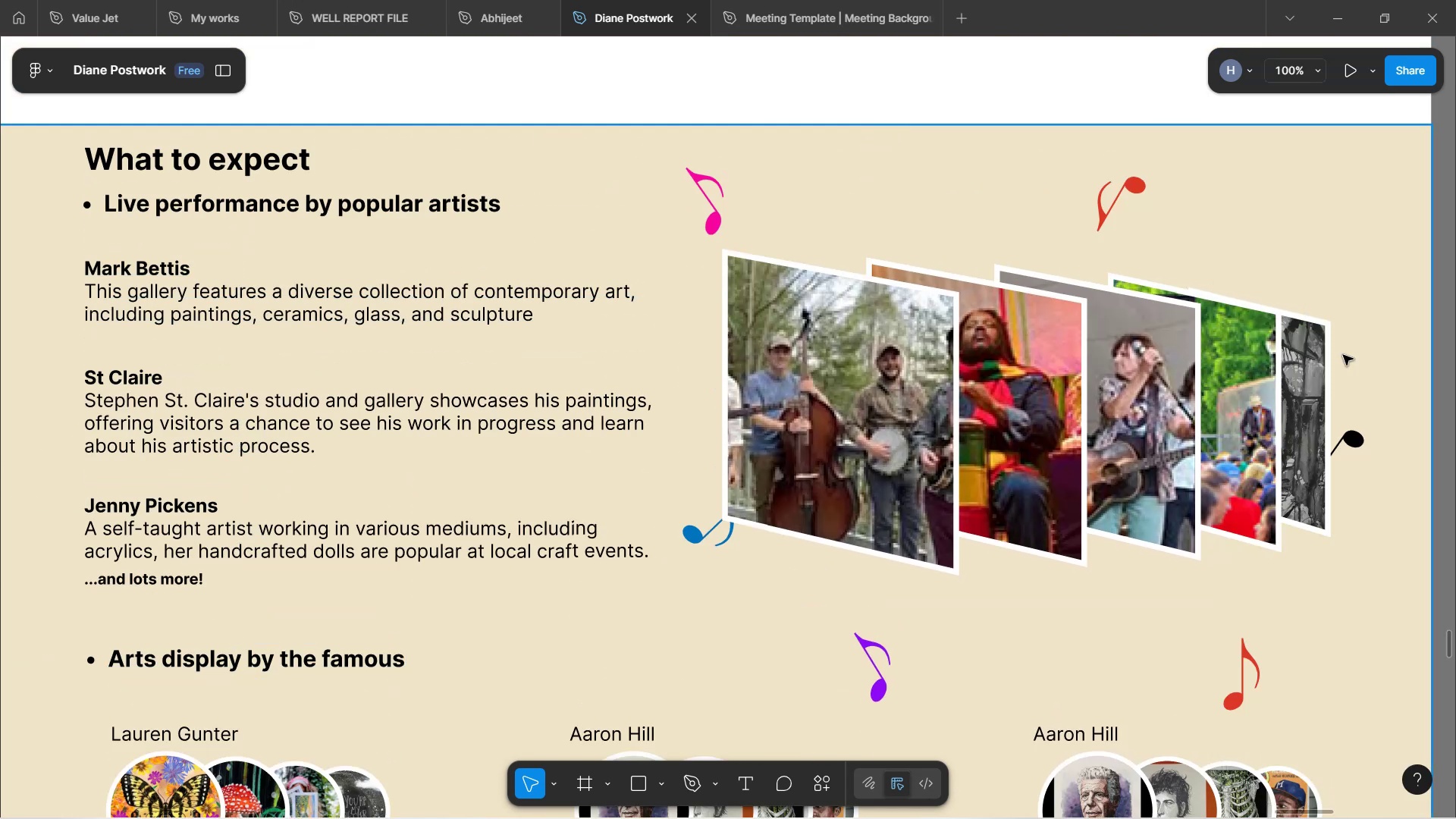 
scroll: coordinate [1352, 371], scroll_direction: up, amount: 4.0
 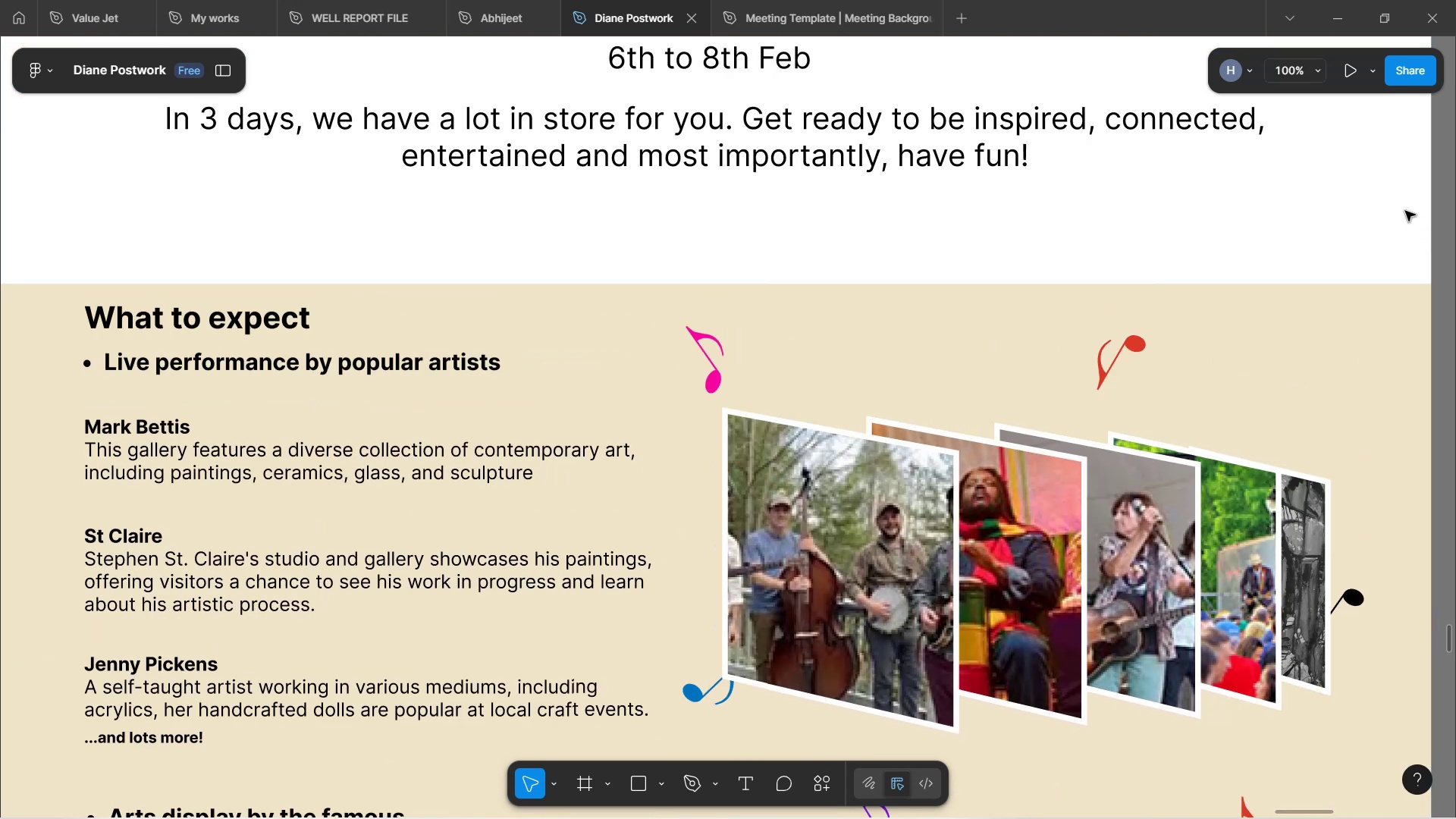 
left_click([1414, 202])
 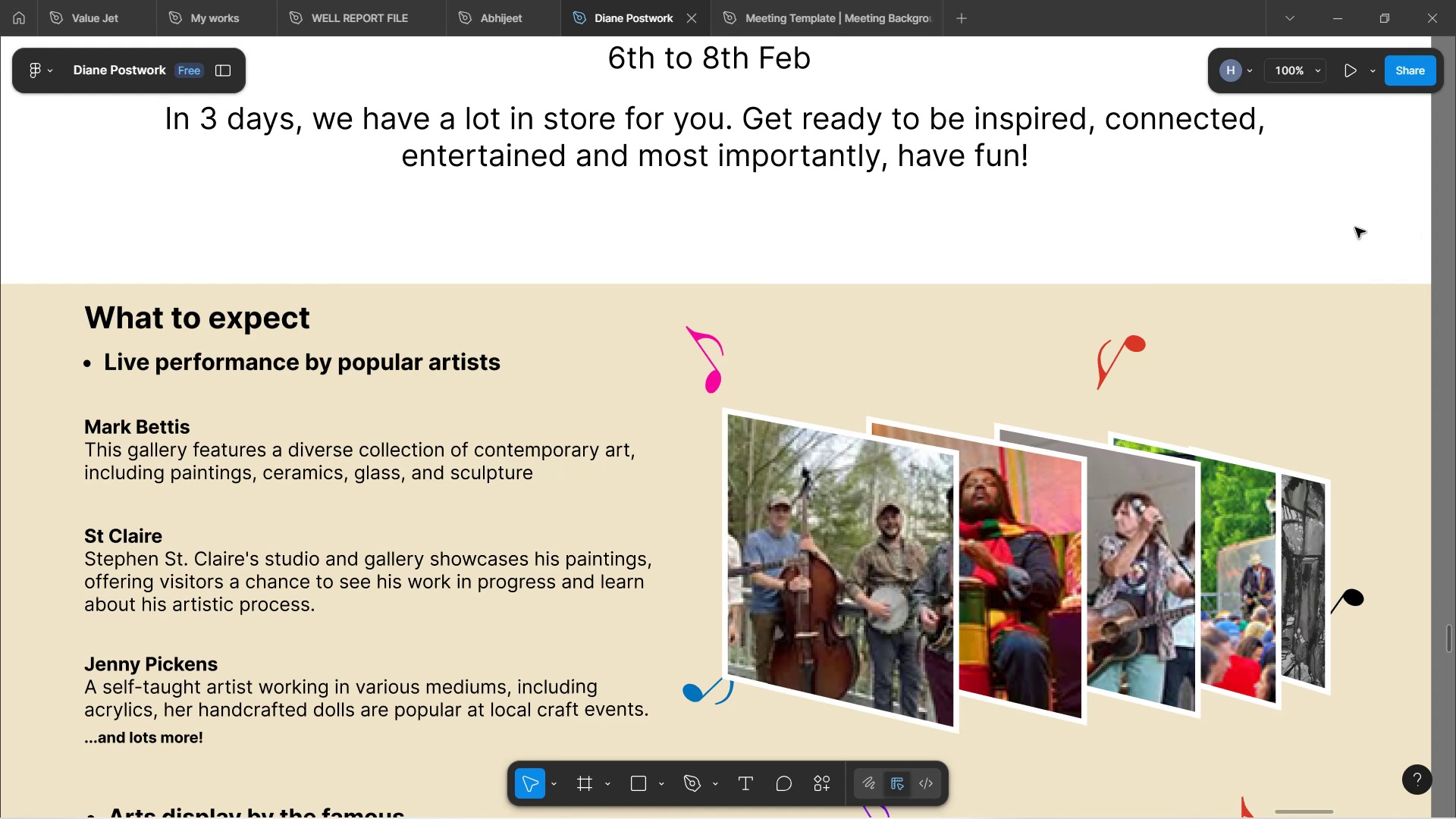 
scroll: coordinate [1451, 221], scroll_direction: down, amount: 12.0
 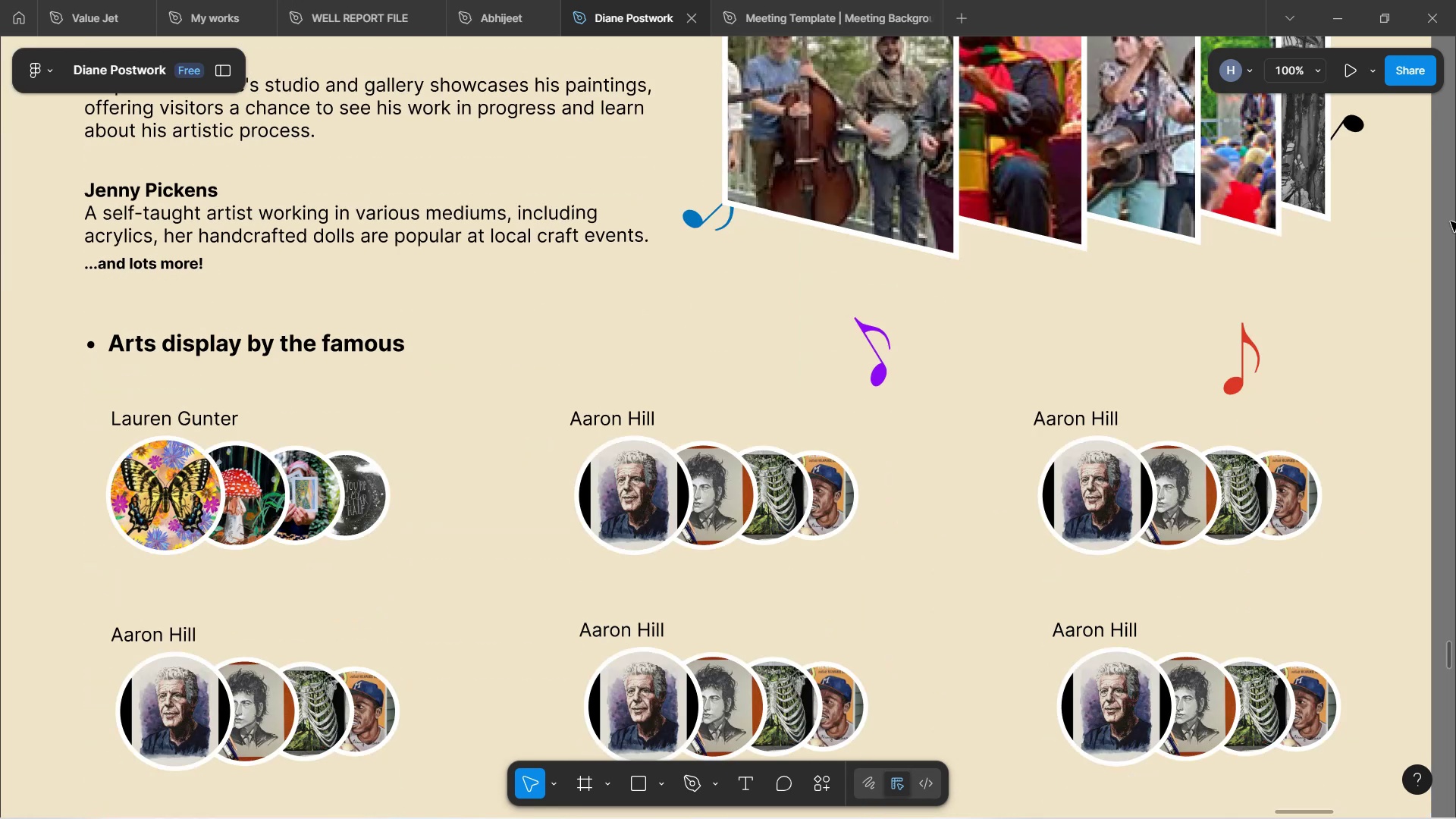 
scroll: coordinate [1451, 223], scroll_direction: up, amount: 4.0
 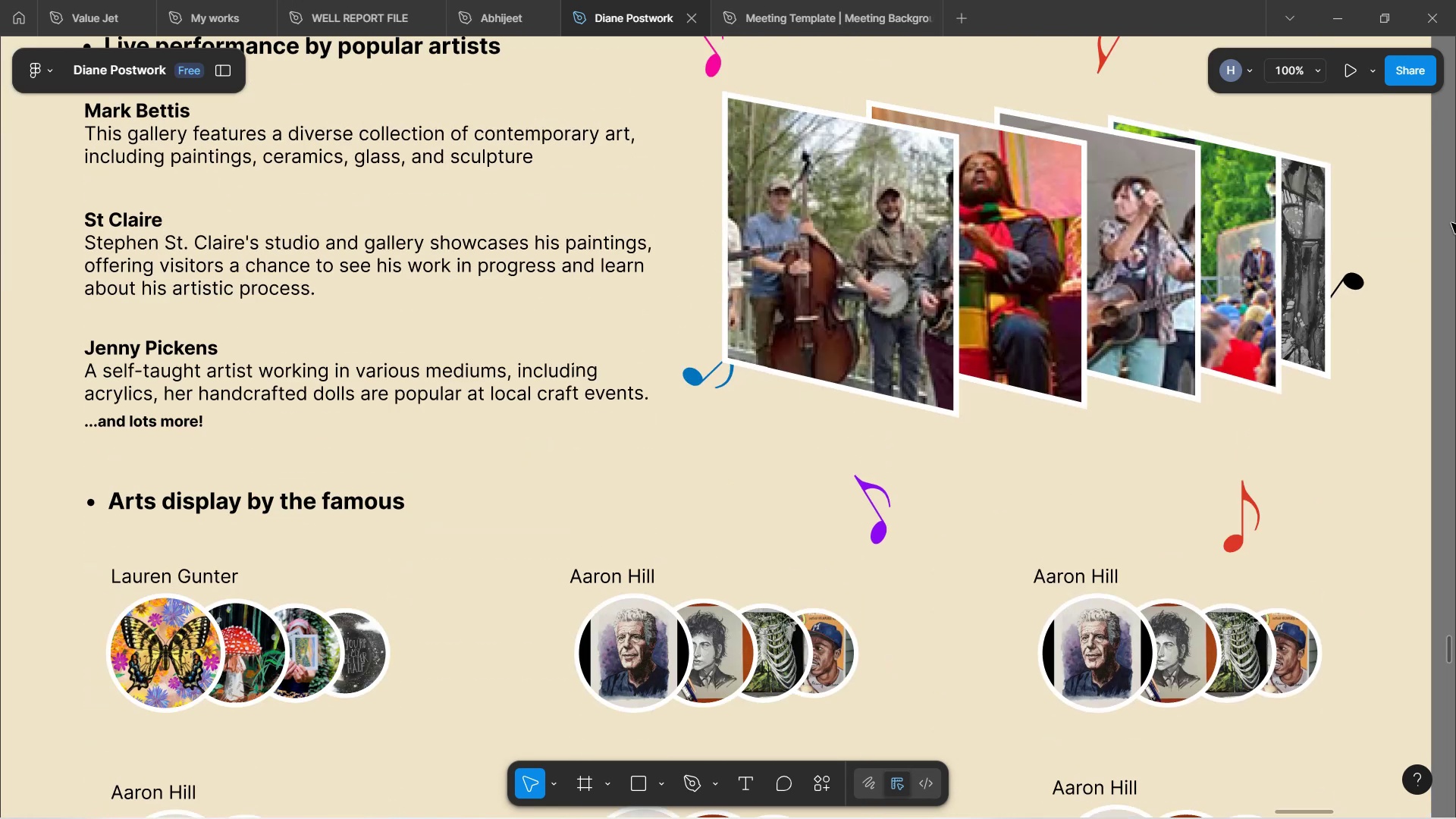 
scroll: coordinate [1451, 223], scroll_direction: down, amount: 4.0
 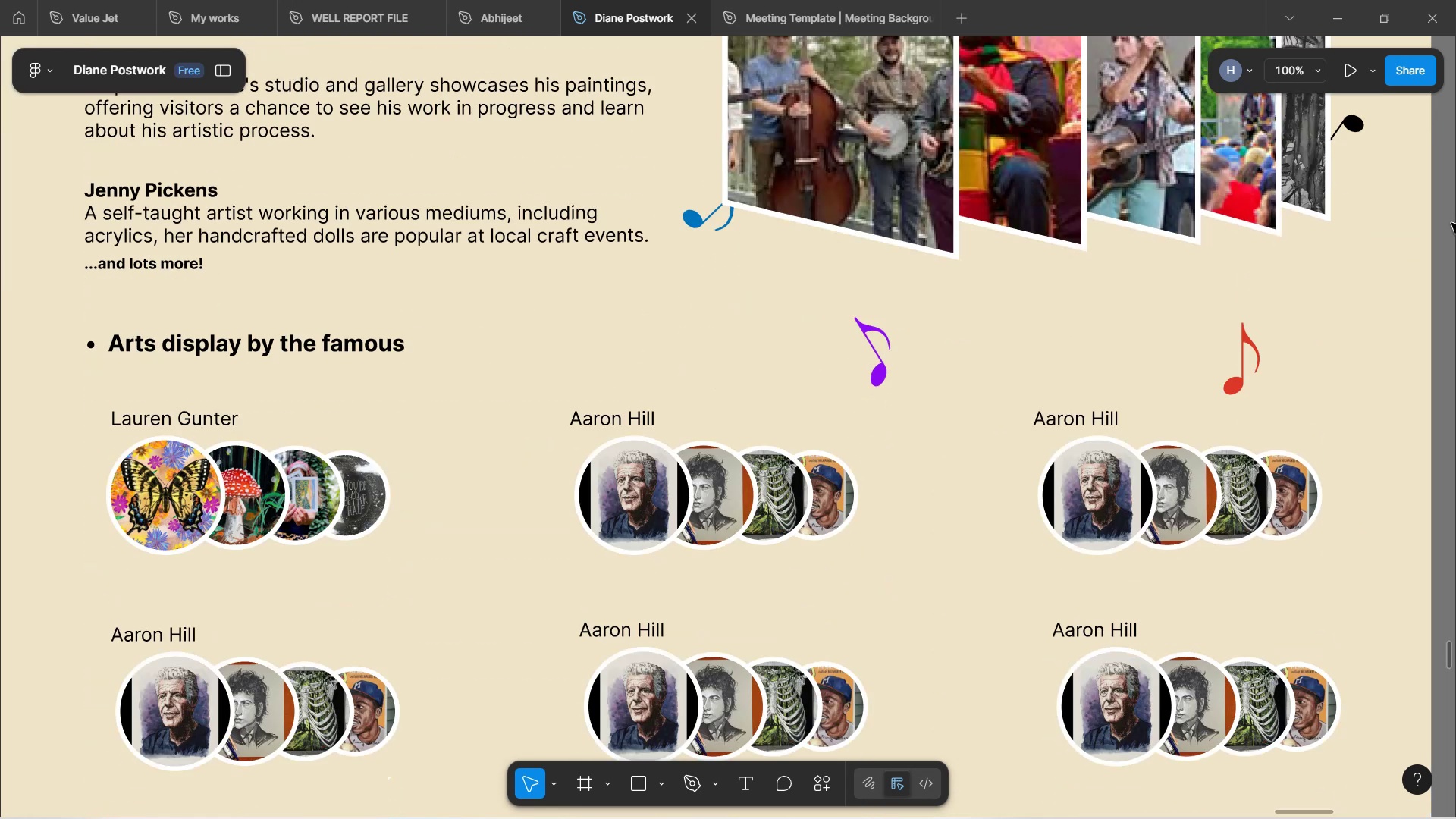 
scroll: coordinate [1451, 223], scroll_direction: up, amount: 9.0
 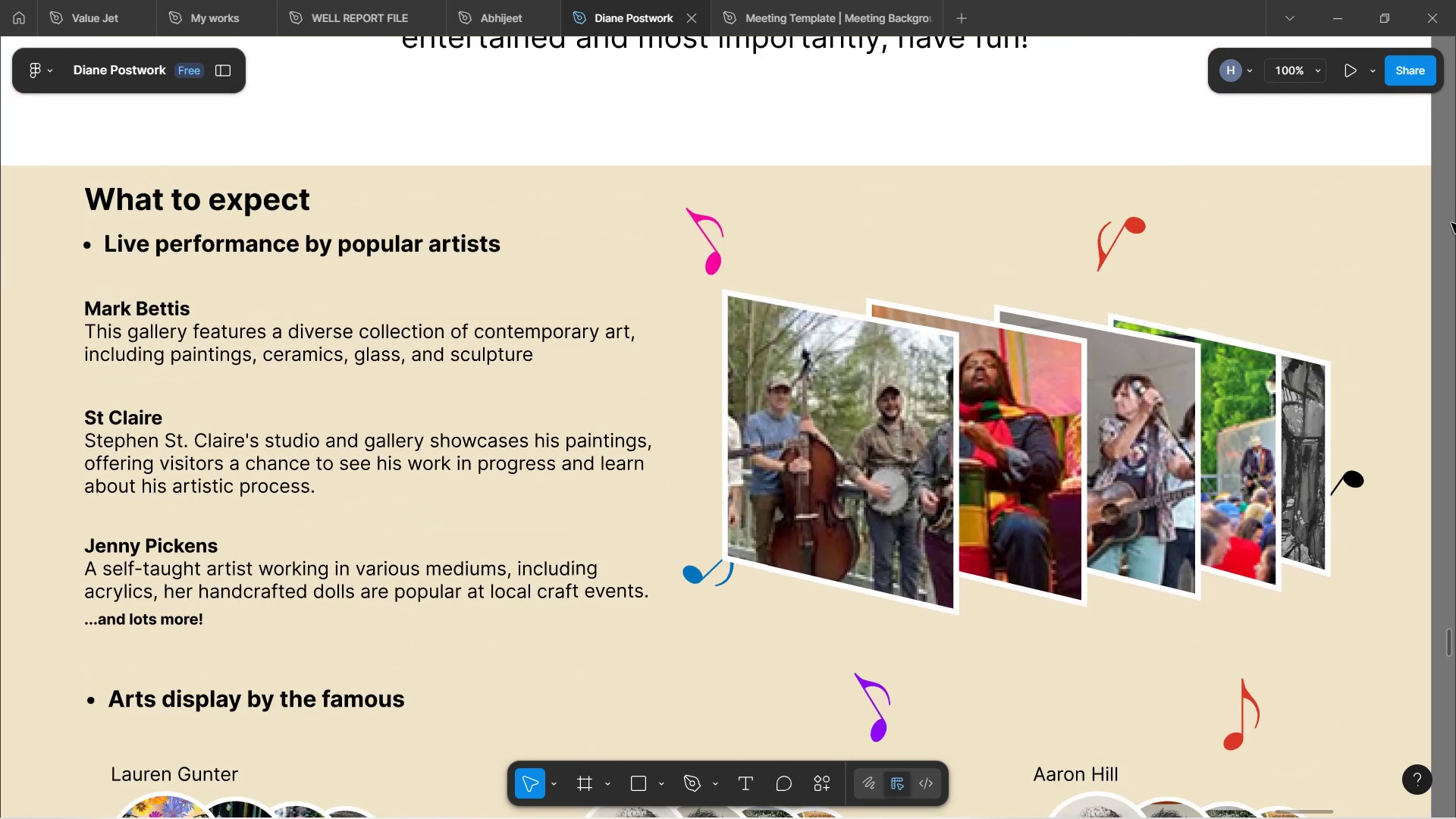 
scroll: coordinate [1451, 223], scroll_direction: down, amount: 21.0
 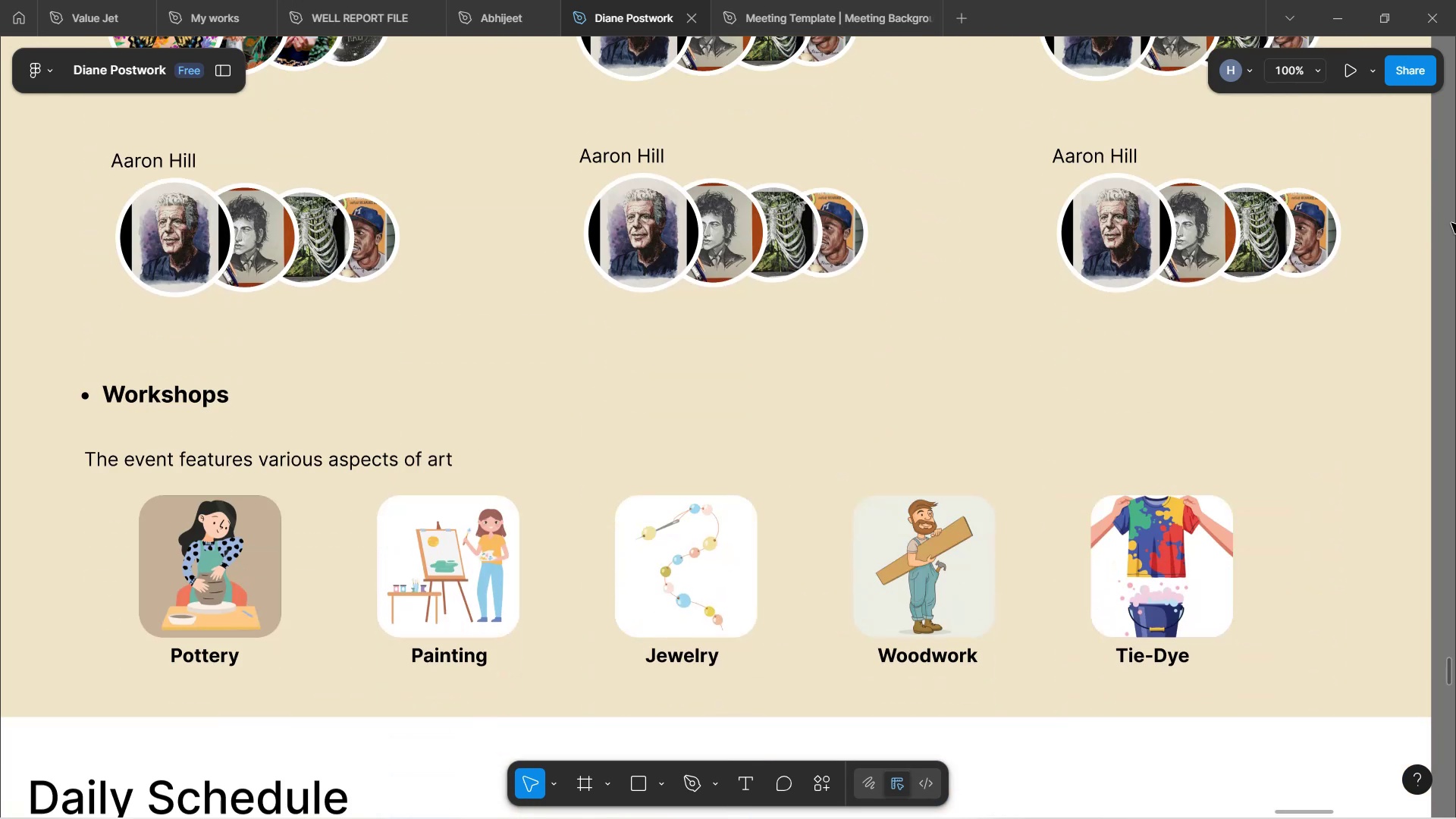 
scroll: coordinate [1451, 223], scroll_direction: up, amount: 4.0
 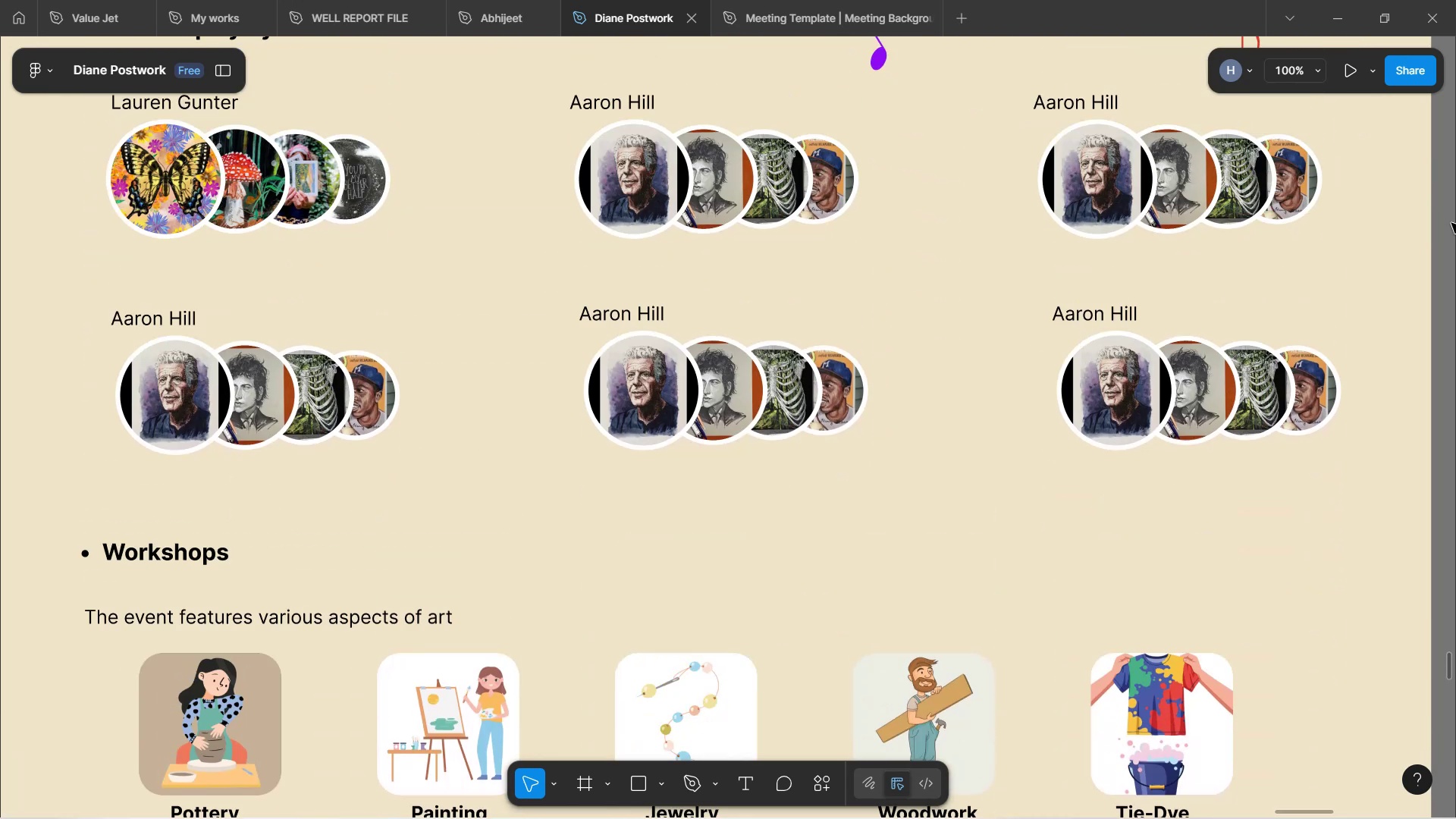 
scroll: coordinate [1451, 224], scroll_direction: down, amount: 21.0
 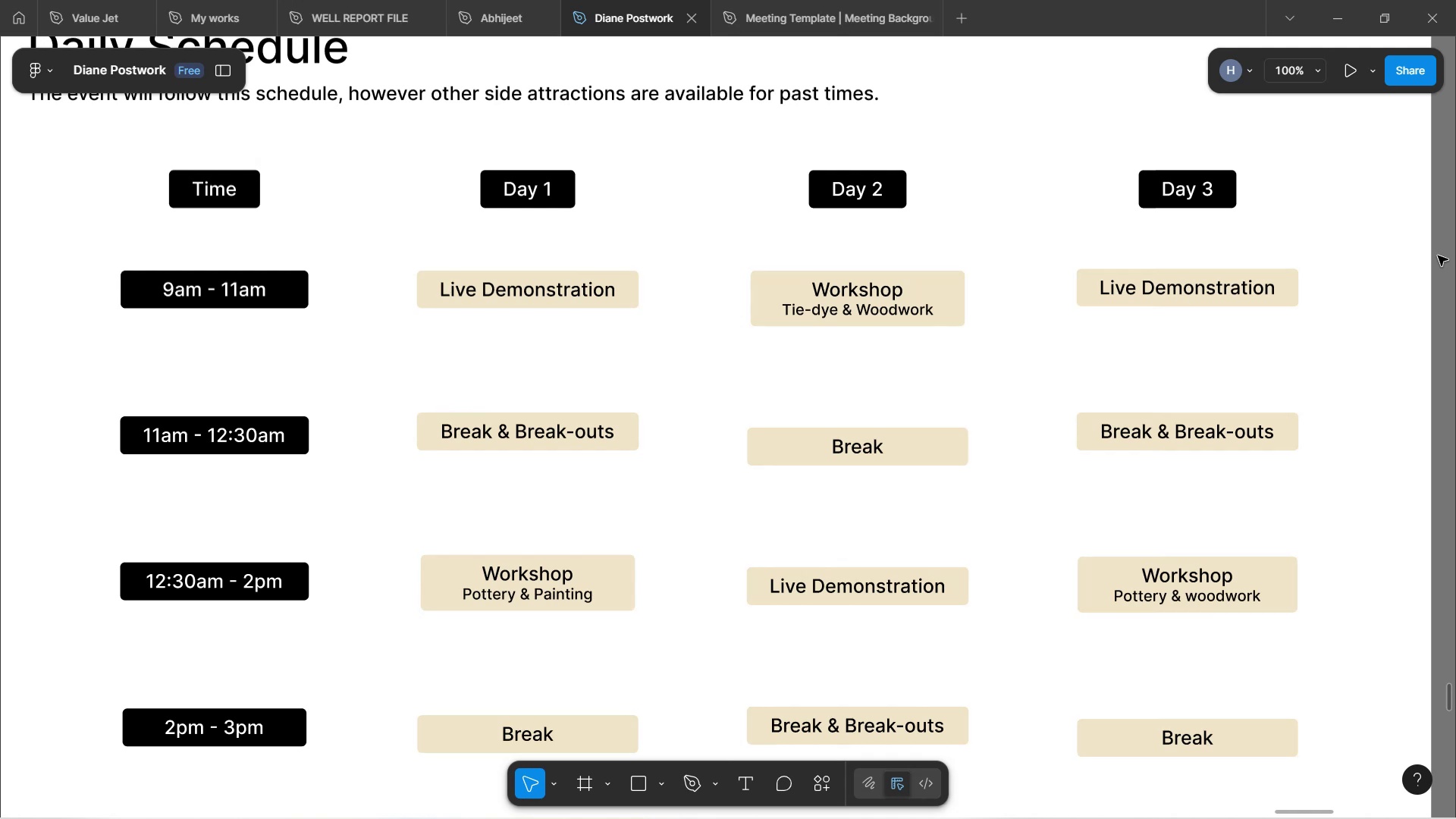 
wait(6.88)
 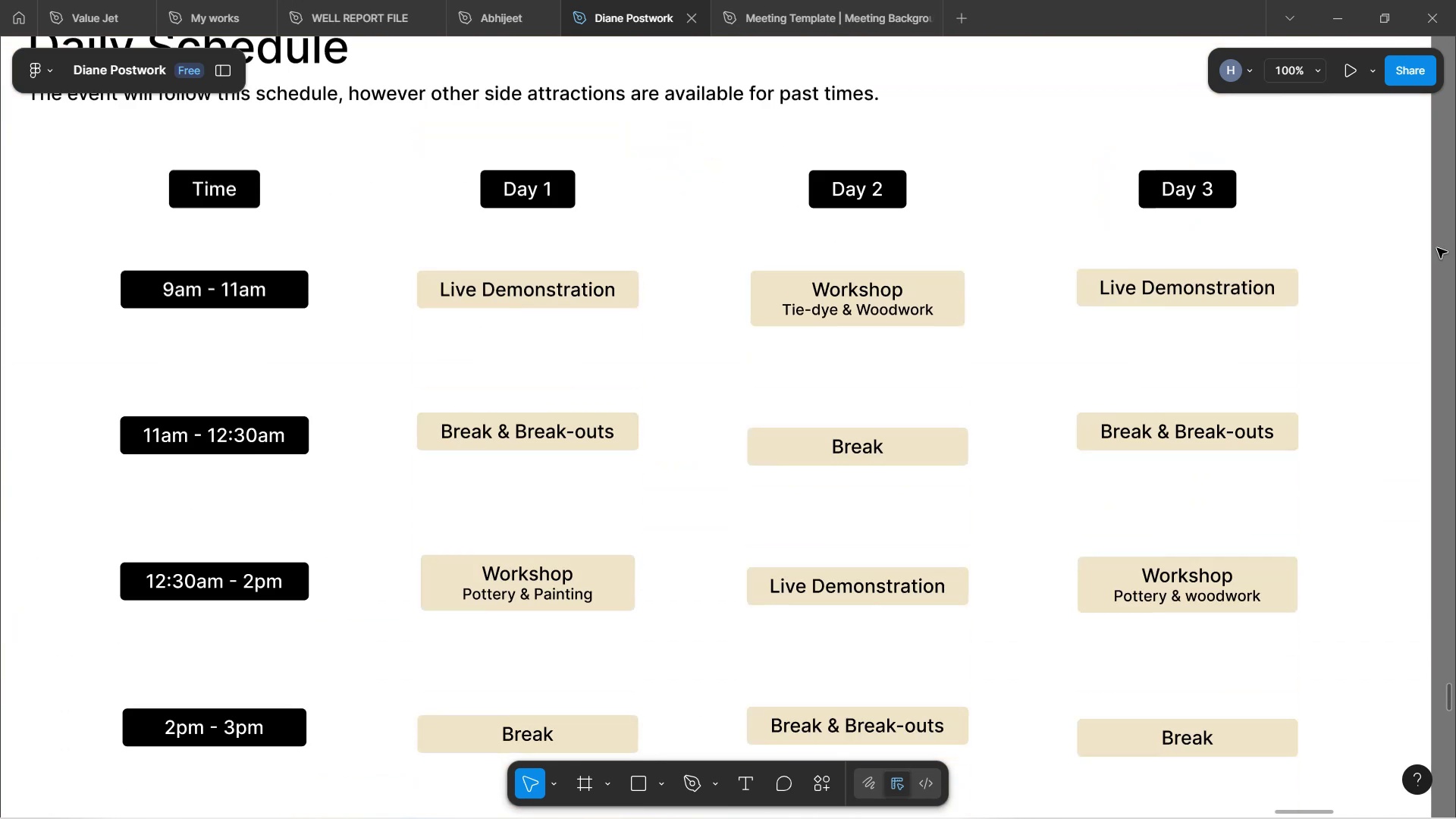 
scroll: coordinate [1392, 261], scroll_direction: down, amount: 16.0
 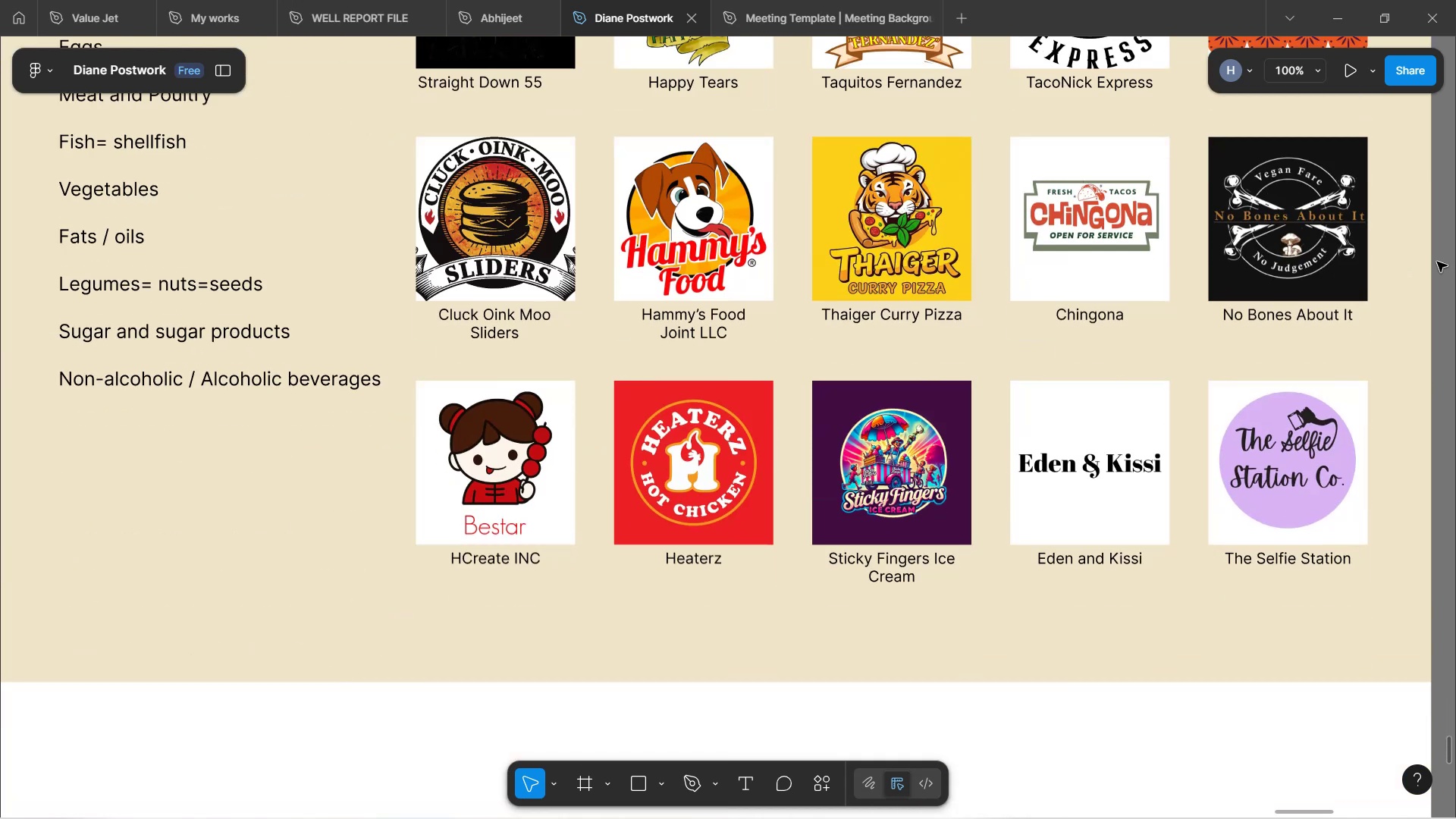 
scroll: coordinate [1437, 262], scroll_direction: up, amount: 8.0
 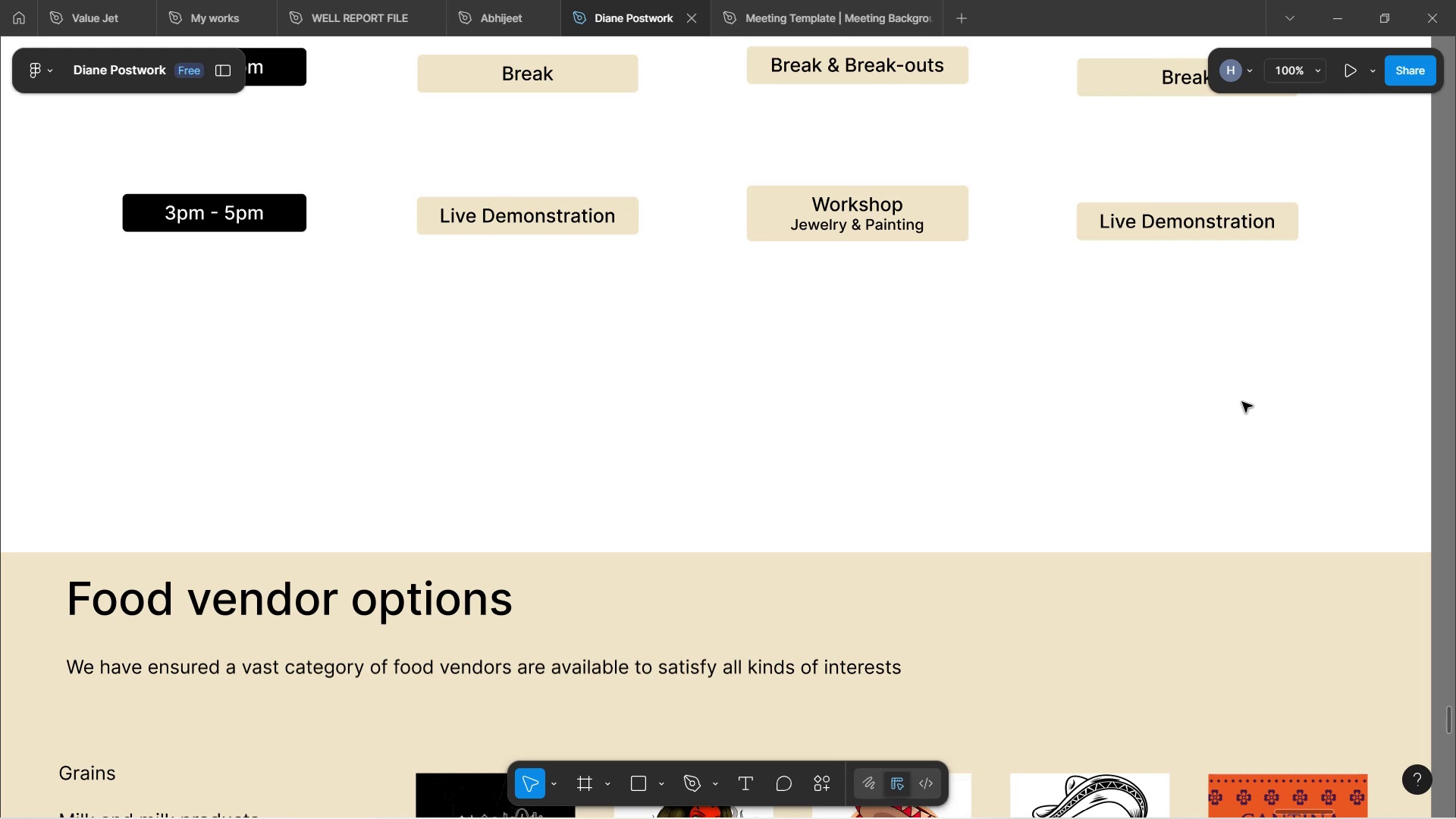 
wait(30.22)
 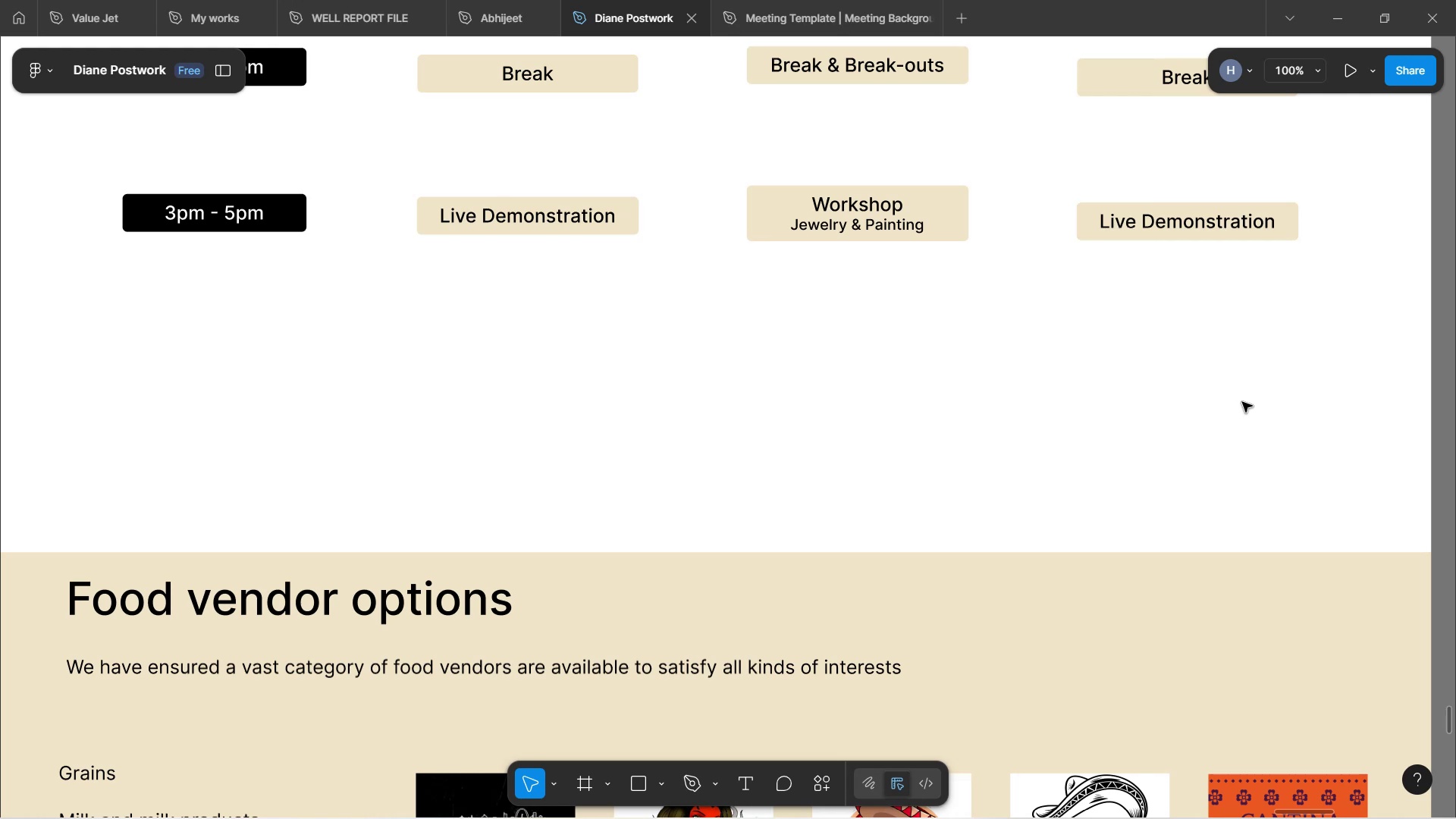 
scroll: coordinate [1223, 501], scroll_direction: down, amount: 2.0
 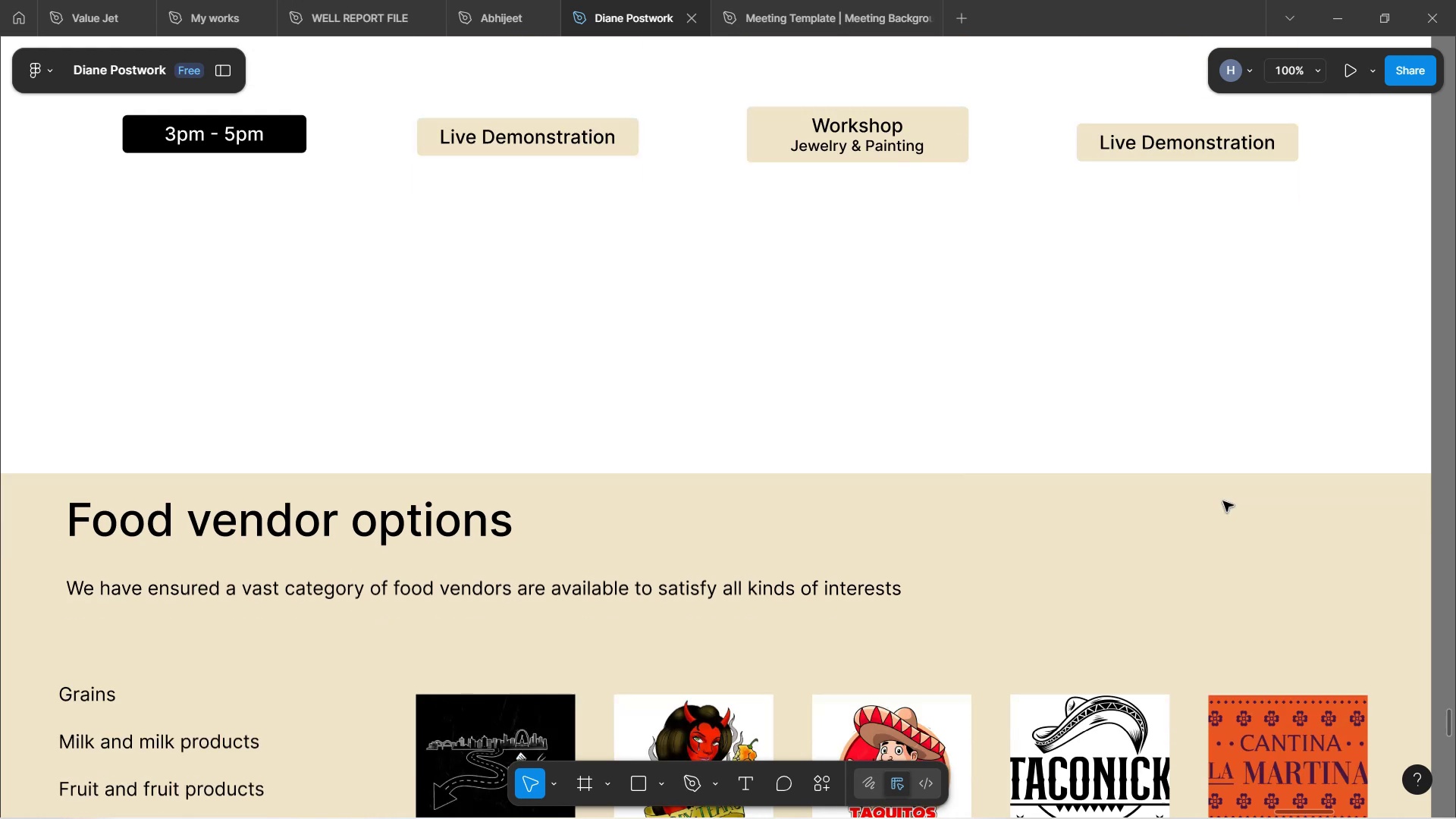 
scroll: coordinate [1222, 486], scroll_direction: up, amount: 49.0
 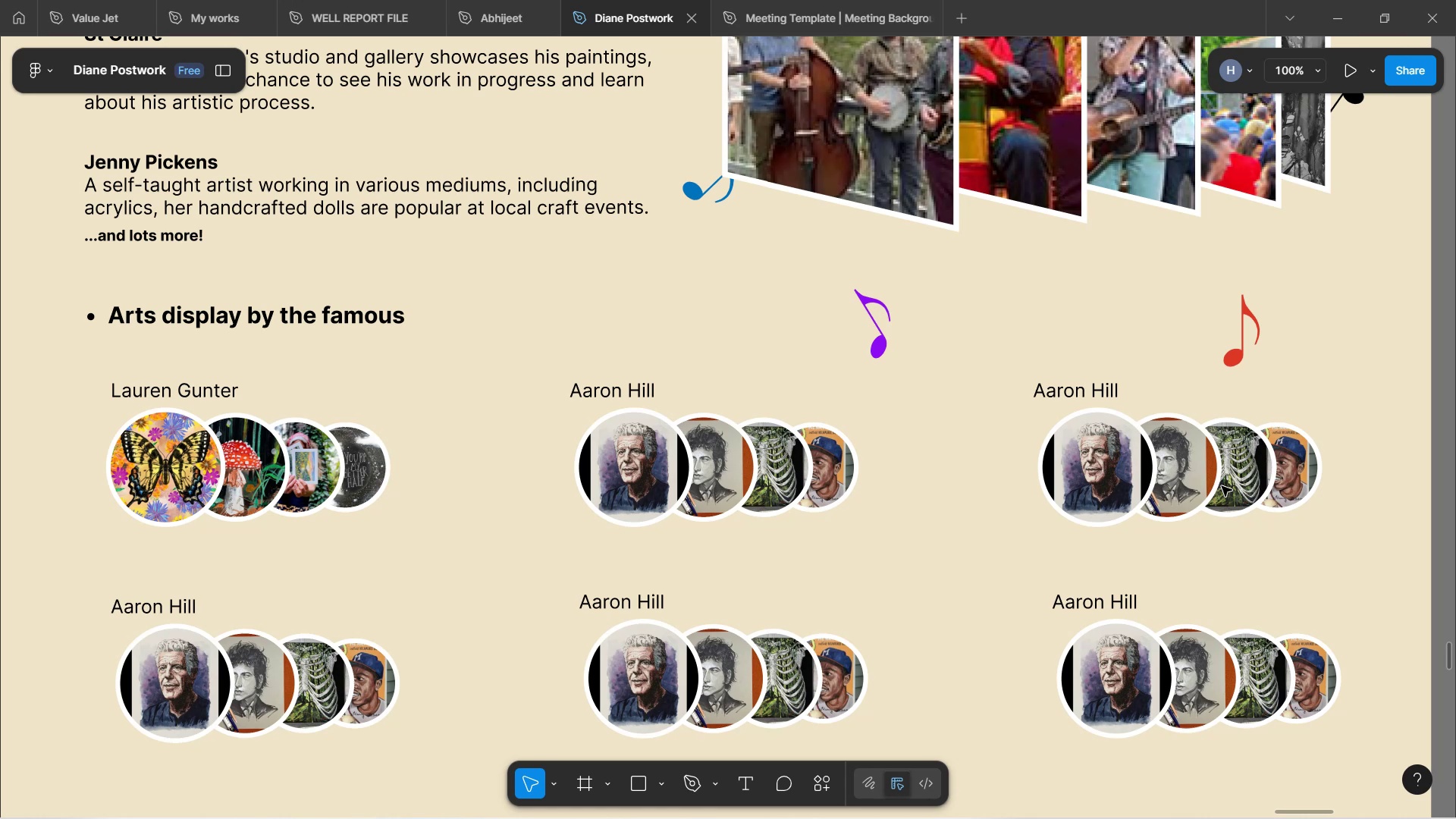 
wait(205.76)
 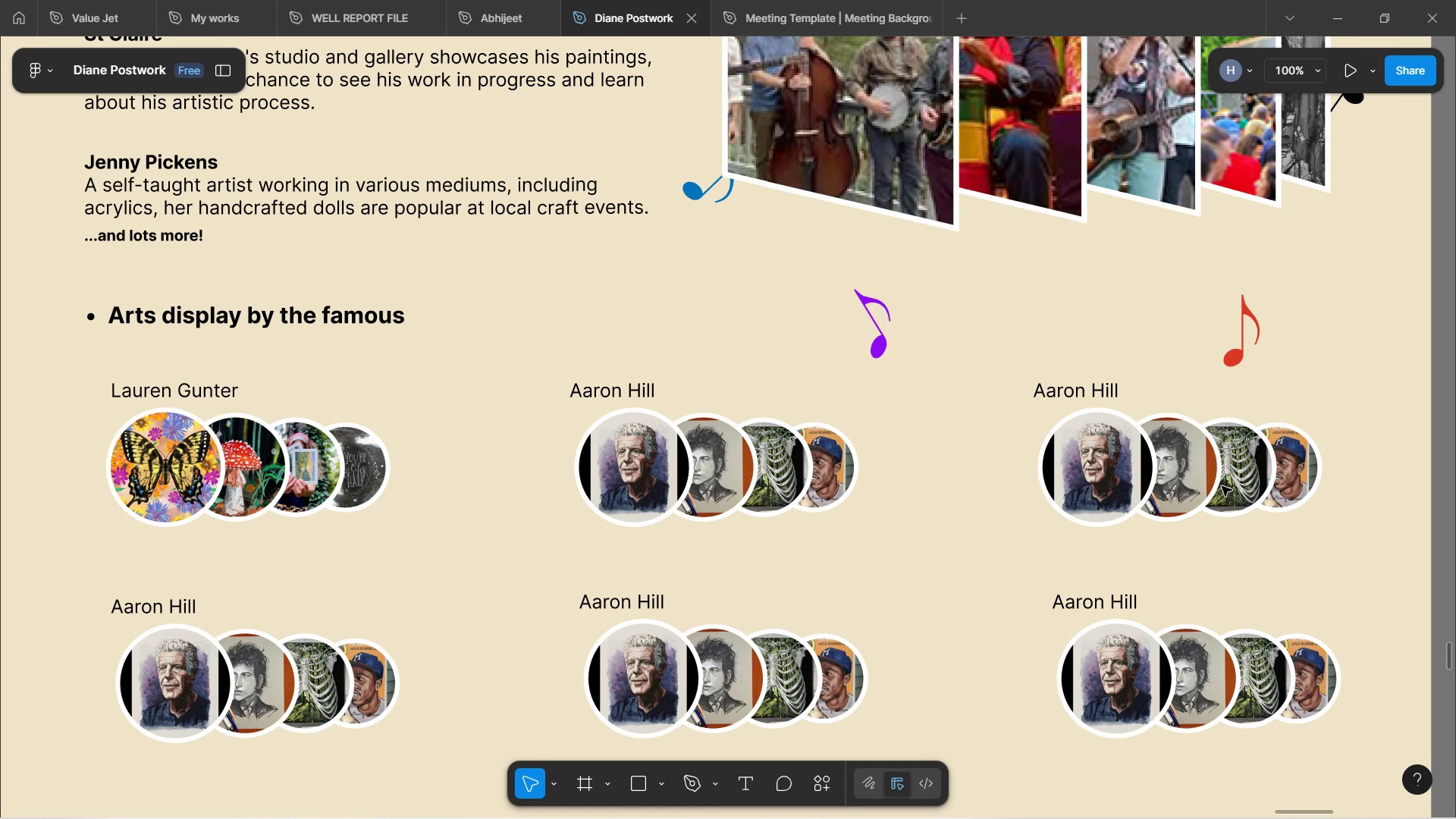 
scroll: coordinate [1020, 169], scroll_direction: down, amount: 17.0
 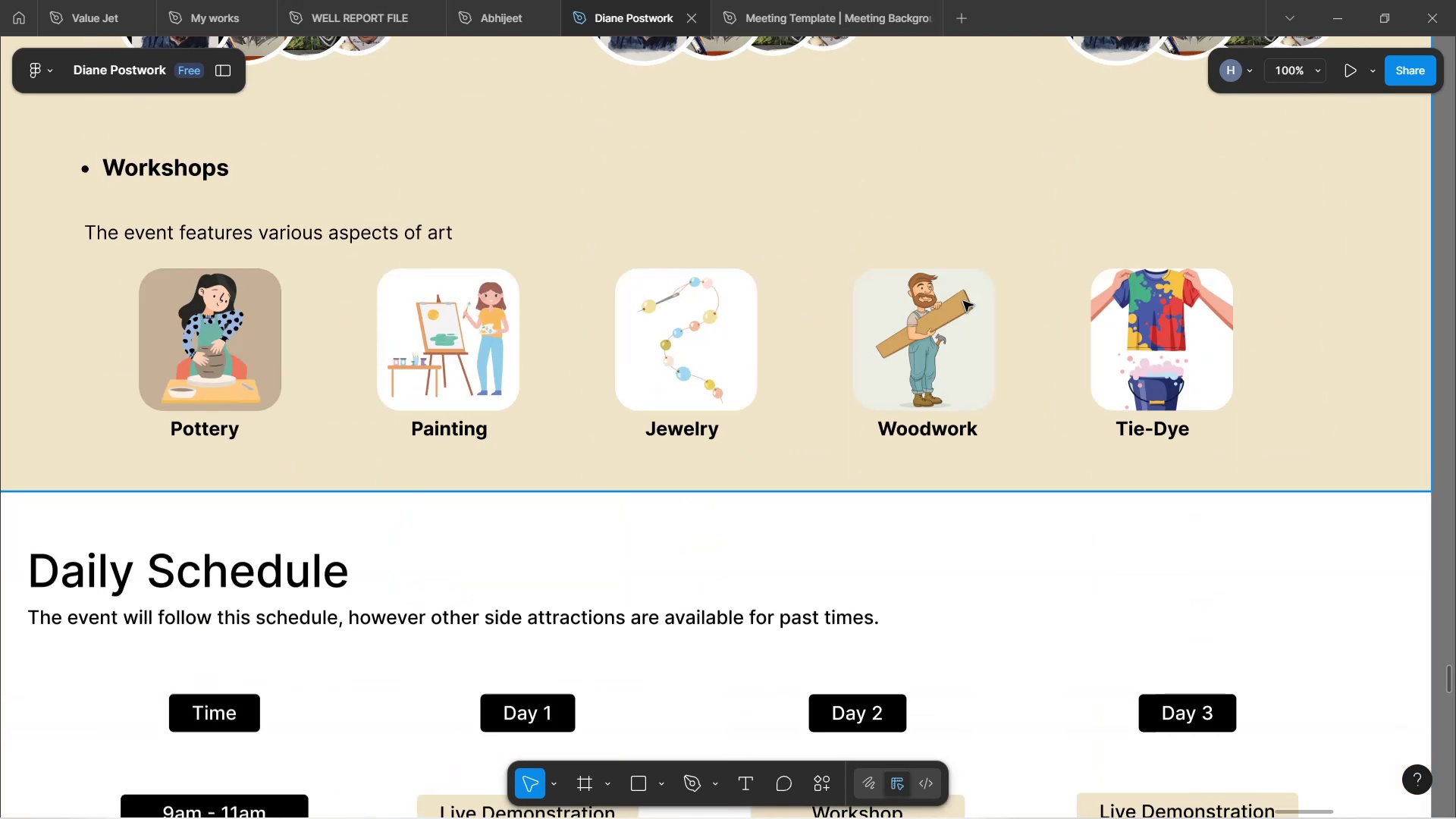 
scroll: coordinate [879, 318], scroll_direction: up, amount: 56.0
 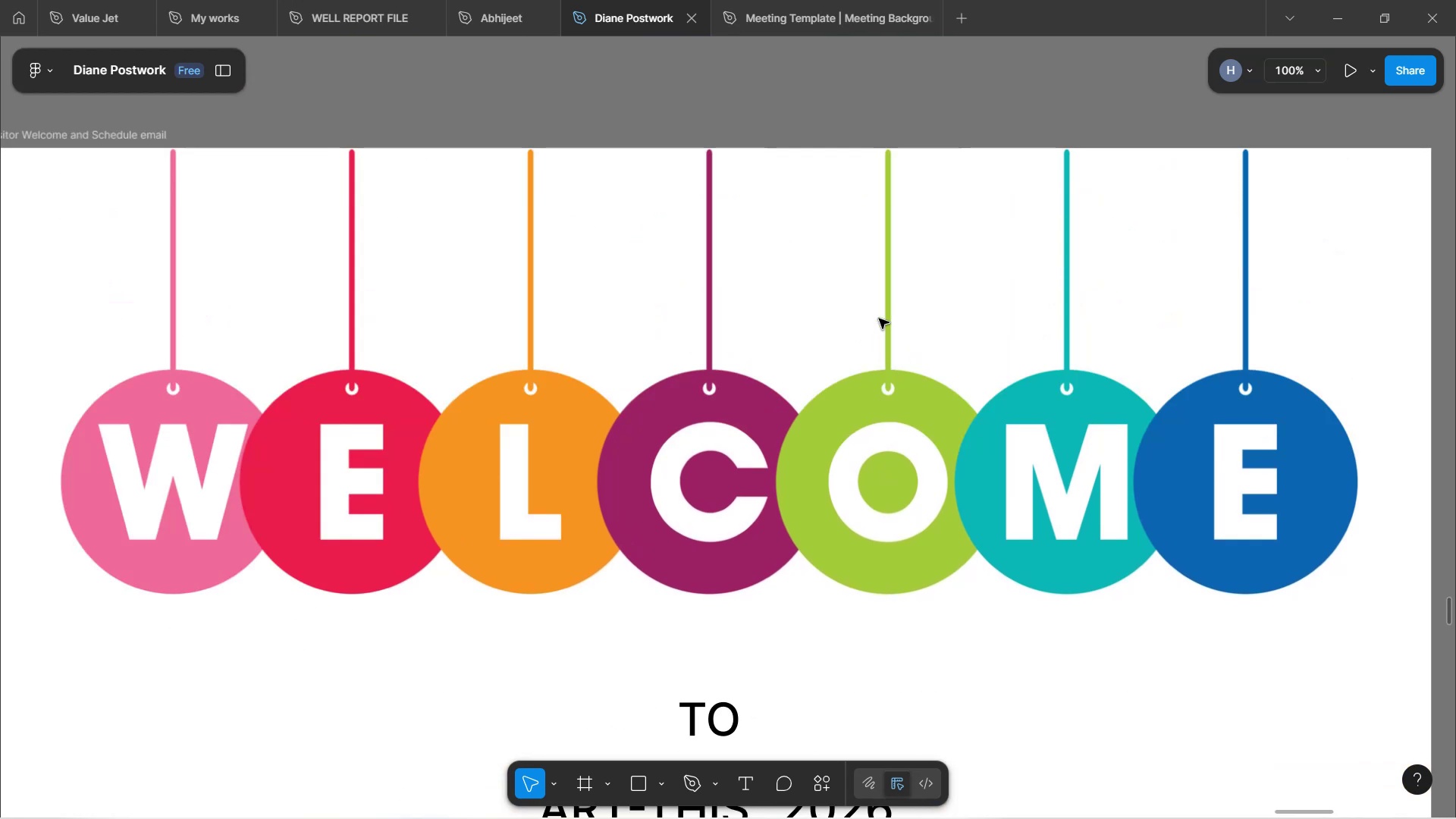 
scroll: coordinate [894, 297], scroll_direction: down, amount: 18.0
 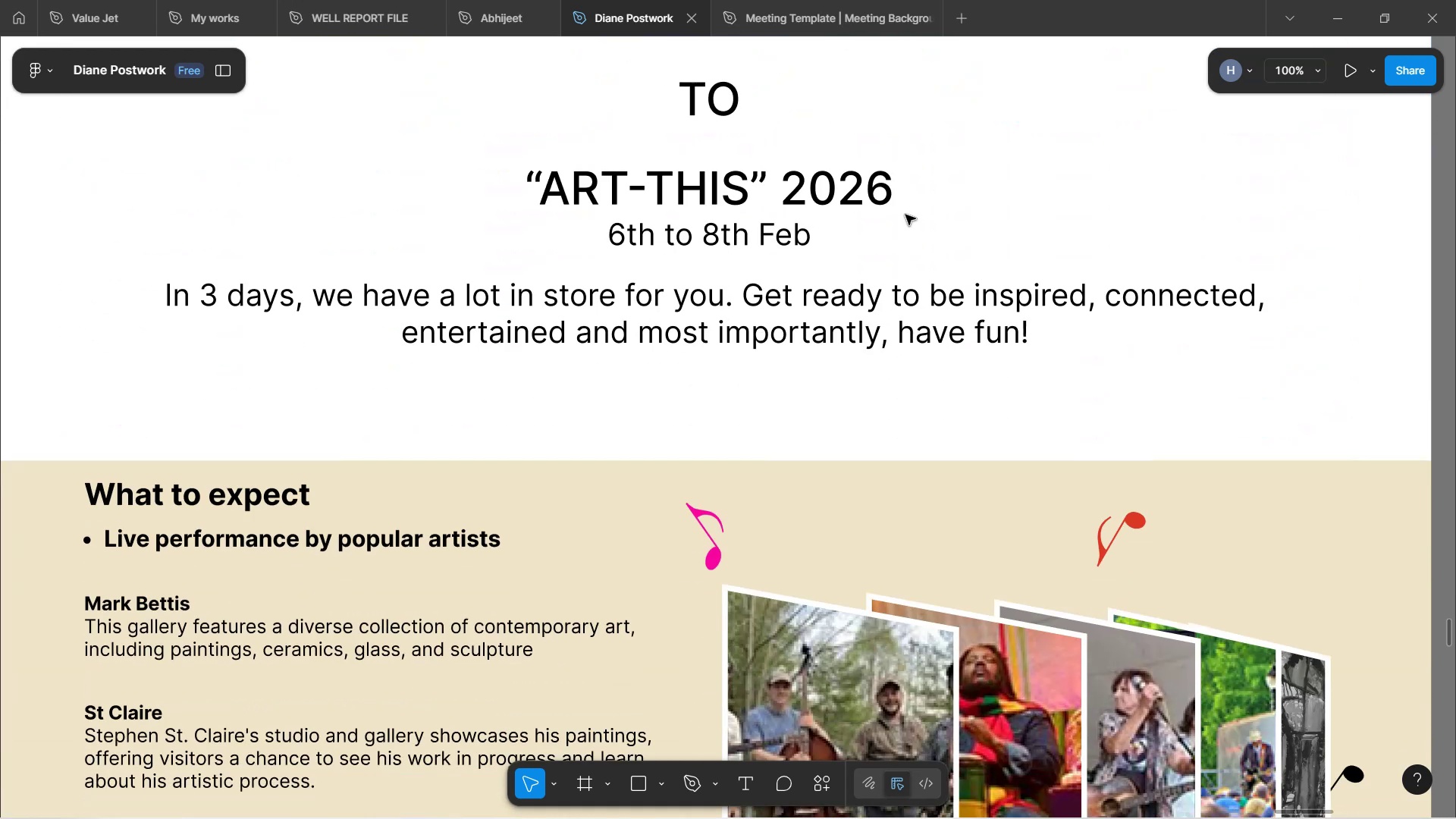 
scroll: coordinate [905, 237], scroll_direction: down, amount: 13.0
 